 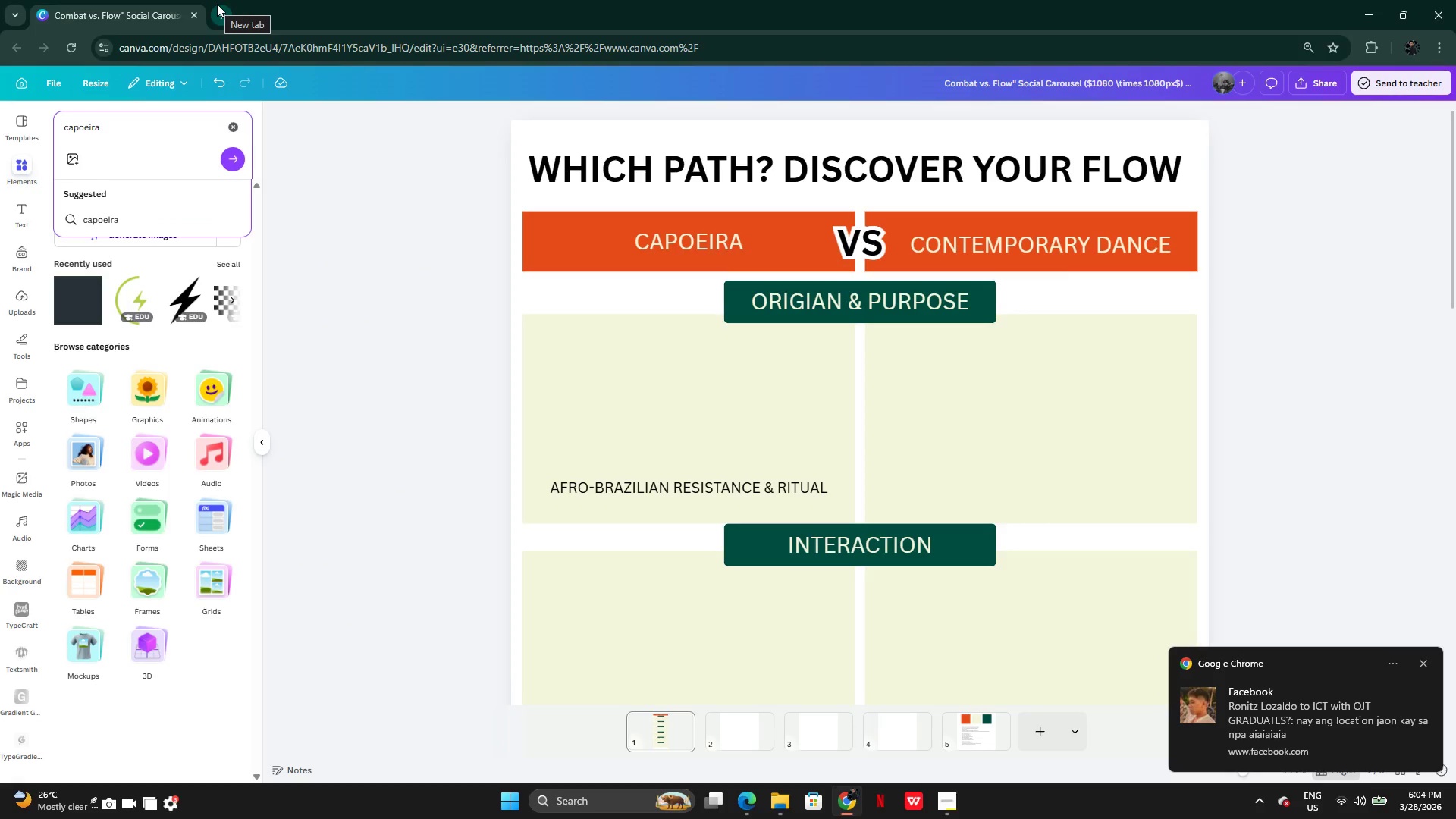 
type(silhouete)
 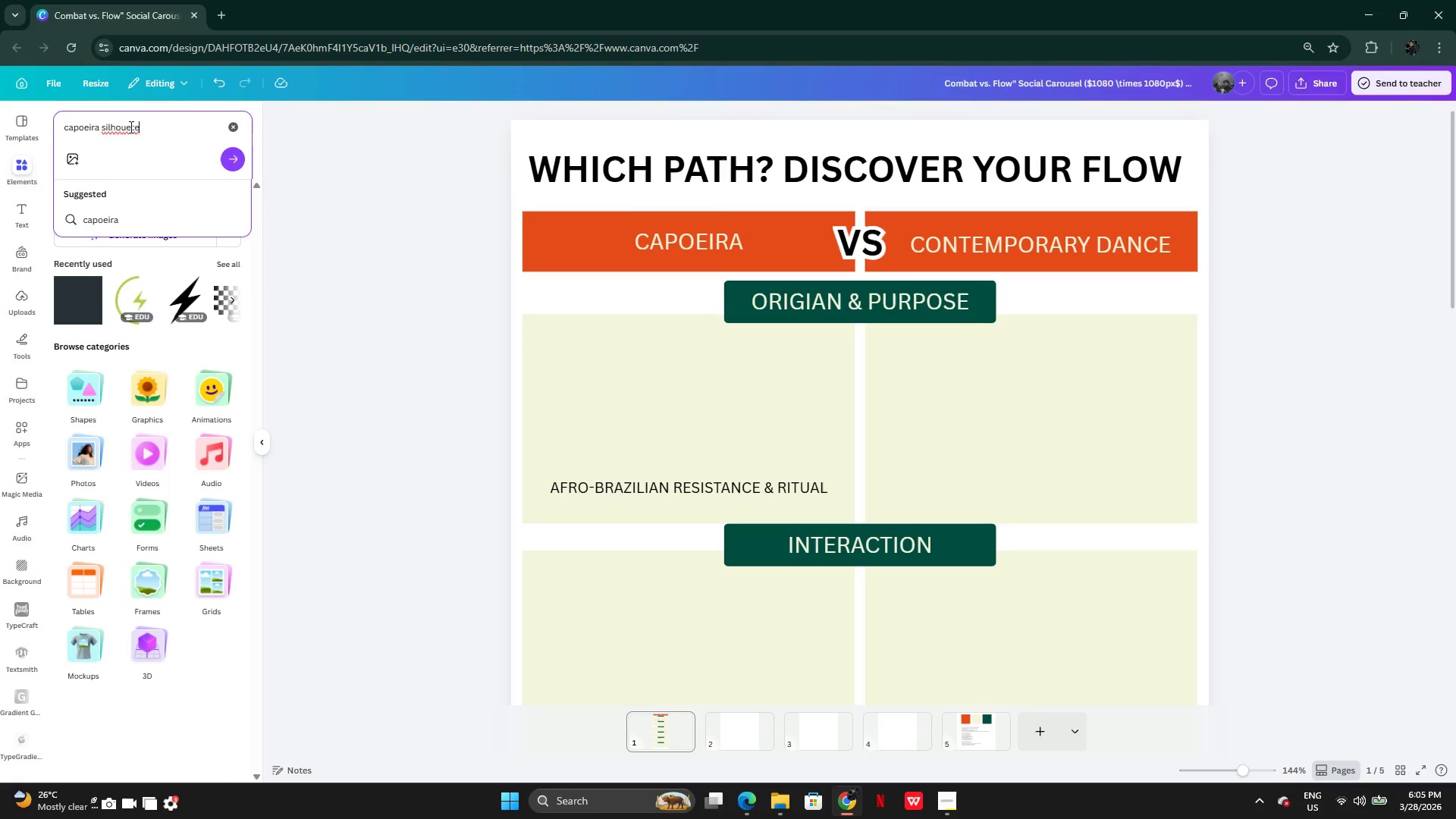 
key(Enter)
 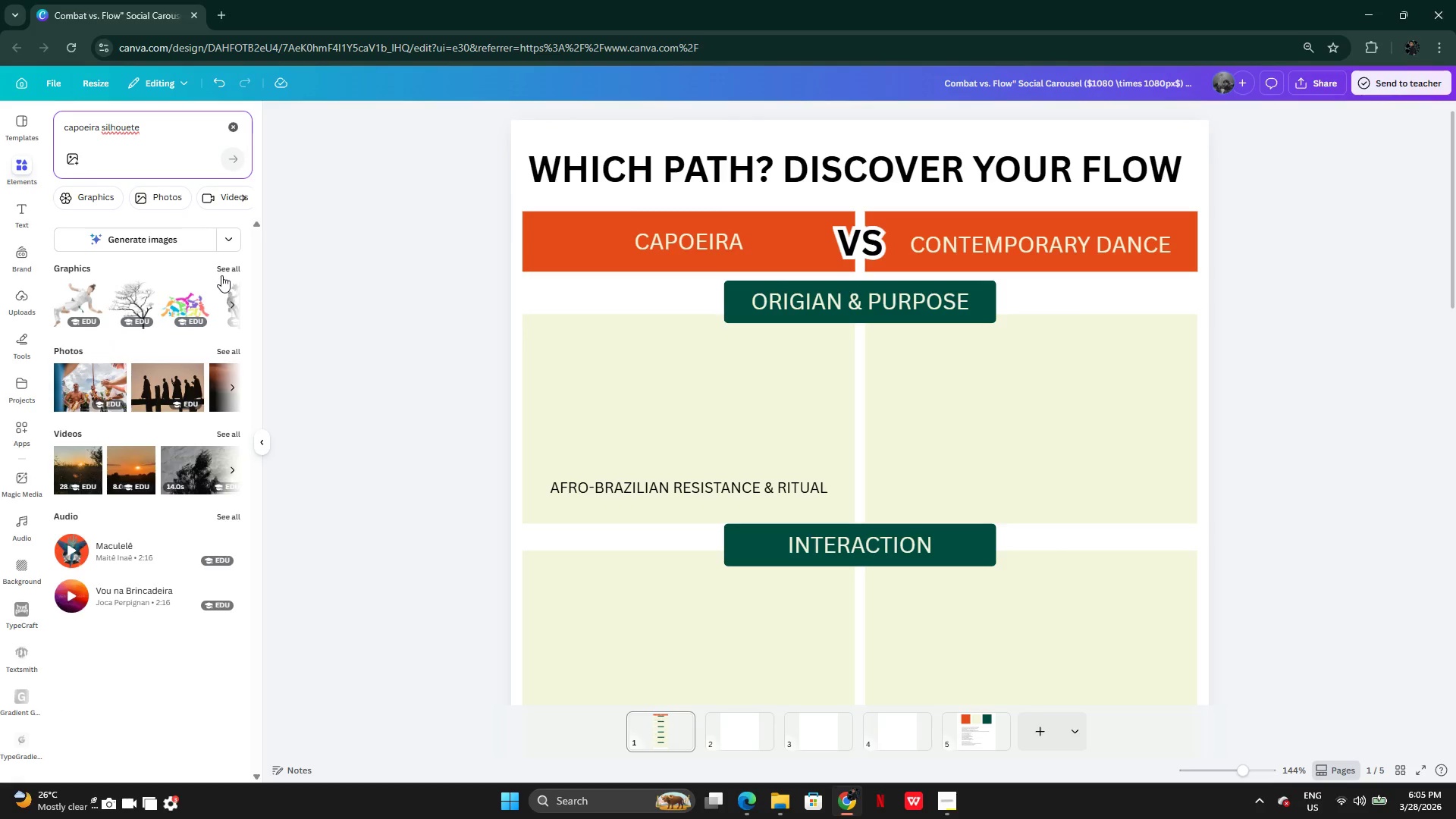 
left_click([224, 264])
 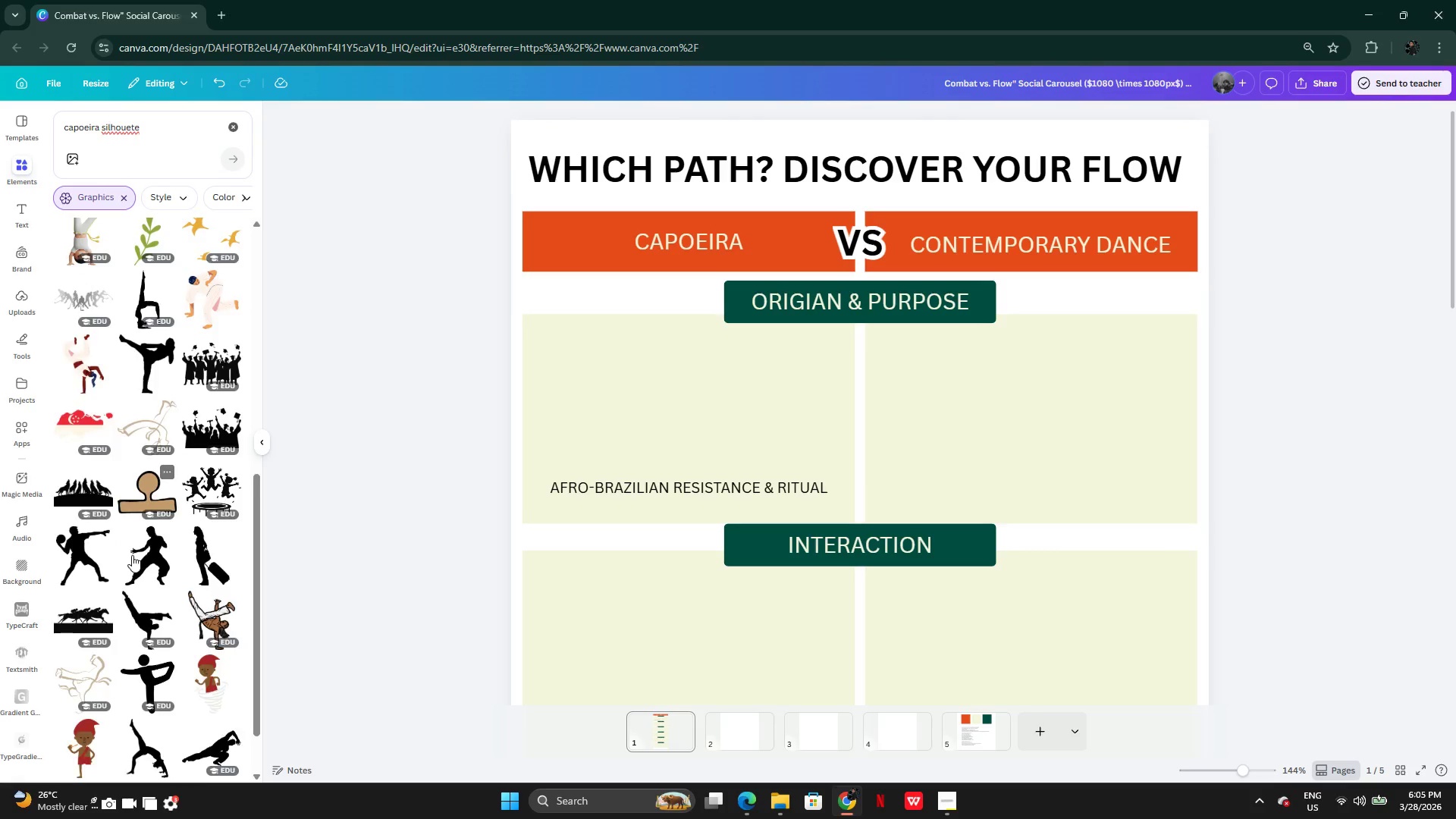 
wait(13.13)
 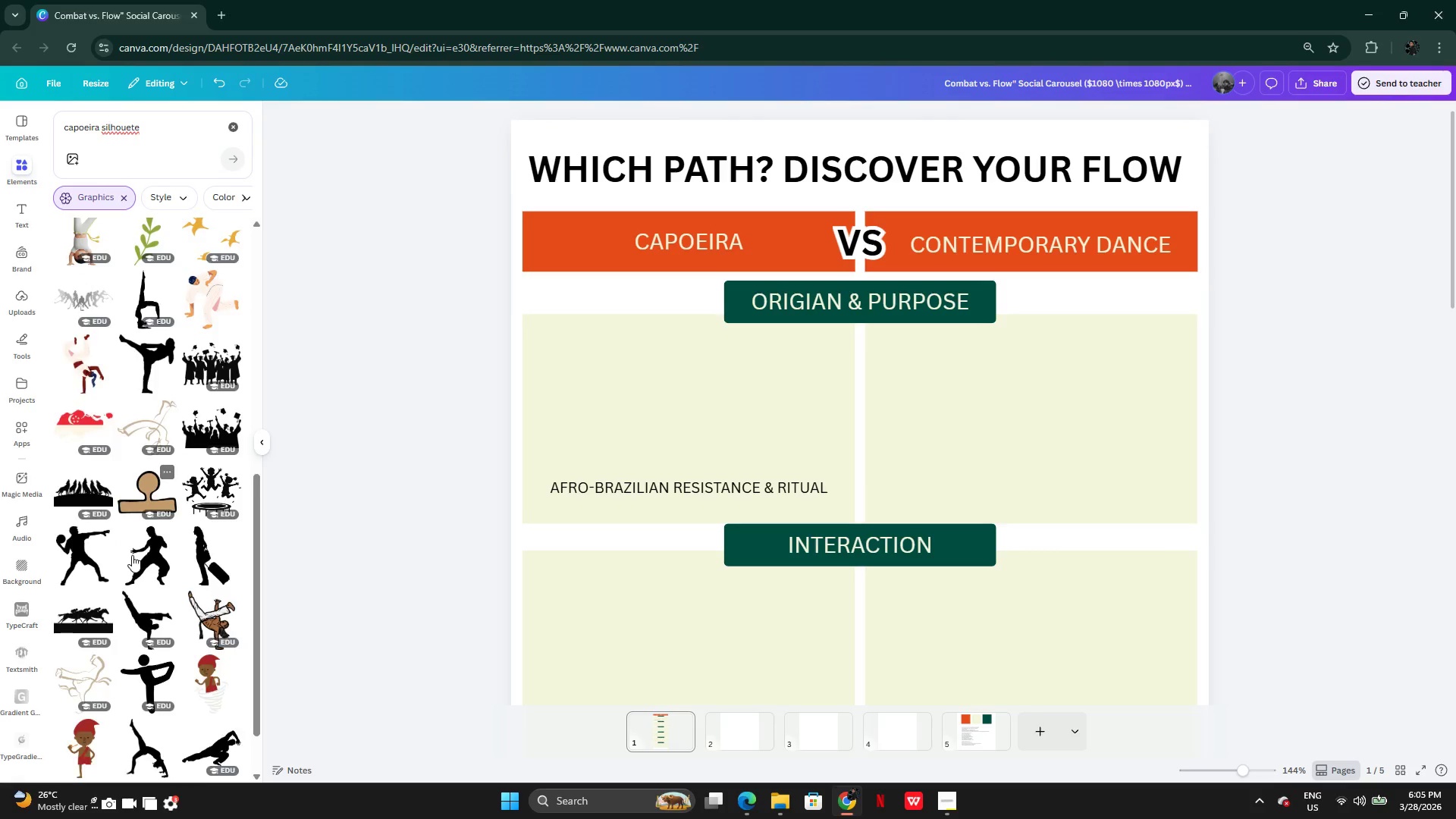 
mouse_move([172, 586])
 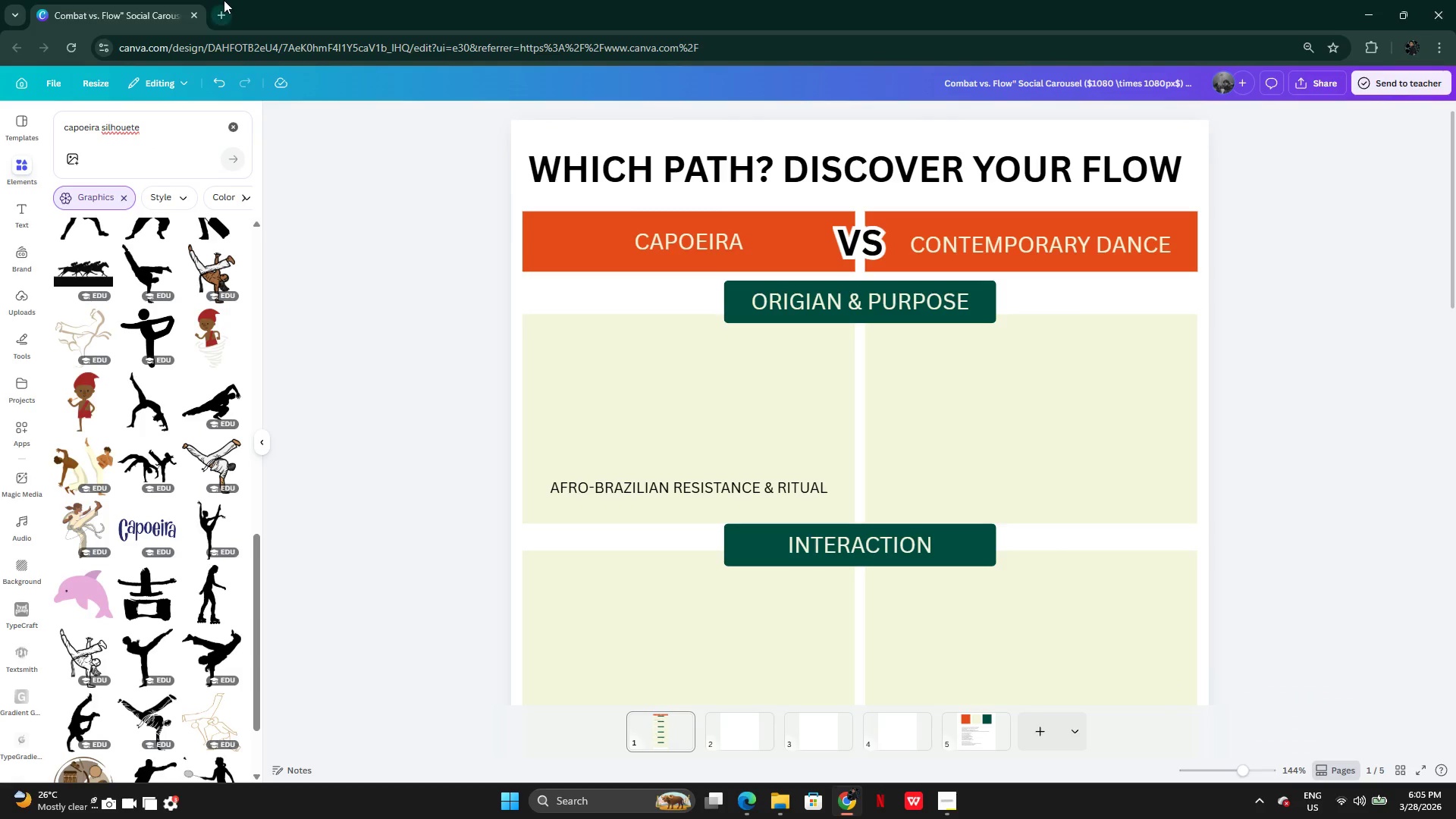 
left_click([216, 12])
 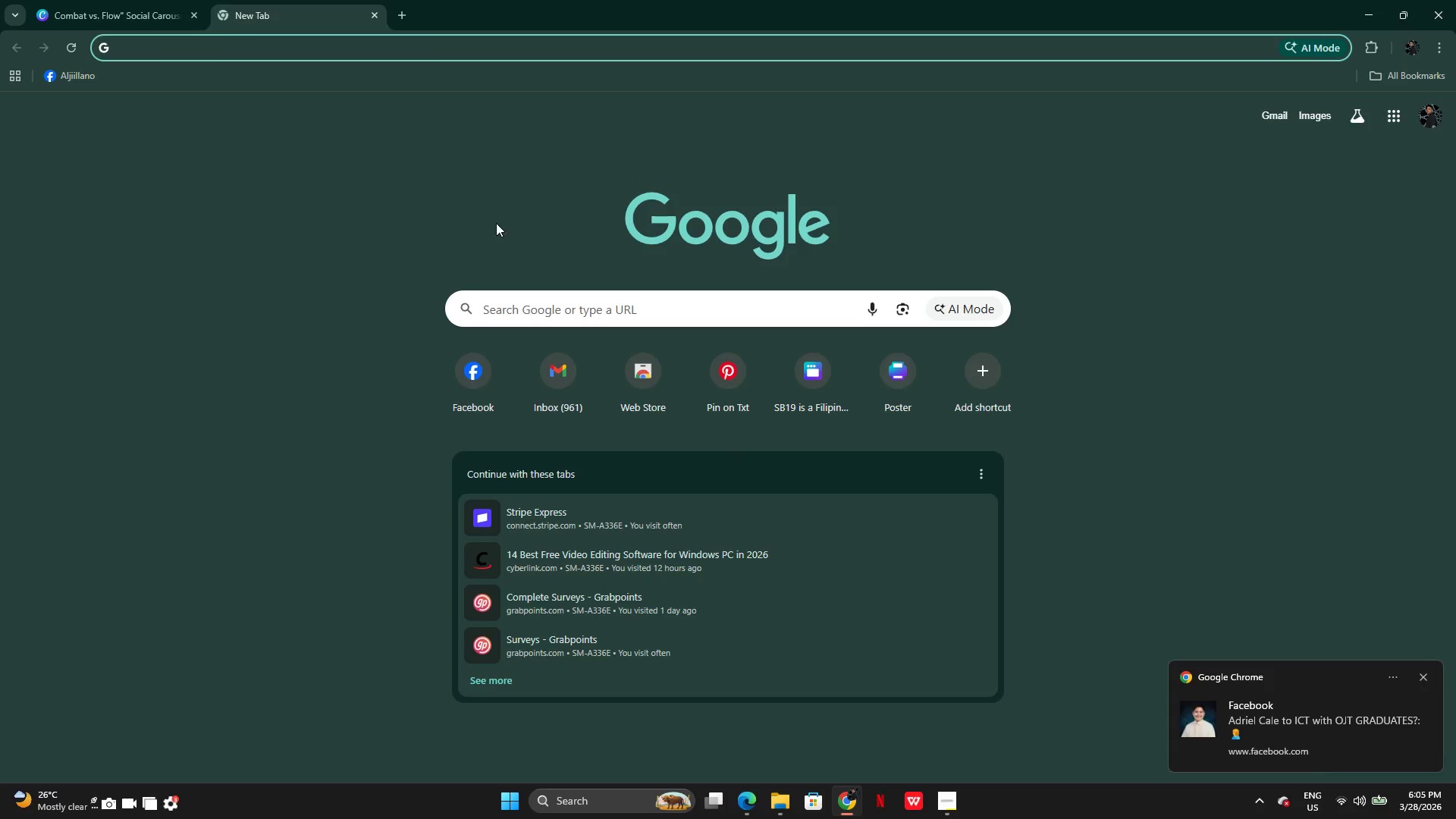 
left_click([271, 42])
 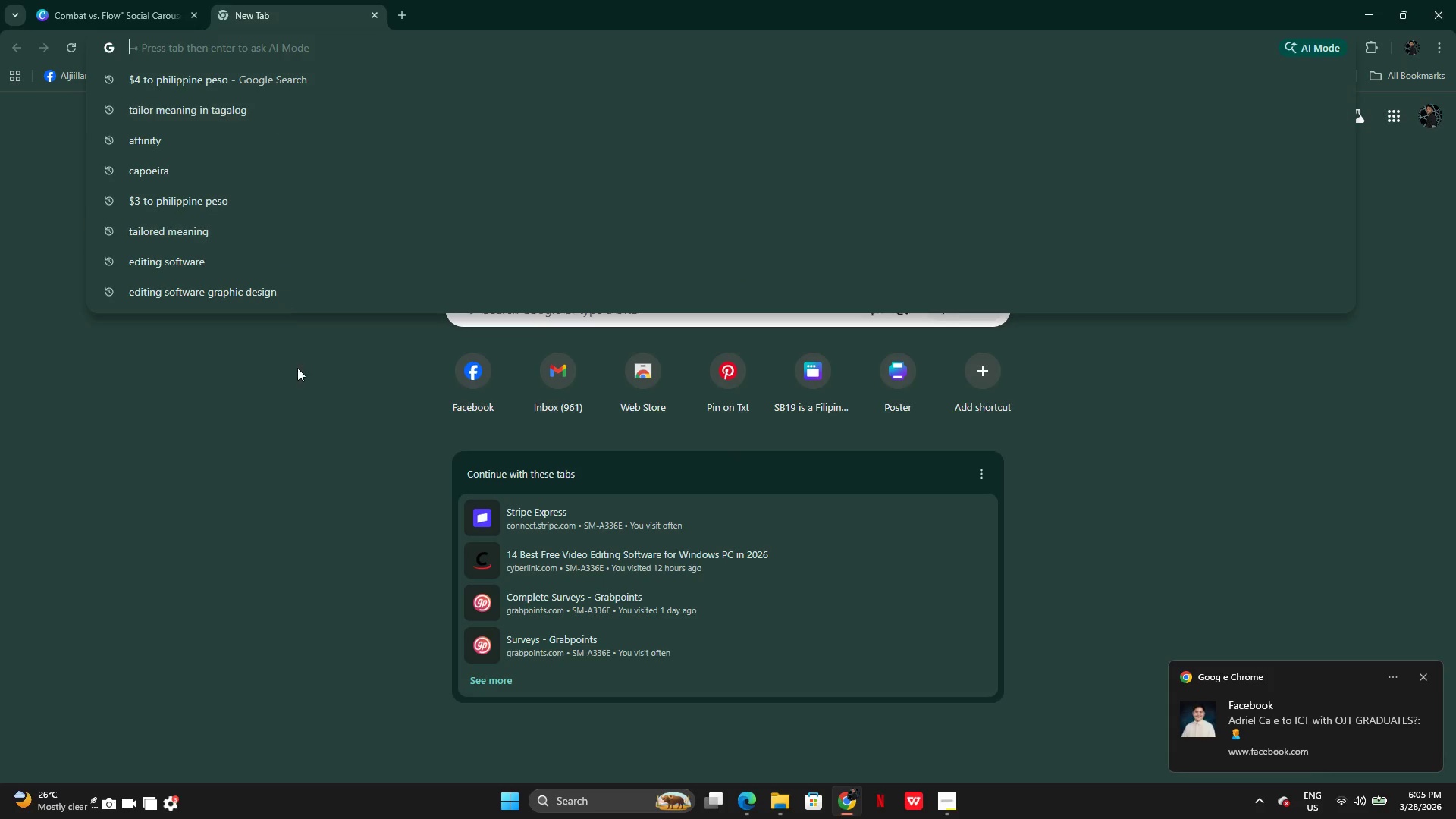 
left_click_drag(start_coordinate=[299, 378], to_coordinate=[301, 374])
 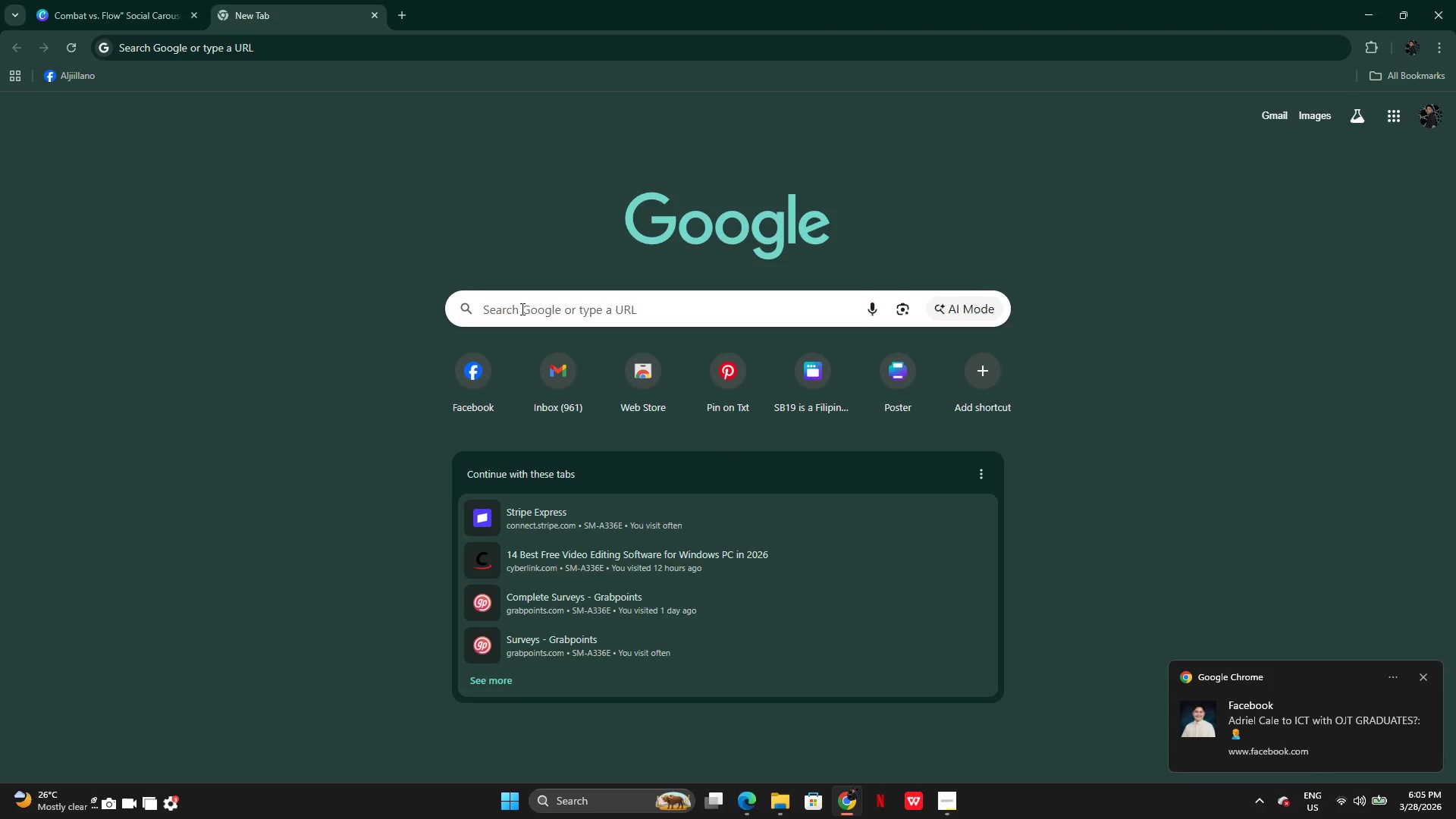 
left_click([525, 309])
 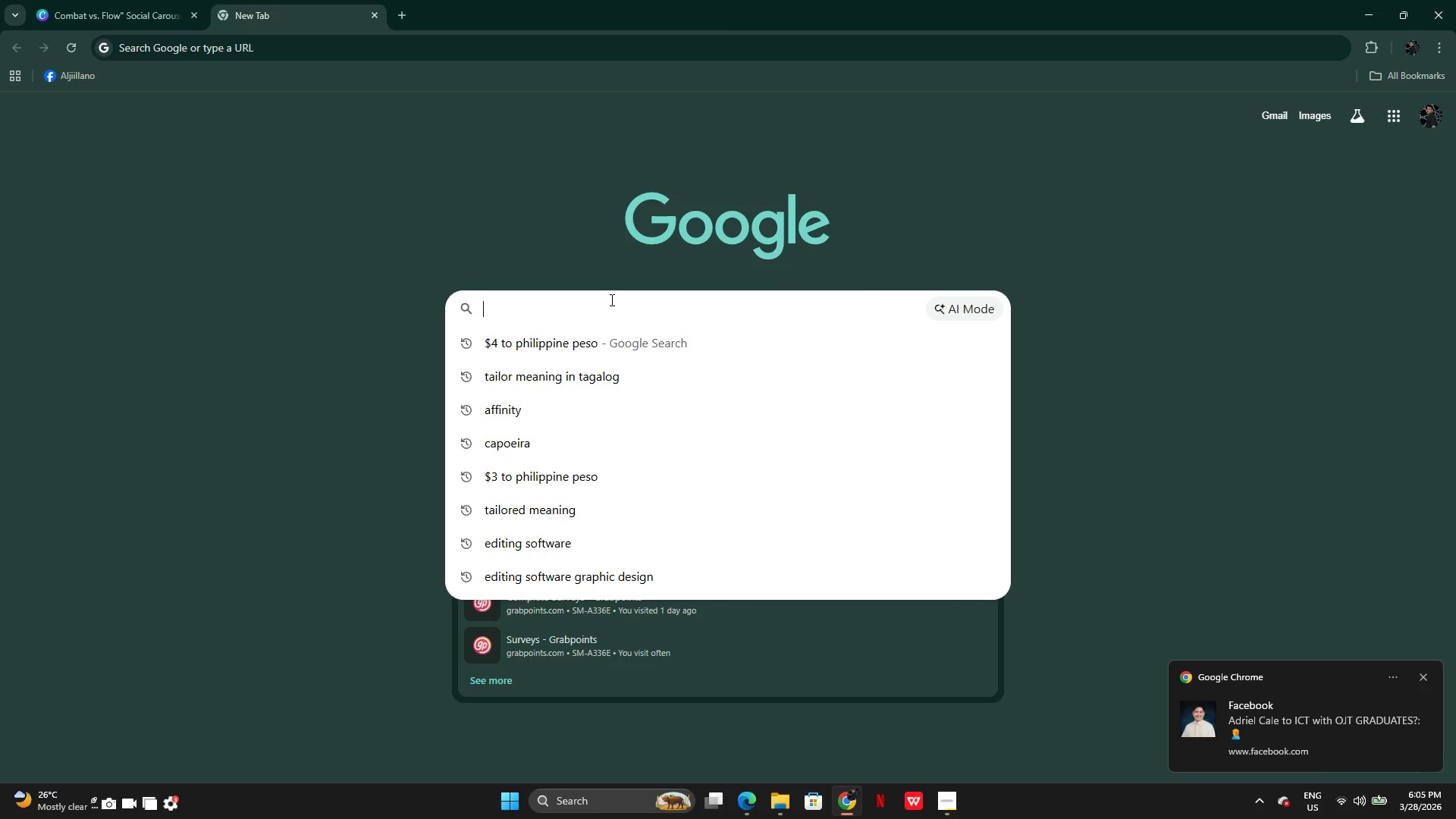 
left_click([548, 440])
 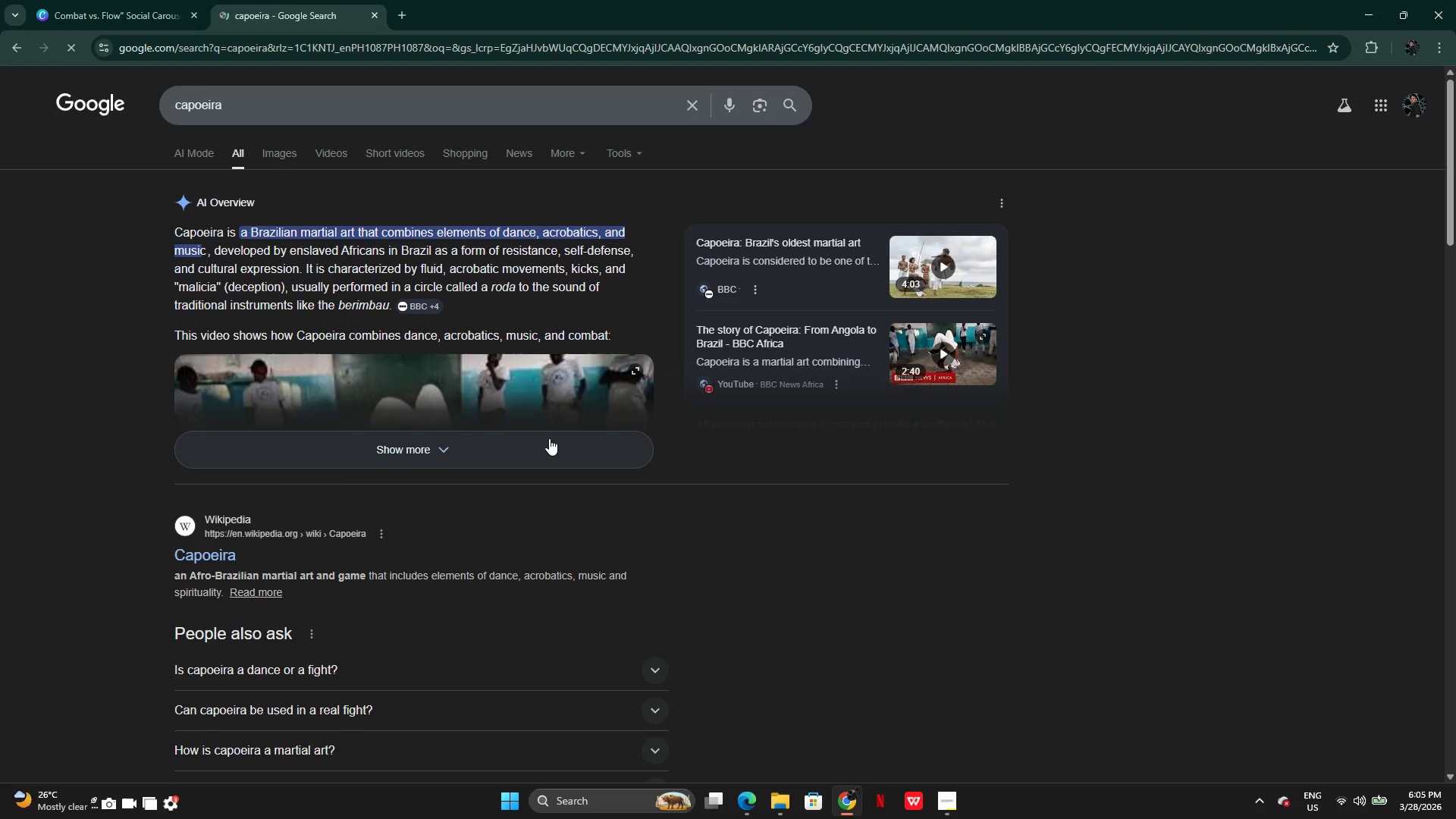 
left_click([548, 438])
 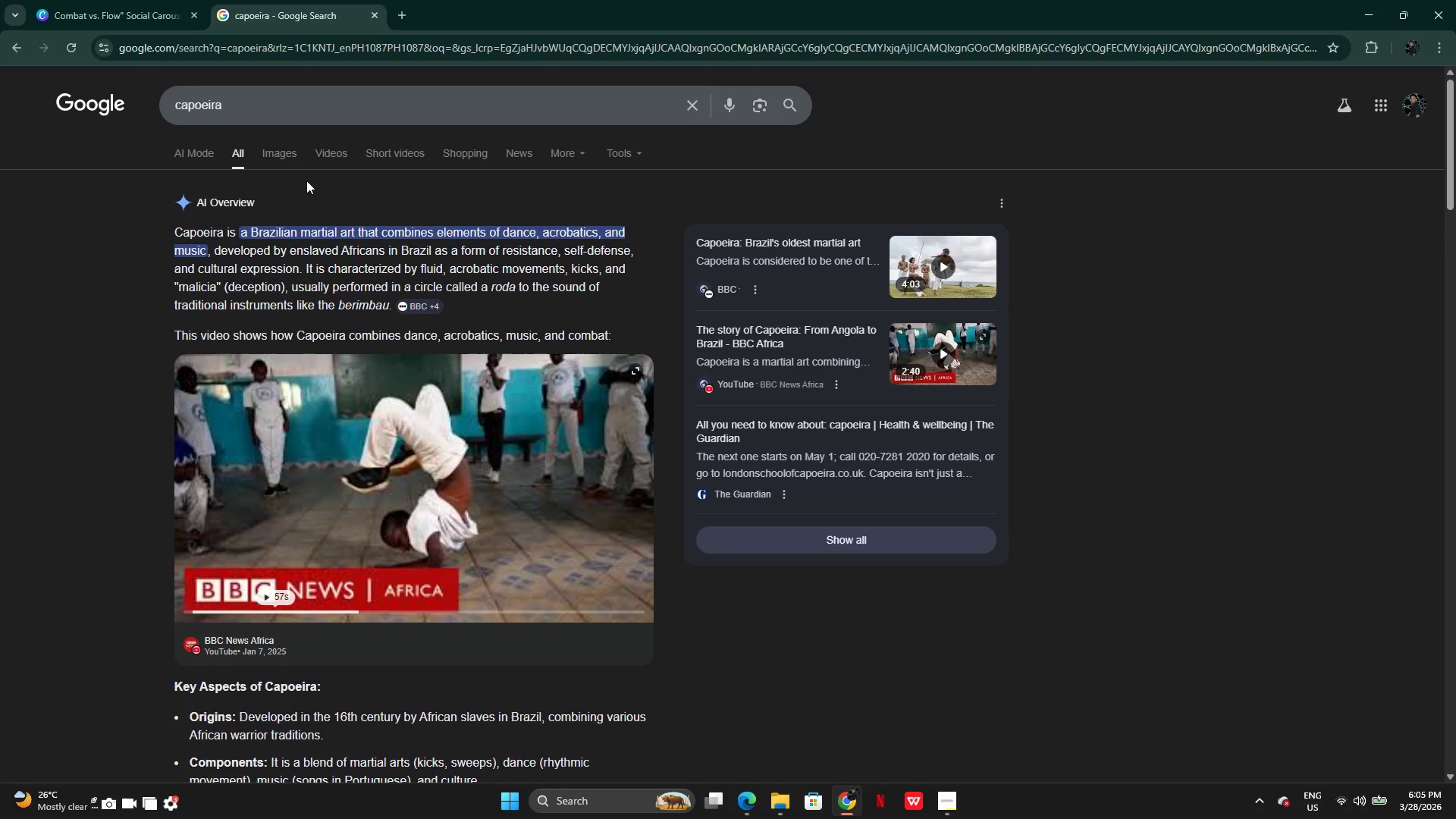 
left_click([290, 158])
 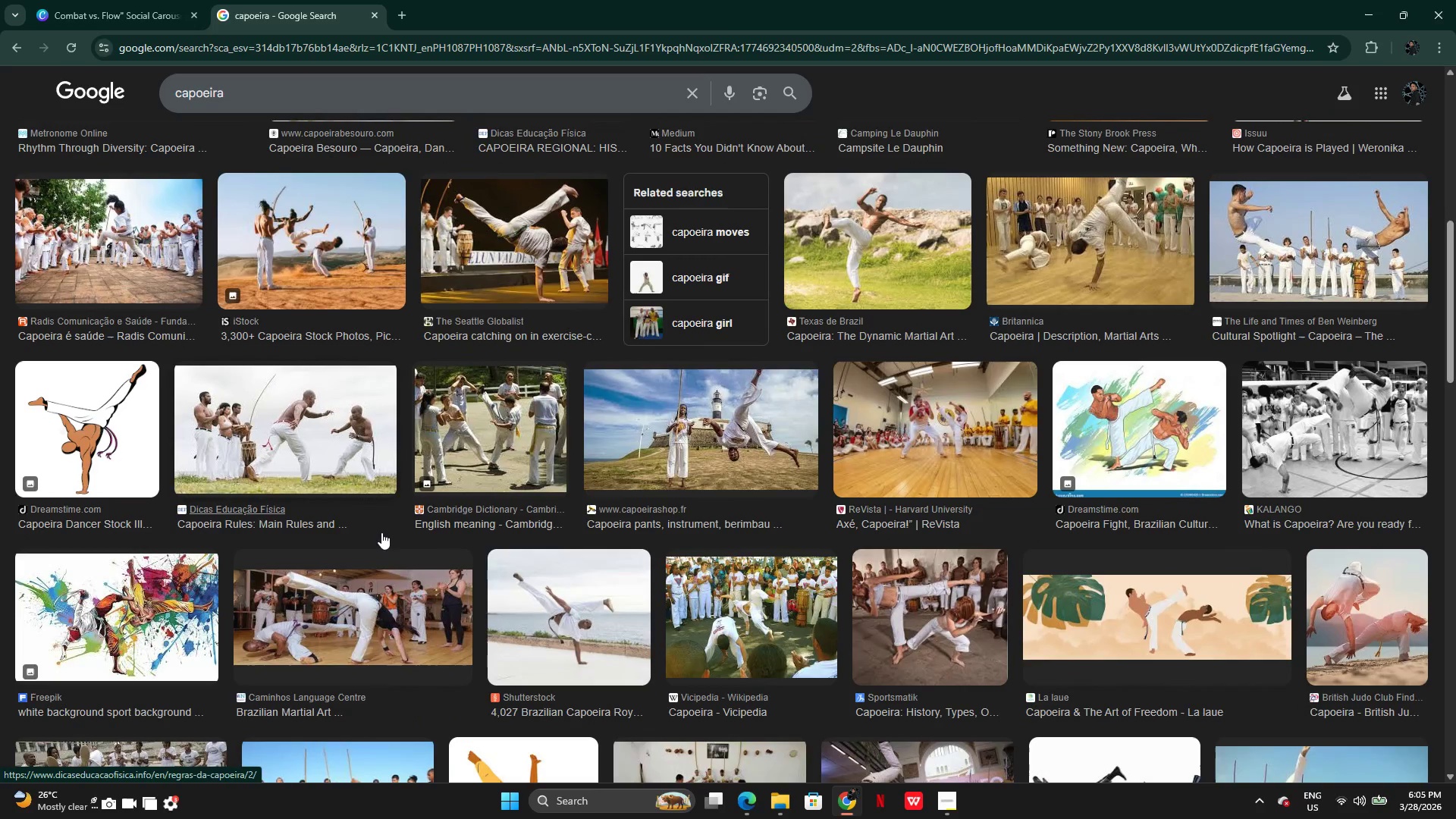 
wait(11.64)
 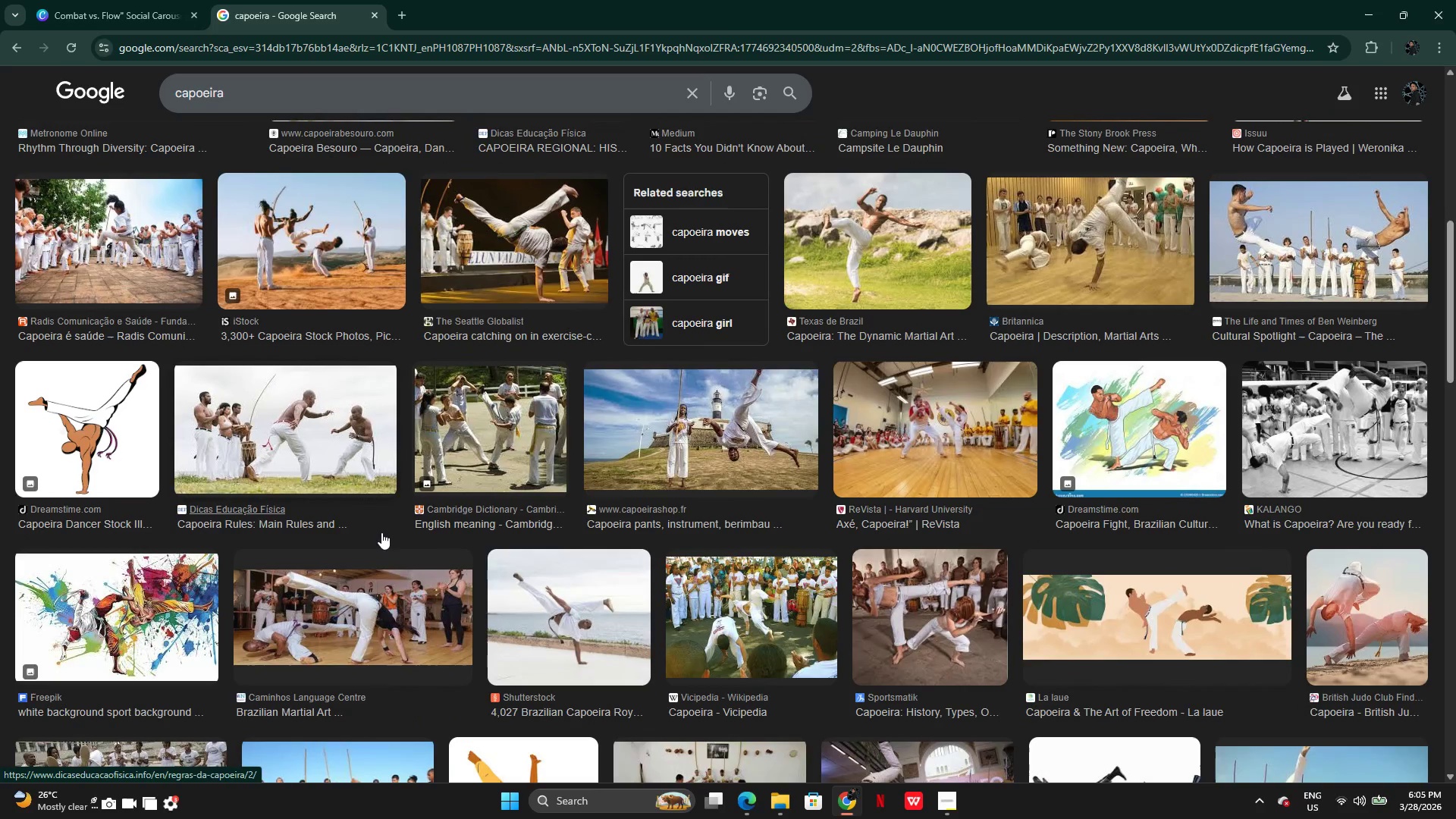 
left_click([120, 20])
 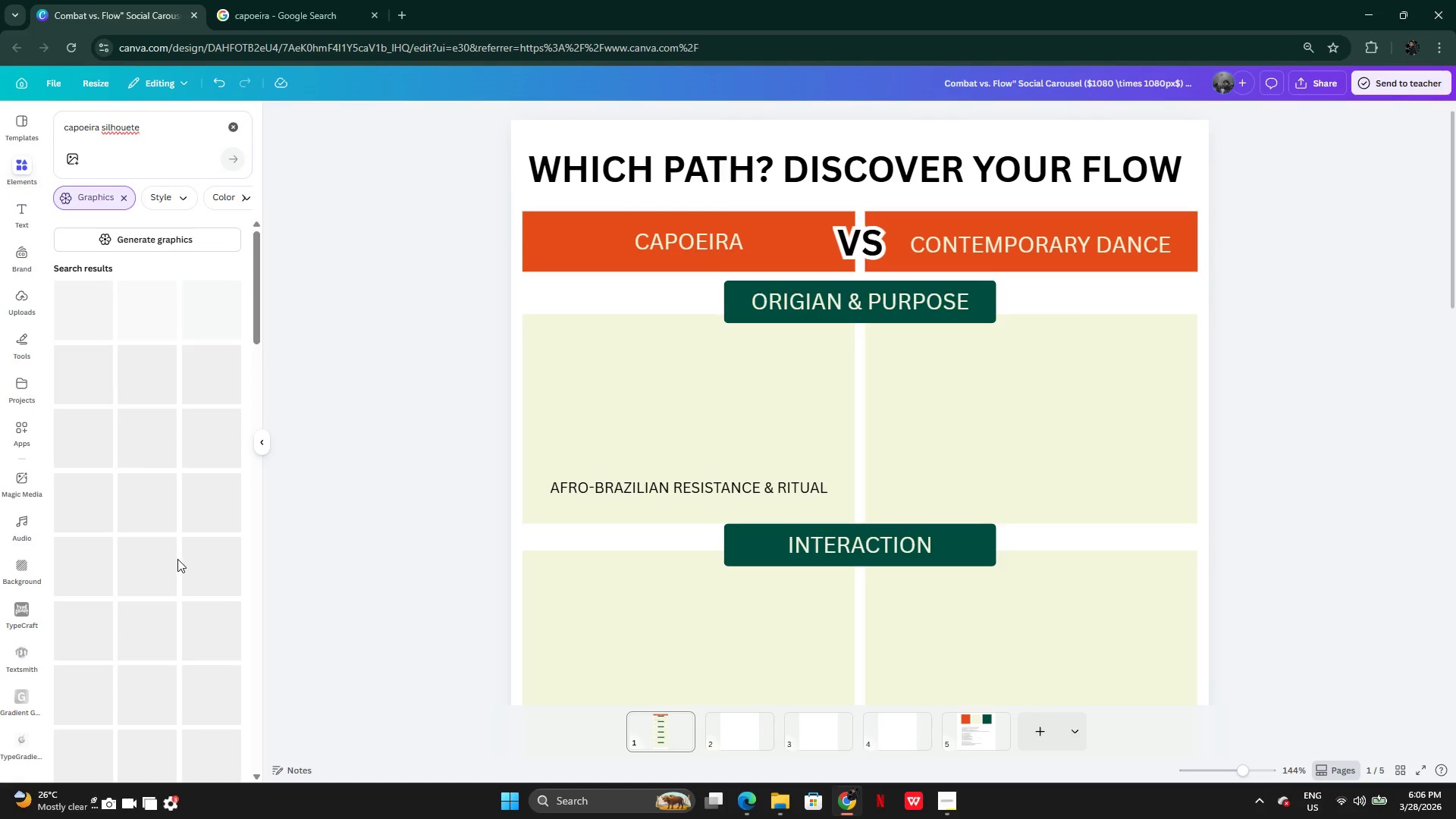 
wait(21.23)
 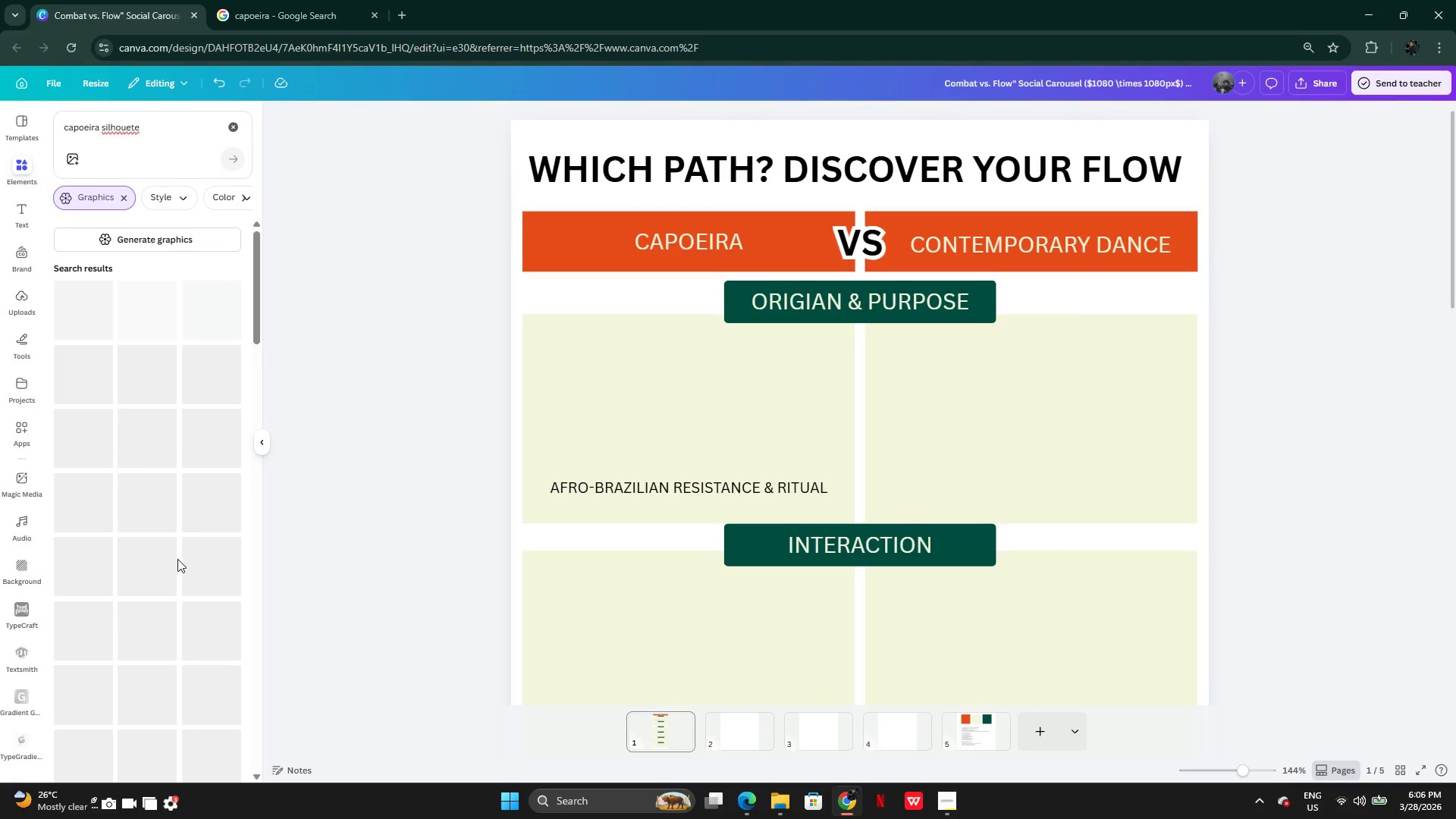 
left_click([140, 158])
 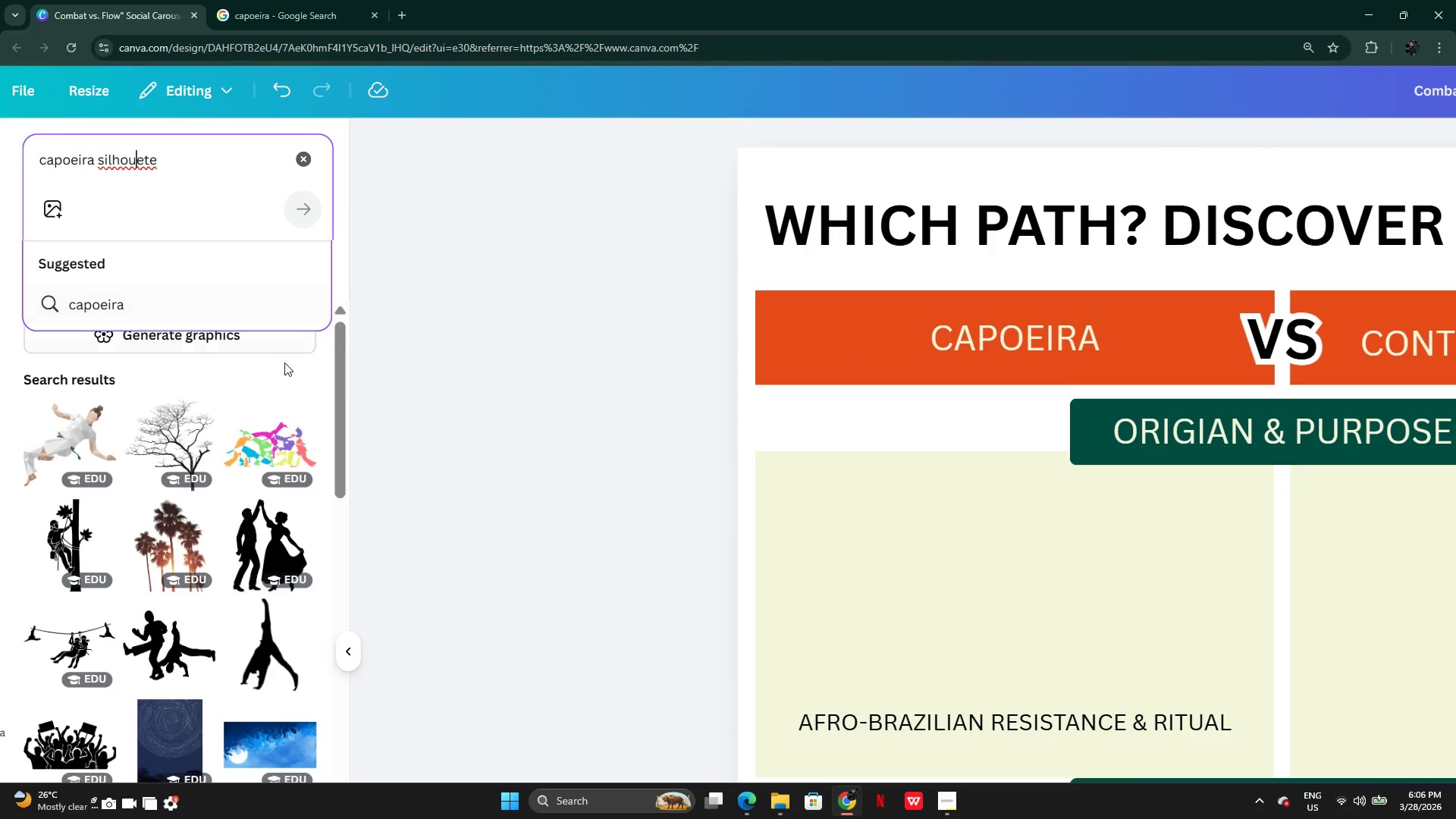 
left_click([450, 418])
 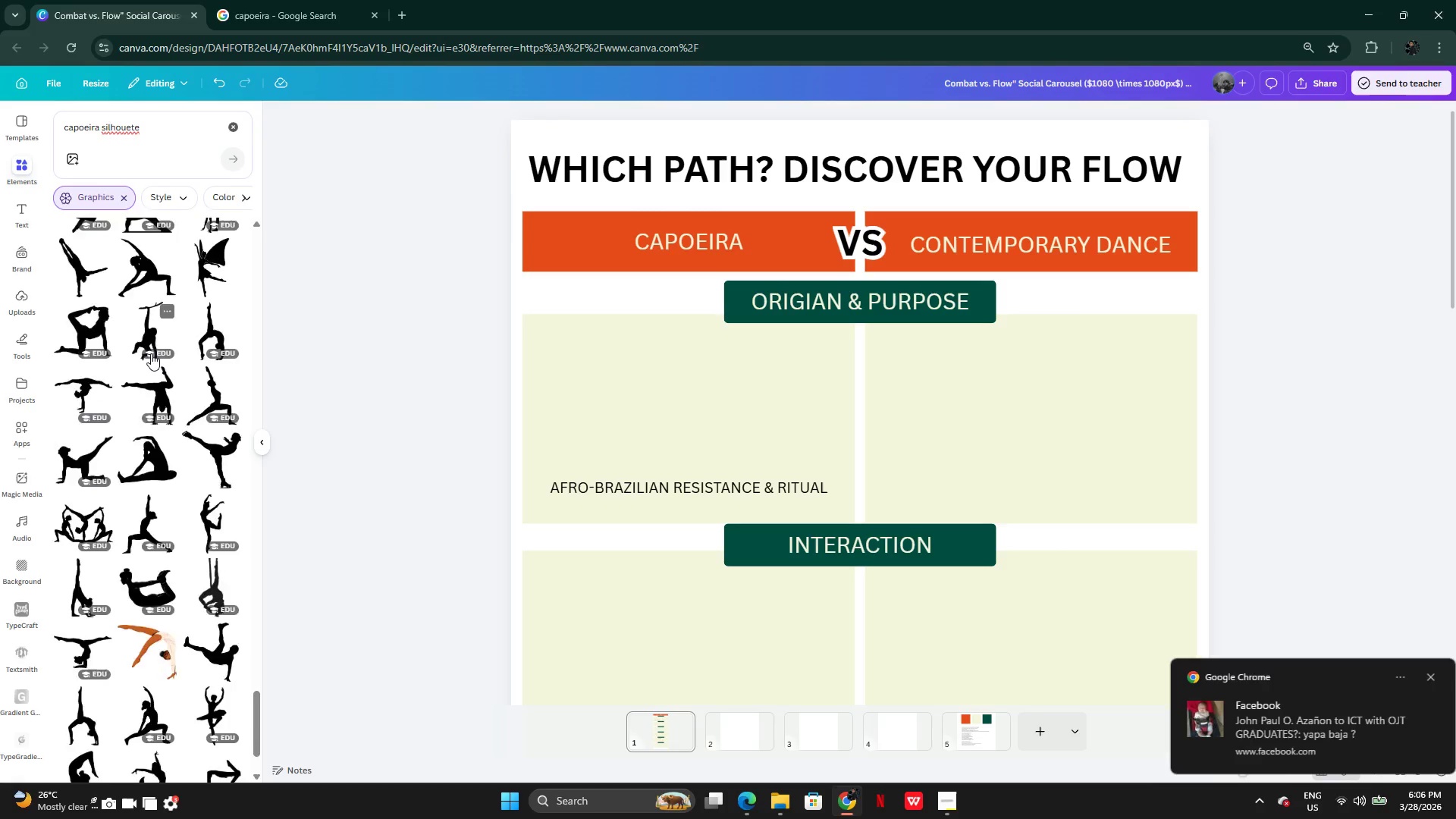 
wait(48.08)
 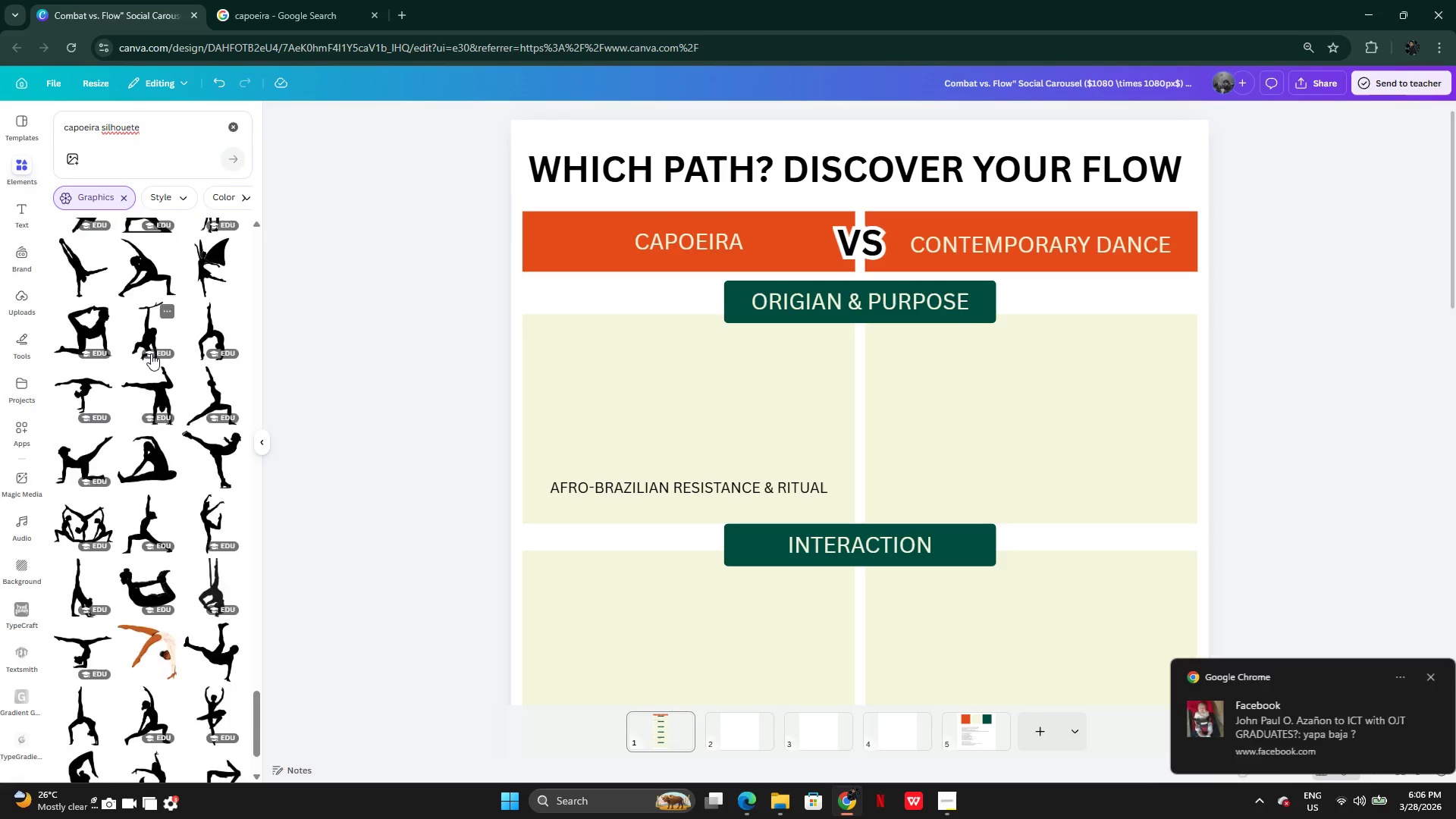 
left_click([168, 518])
 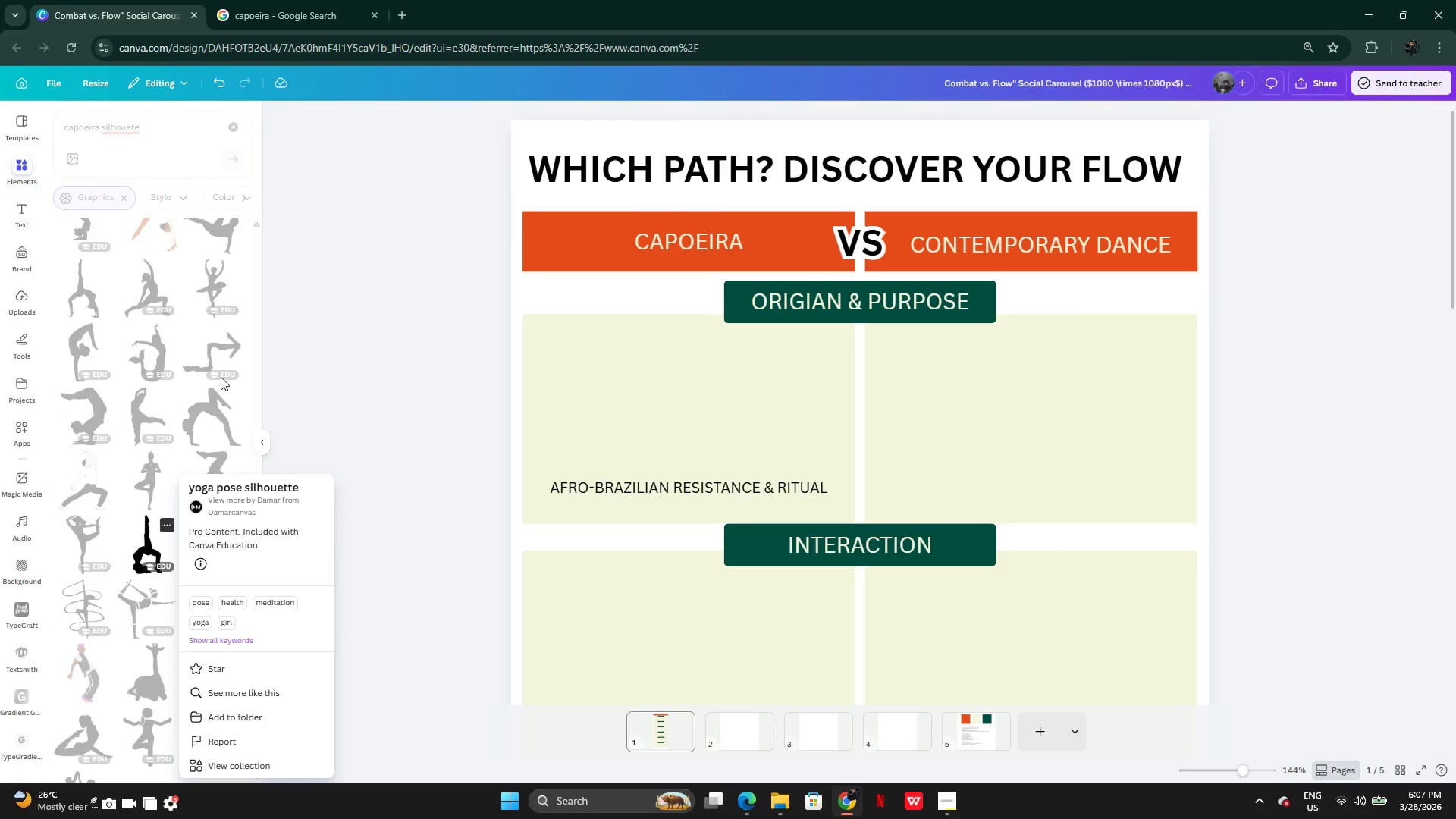 
left_click([206, 146])
 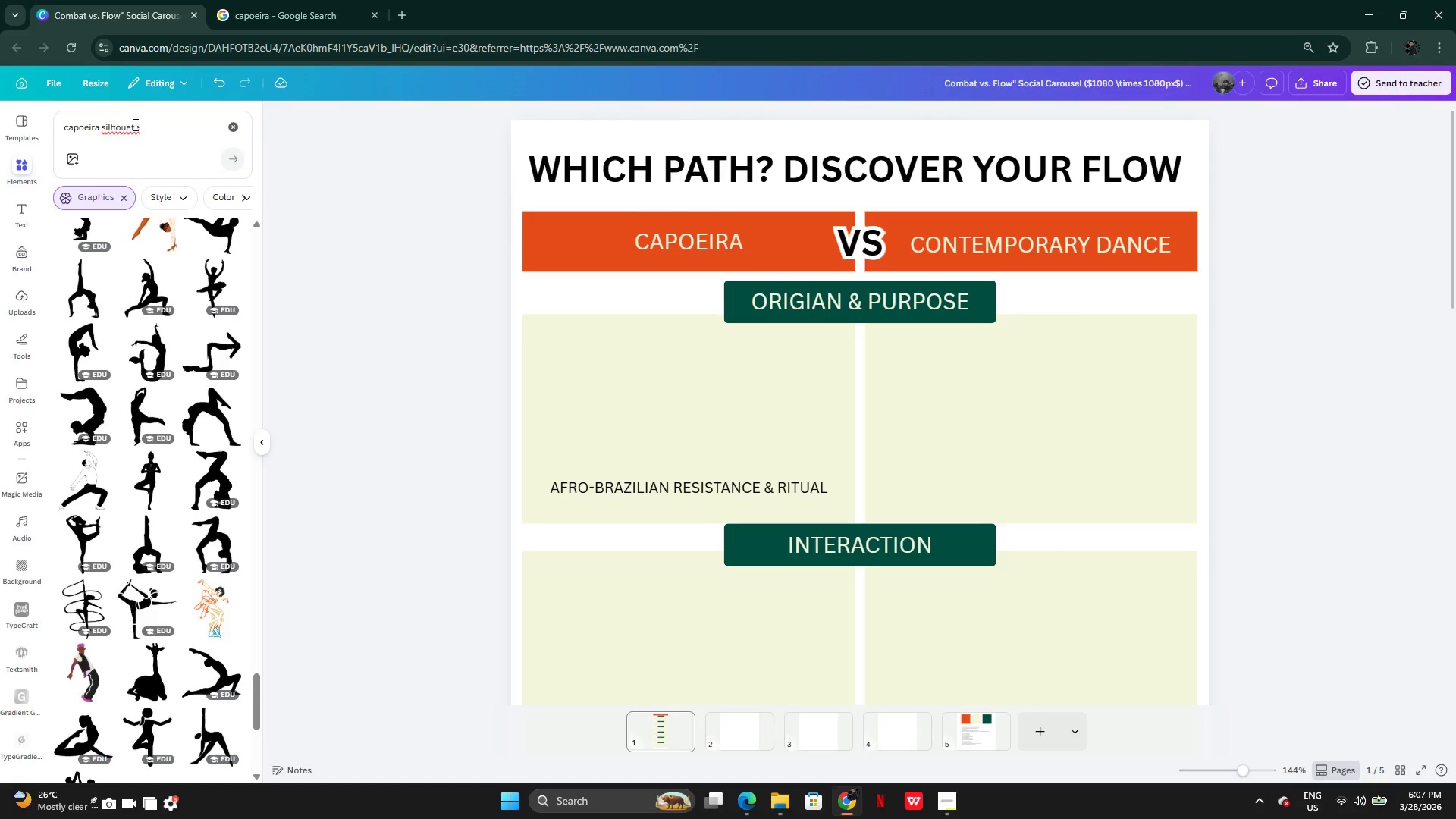 
left_click([137, 123])
 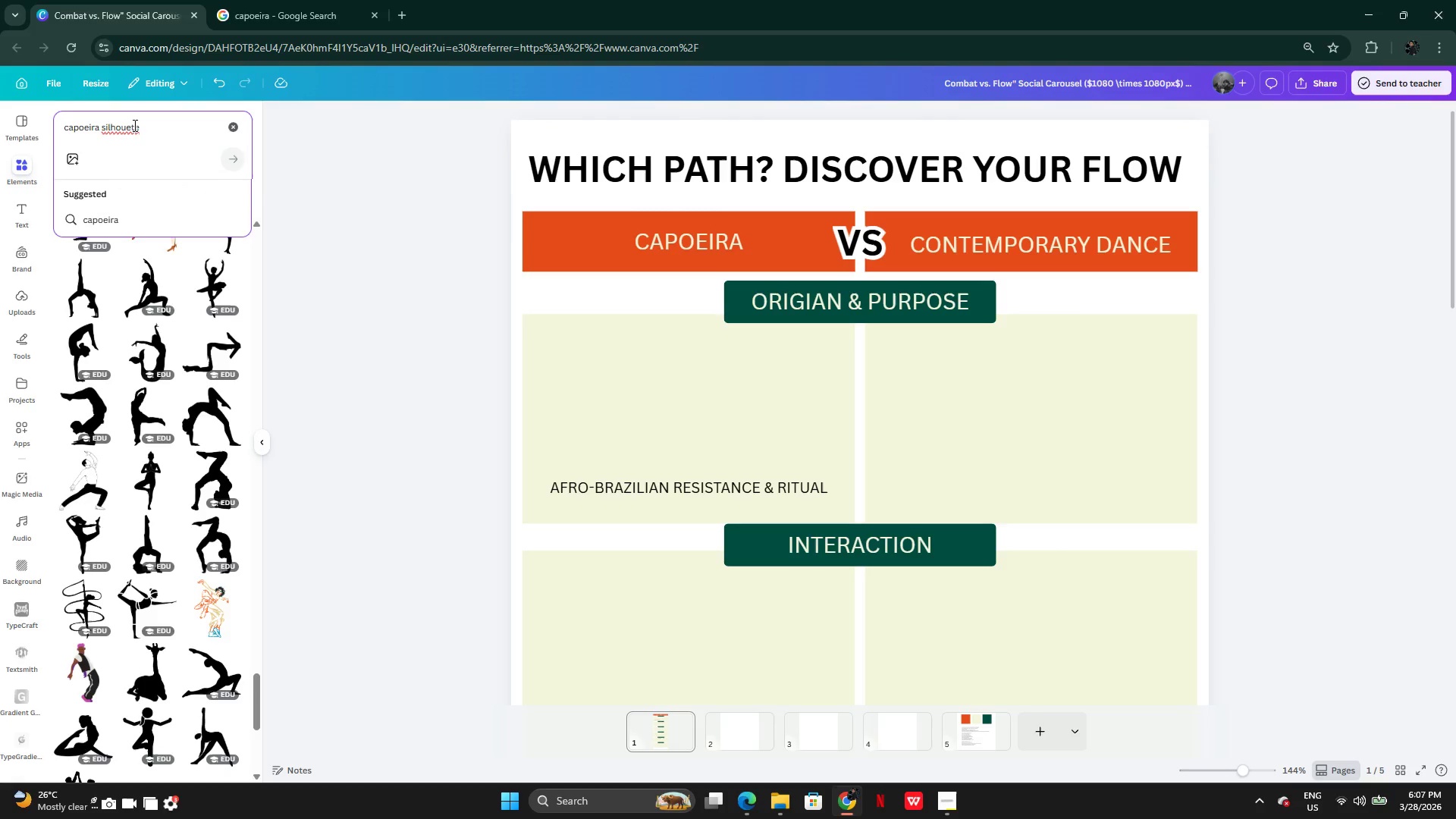 
left_click([133, 125])
 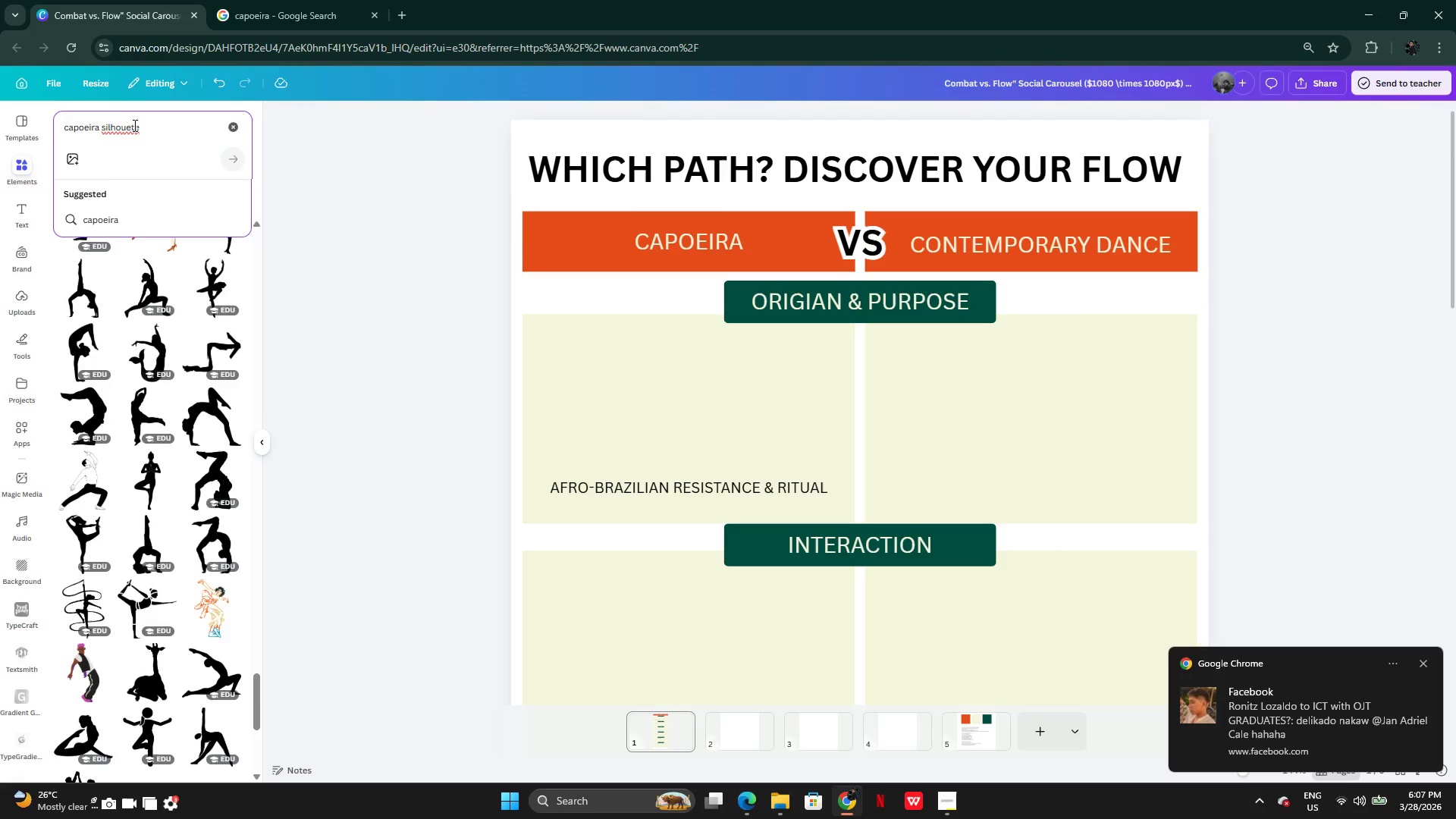 
key(T)
 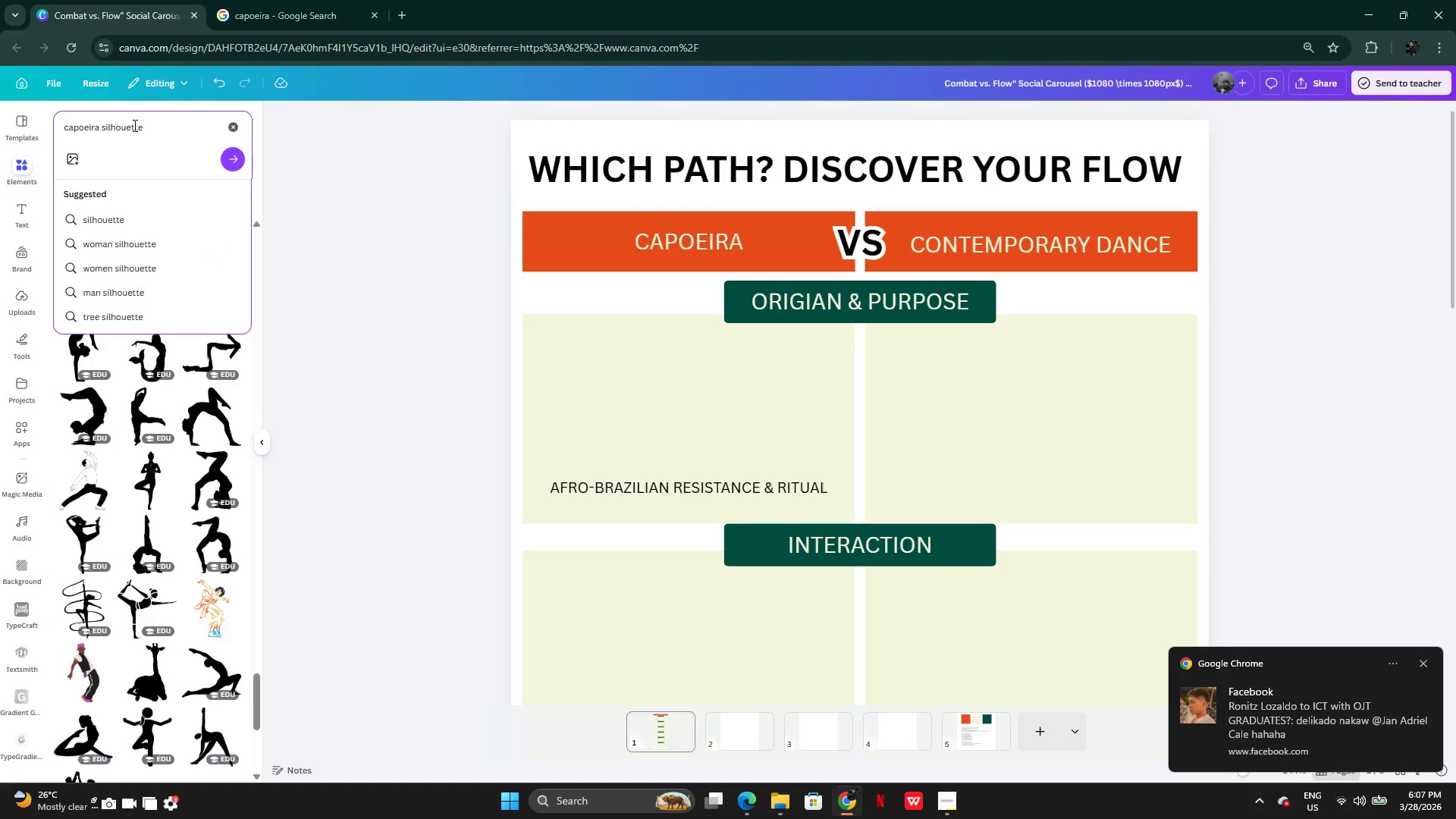 
key(Enter)
 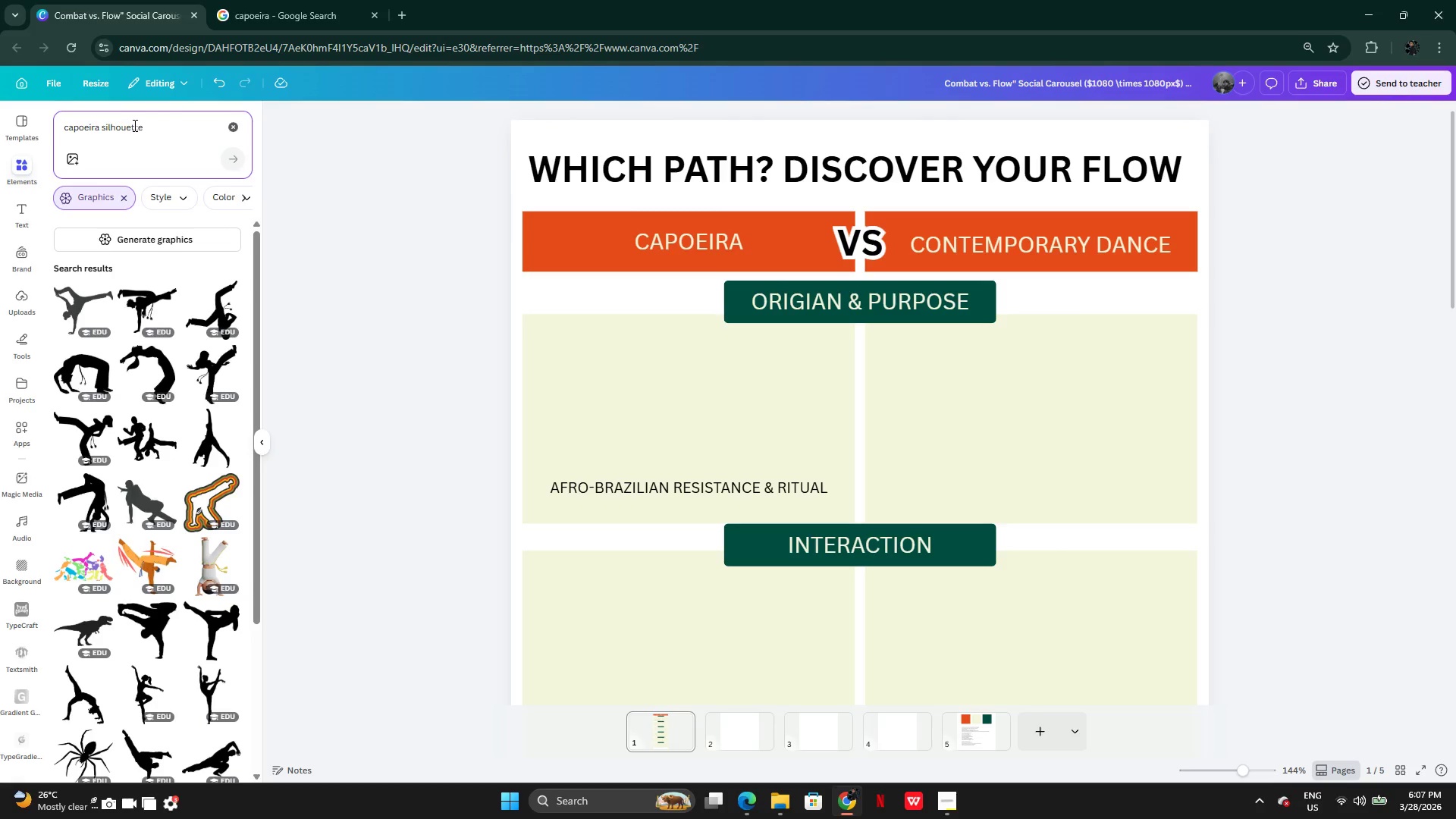 
wait(15.03)
 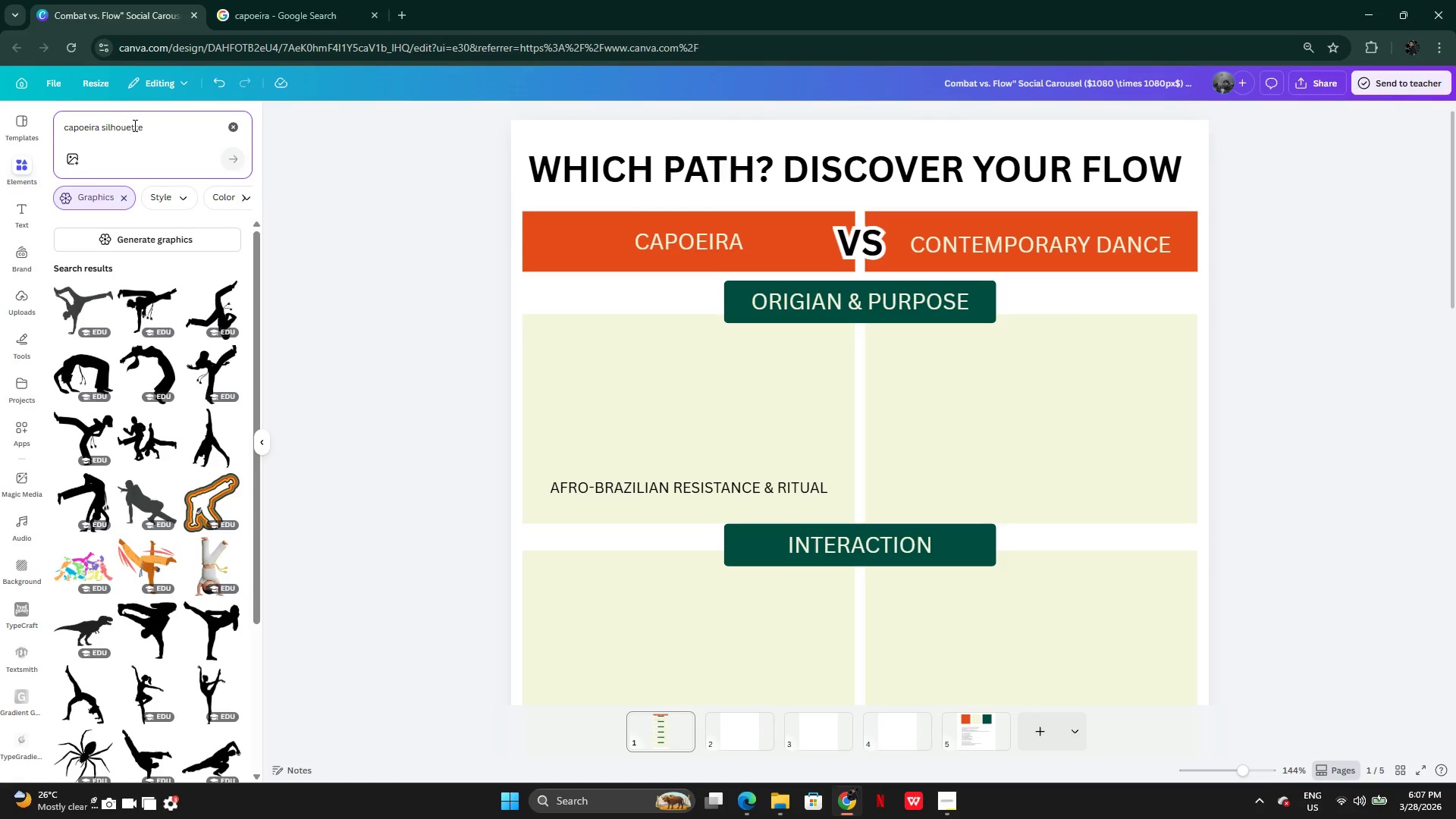 
left_click([155, 447])
 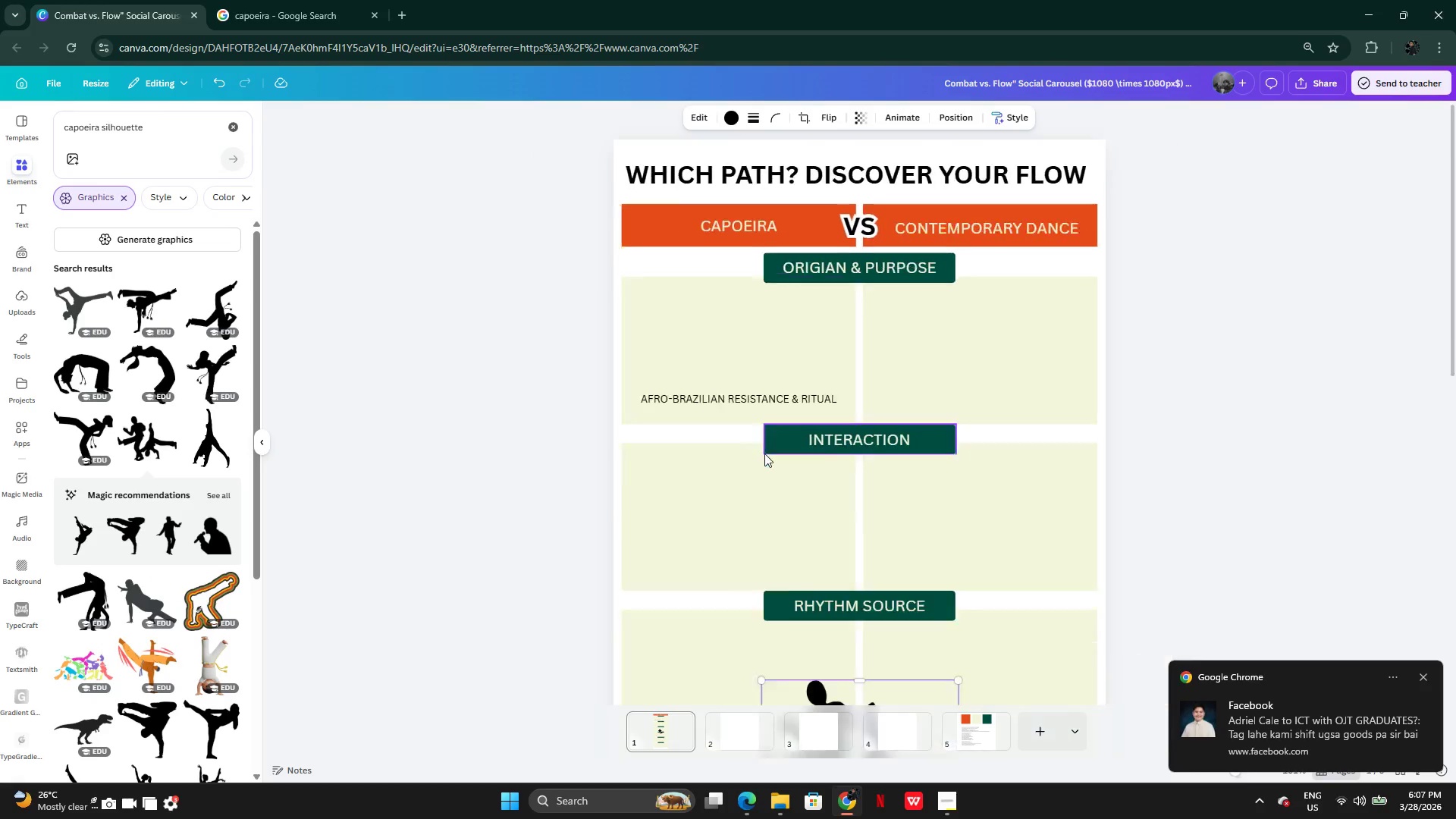 
left_click_drag(start_coordinate=[858, 599], to_coordinate=[777, 293])
 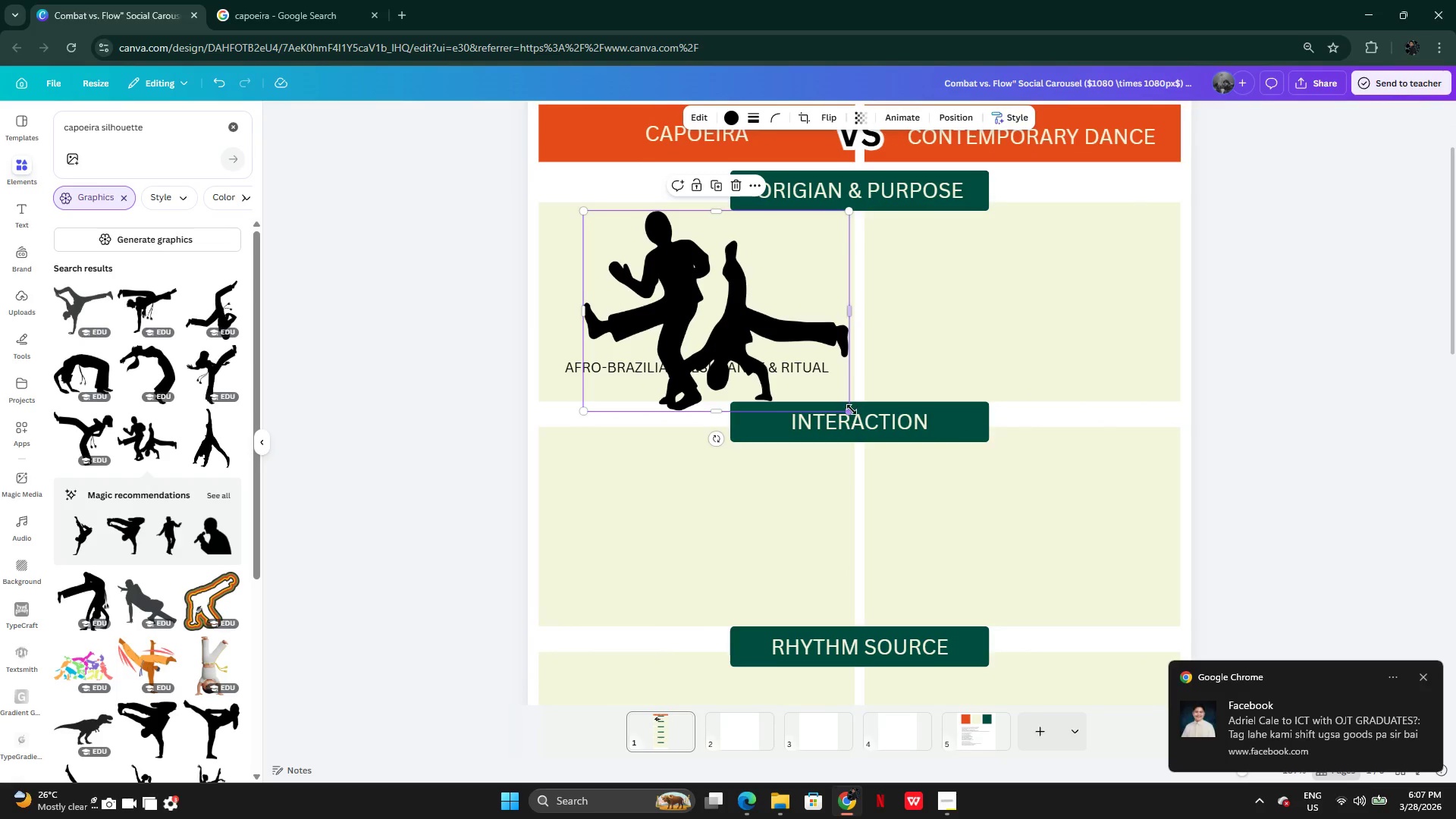 
left_click_drag(start_coordinate=[852, 410], to_coordinate=[730, 326])
 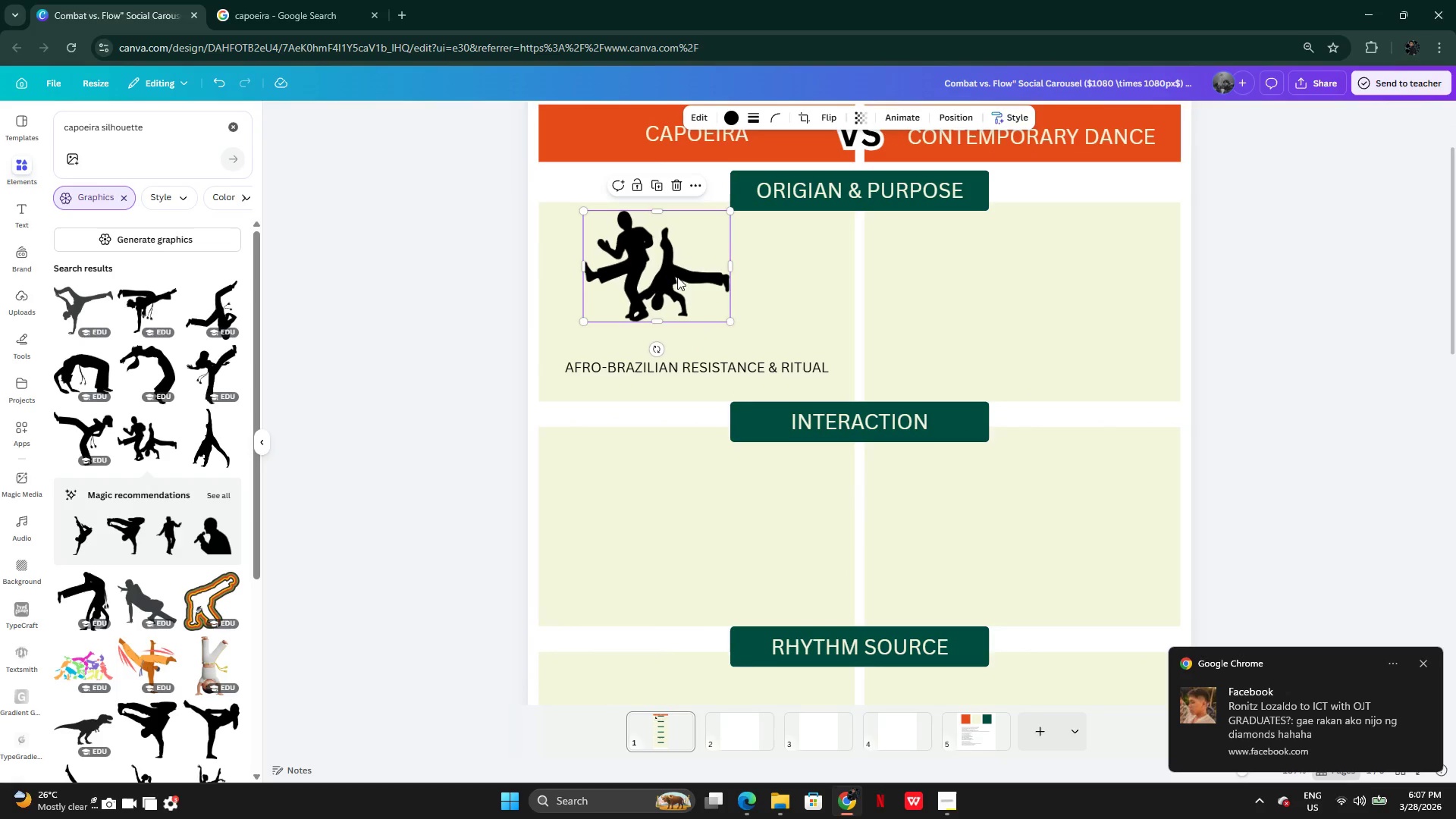 
left_click_drag(start_coordinate=[677, 277], to_coordinate=[716, 301])
 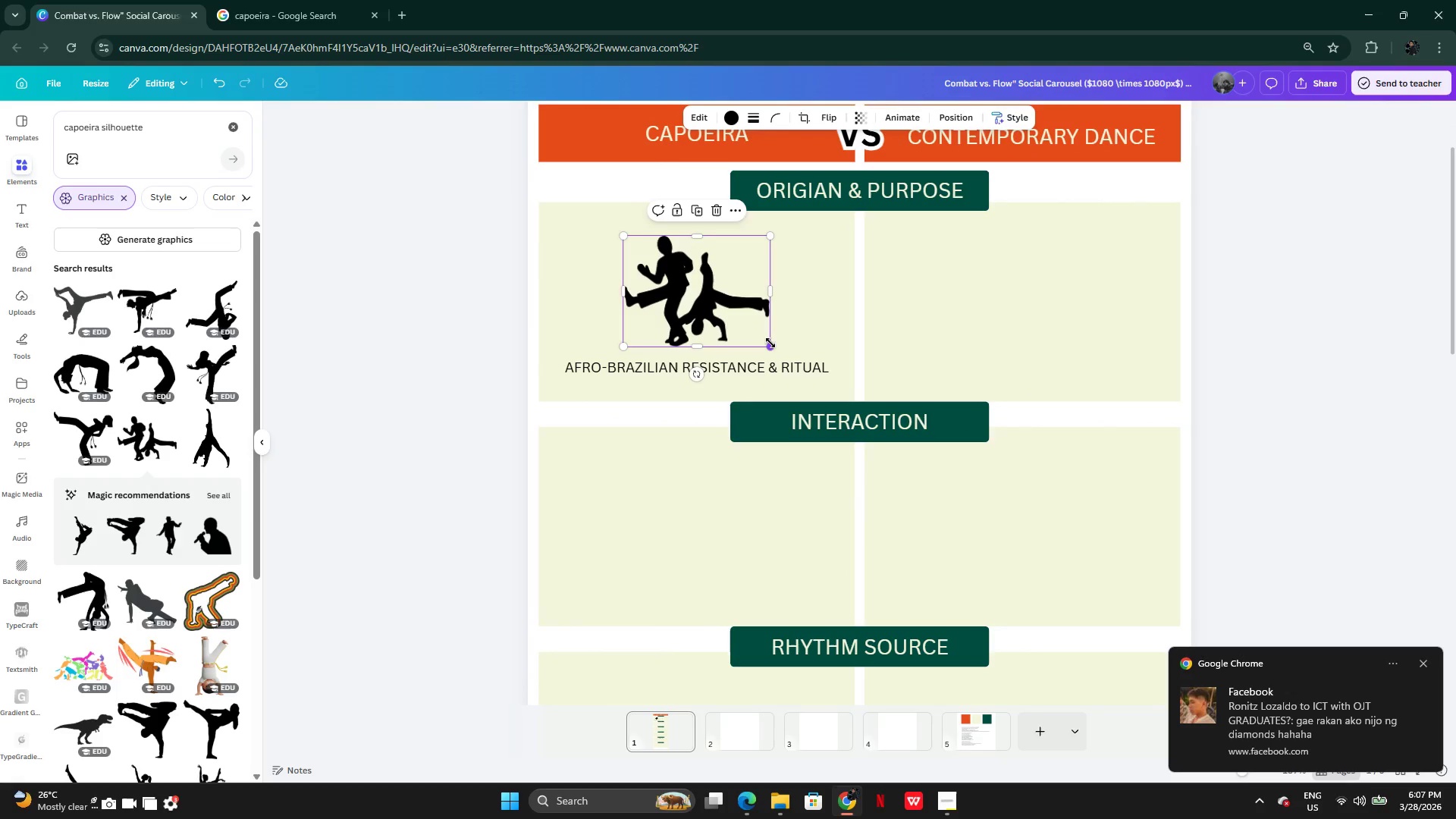 
left_click_drag(start_coordinate=[770, 343], to_coordinate=[748, 328])
 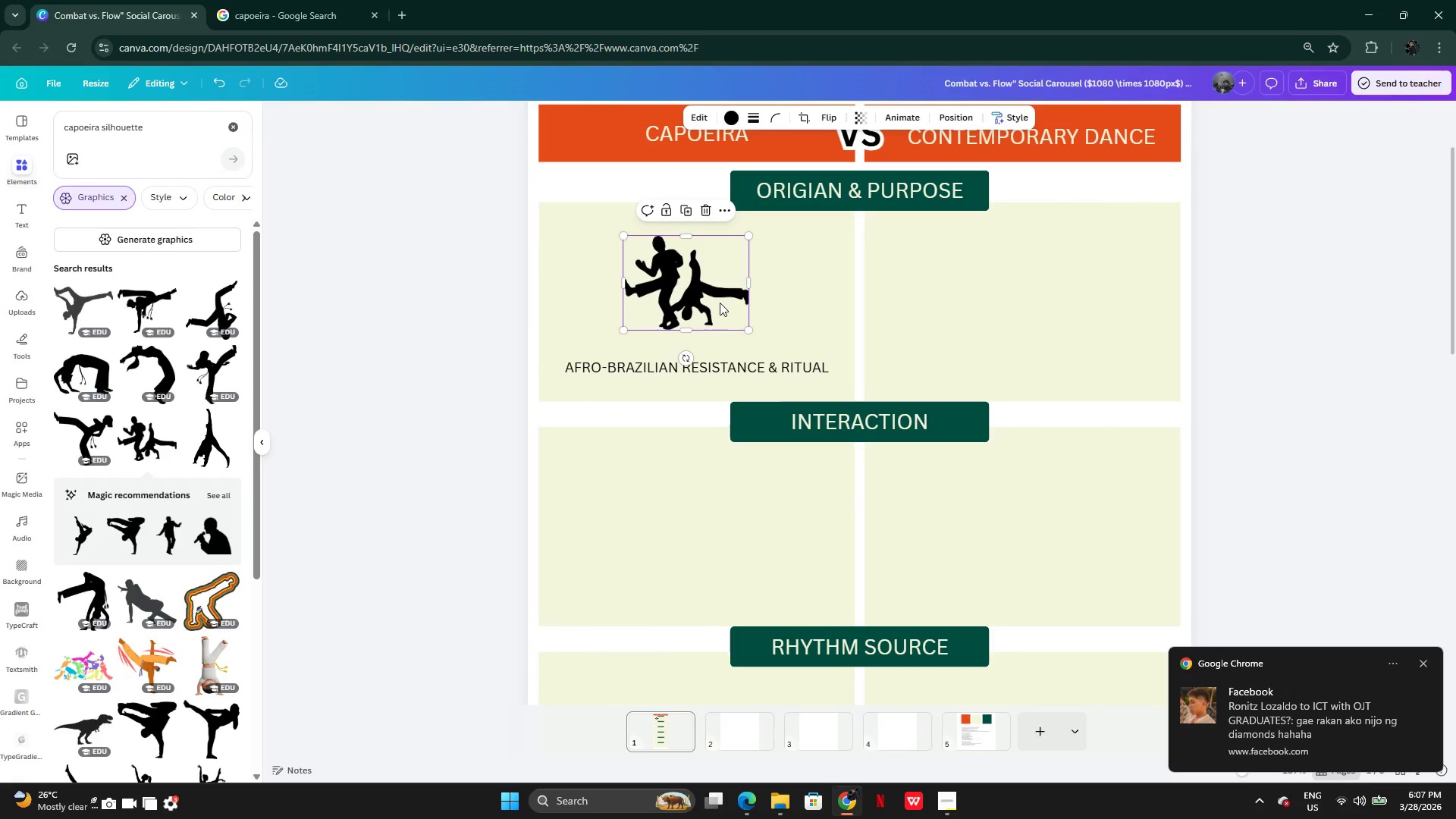 
left_click_drag(start_coordinate=[720, 303], to_coordinate=[731, 313])
 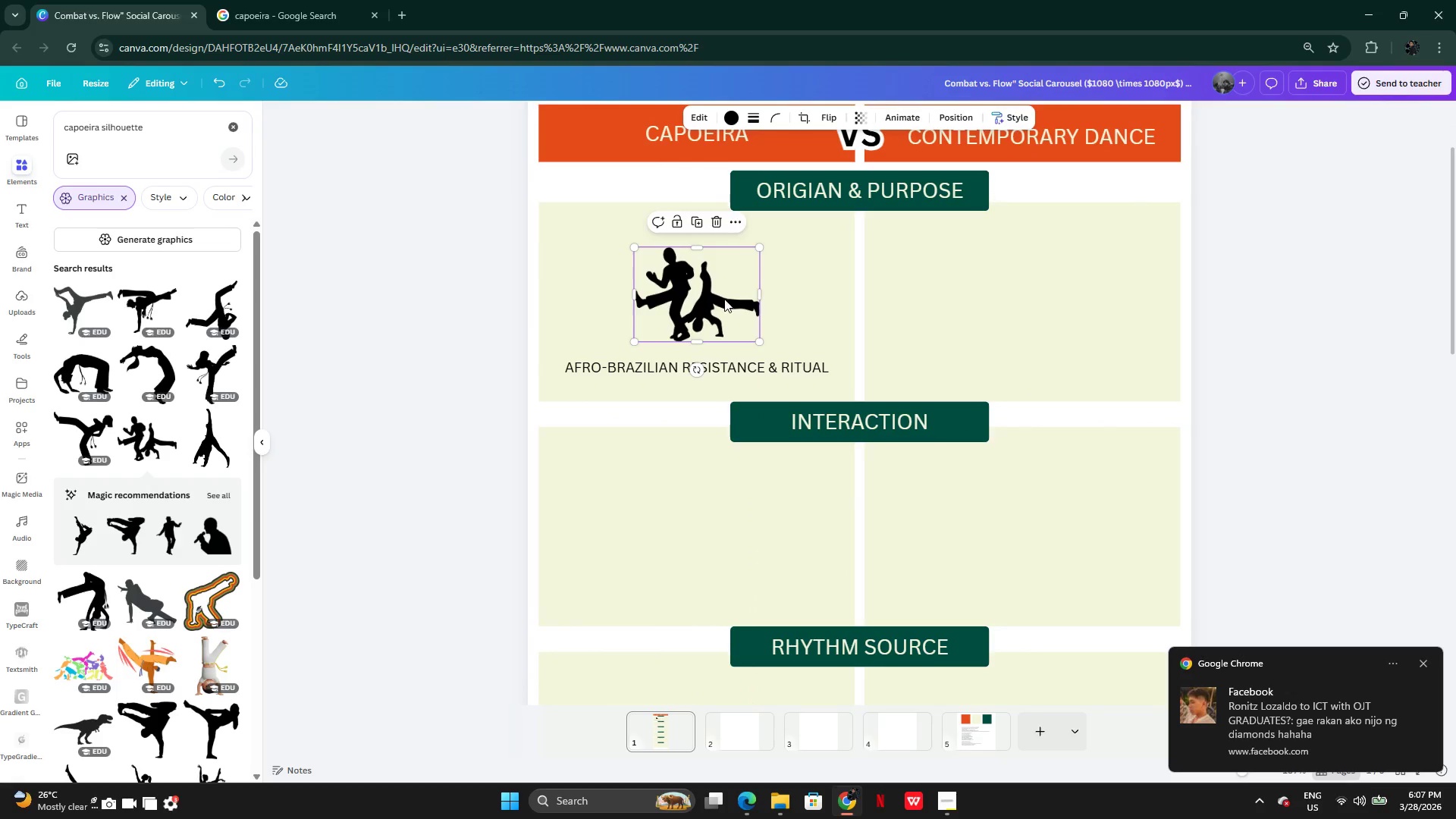 
left_click_drag(start_coordinate=[725, 298], to_coordinate=[726, 291])
 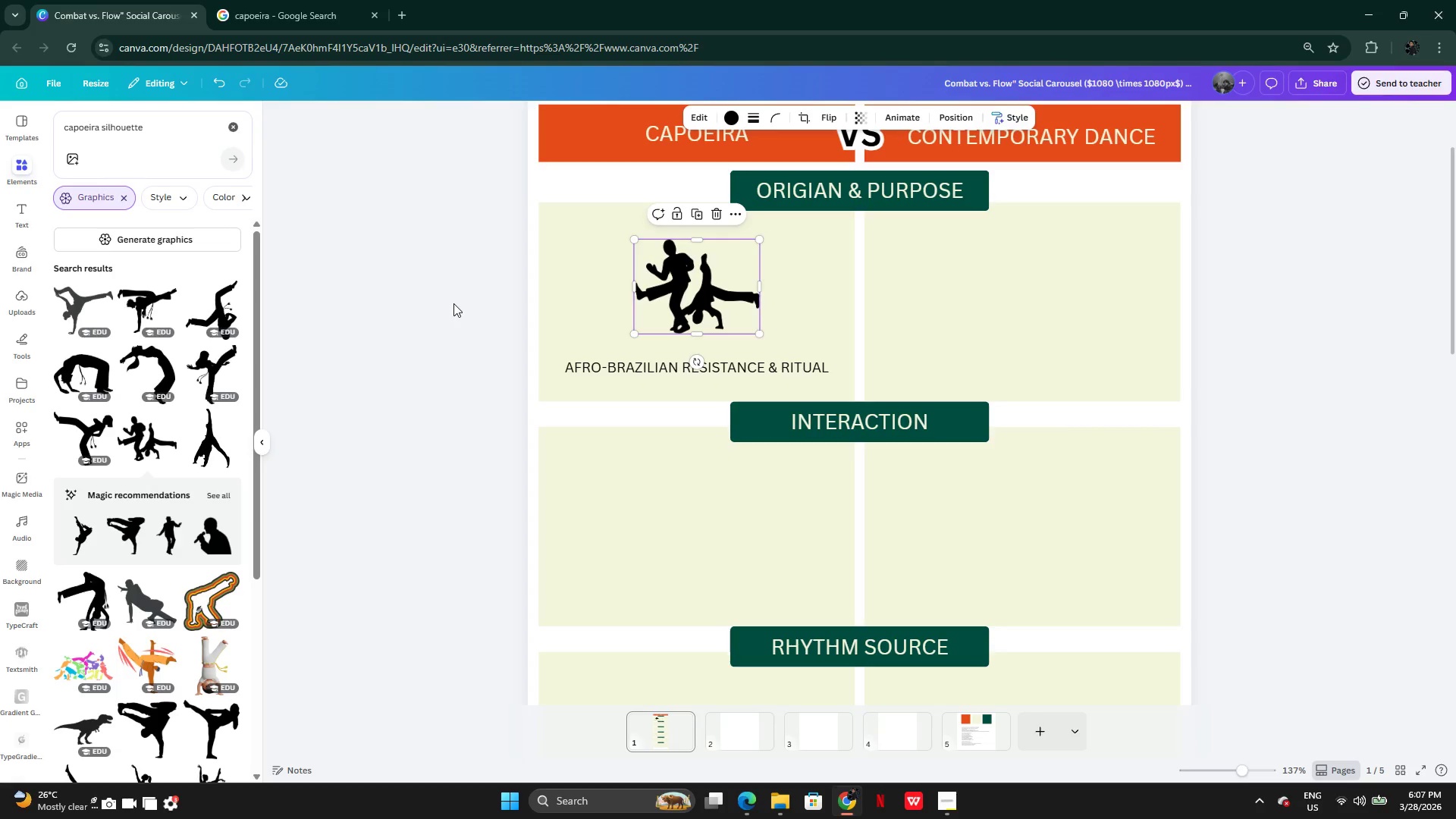 
left_click([451, 305])
 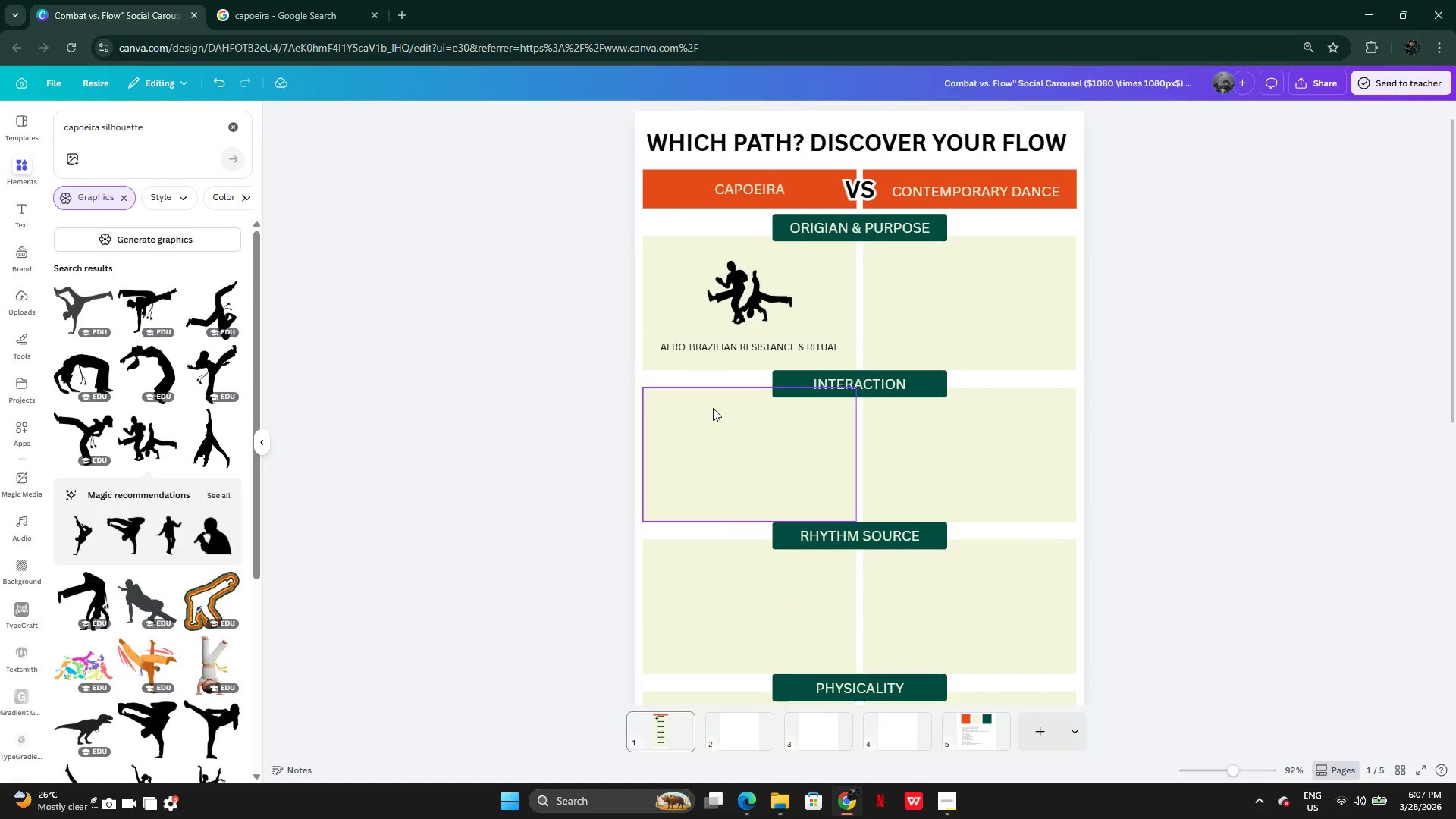 
wait(5.64)
 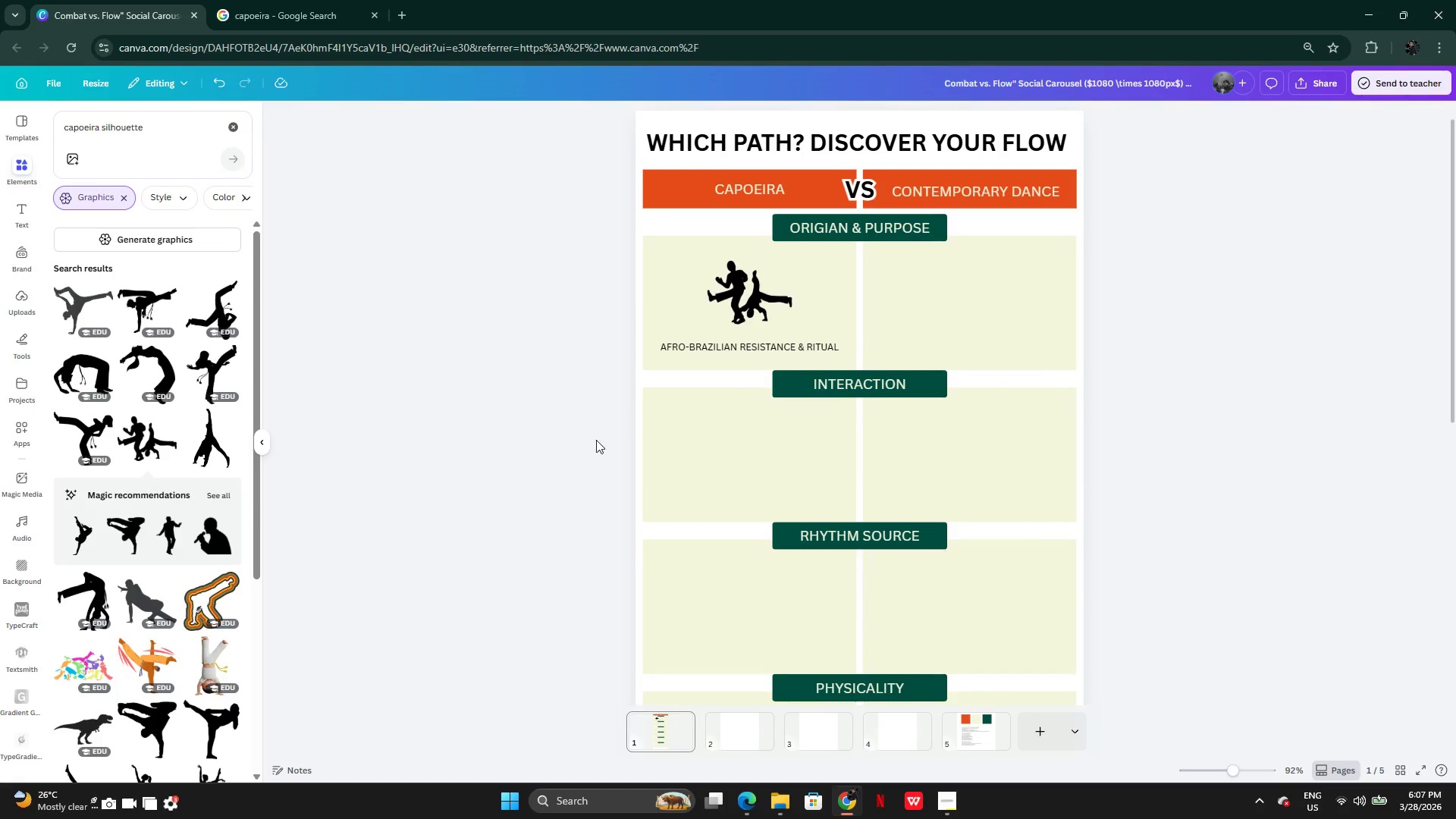 
left_click([807, 347])
 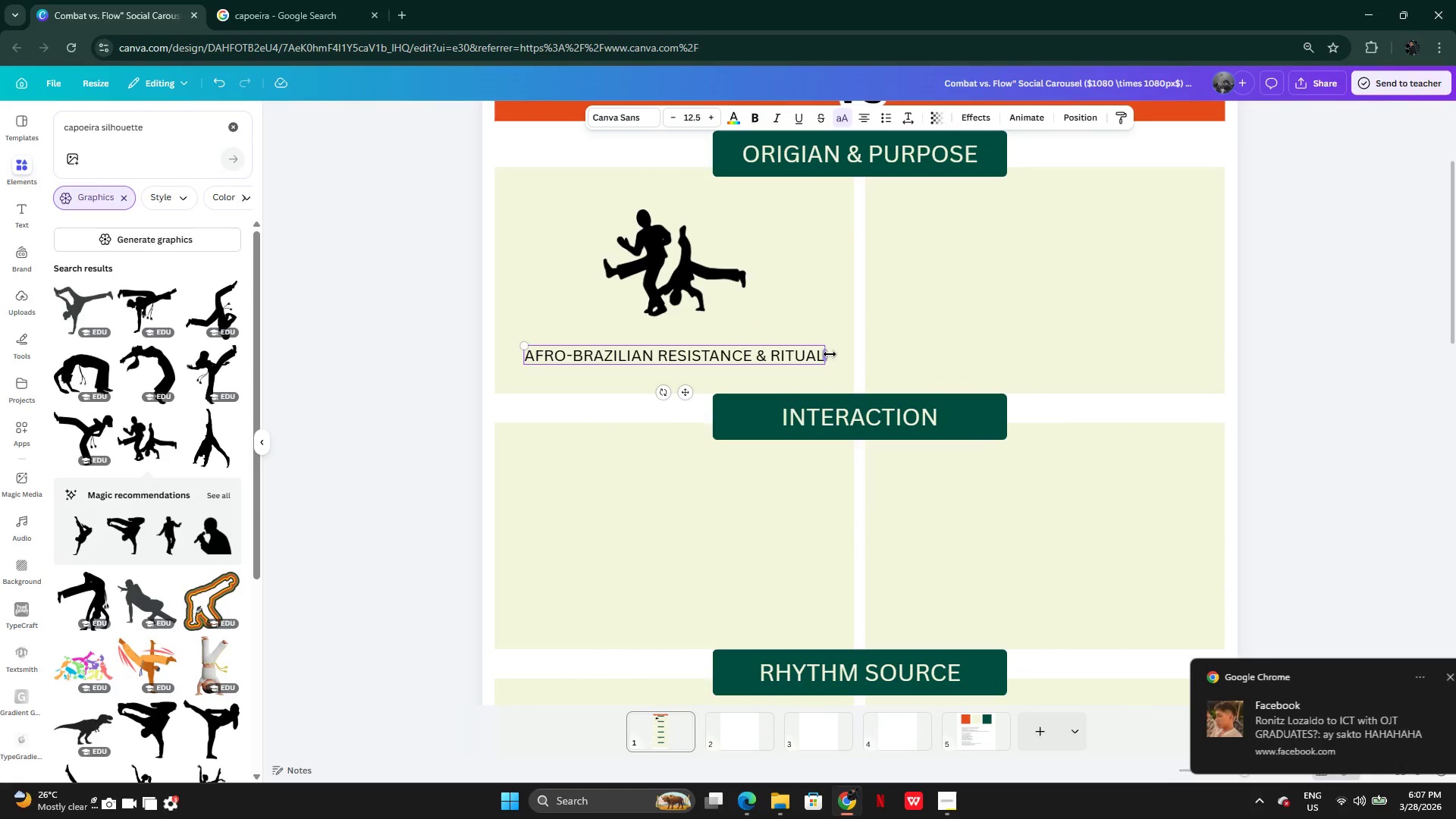 
left_click_drag(start_coordinate=[830, 354], to_coordinate=[719, 356])
 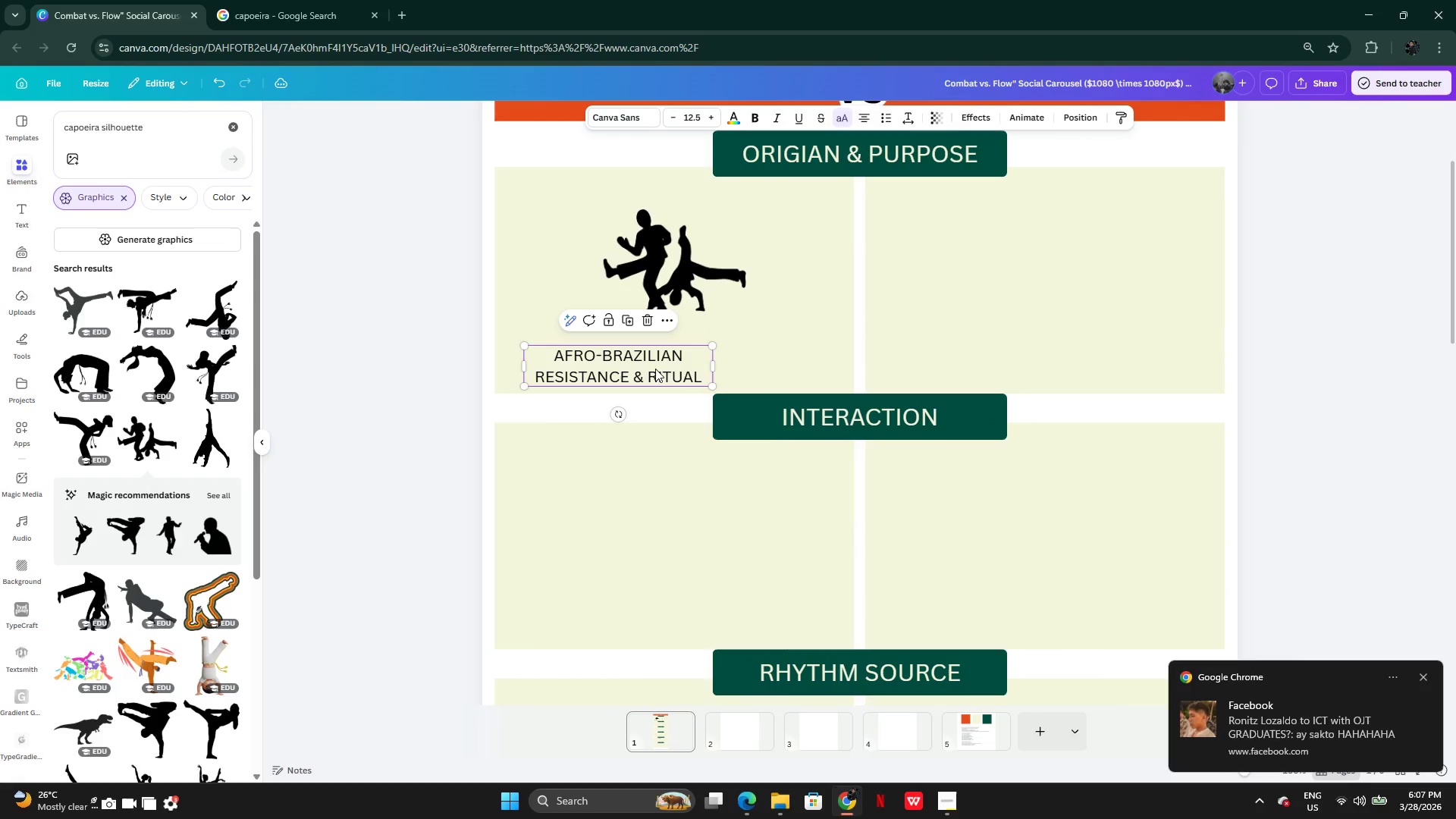 
left_click_drag(start_coordinate=[655, 369], to_coordinate=[704, 357])
 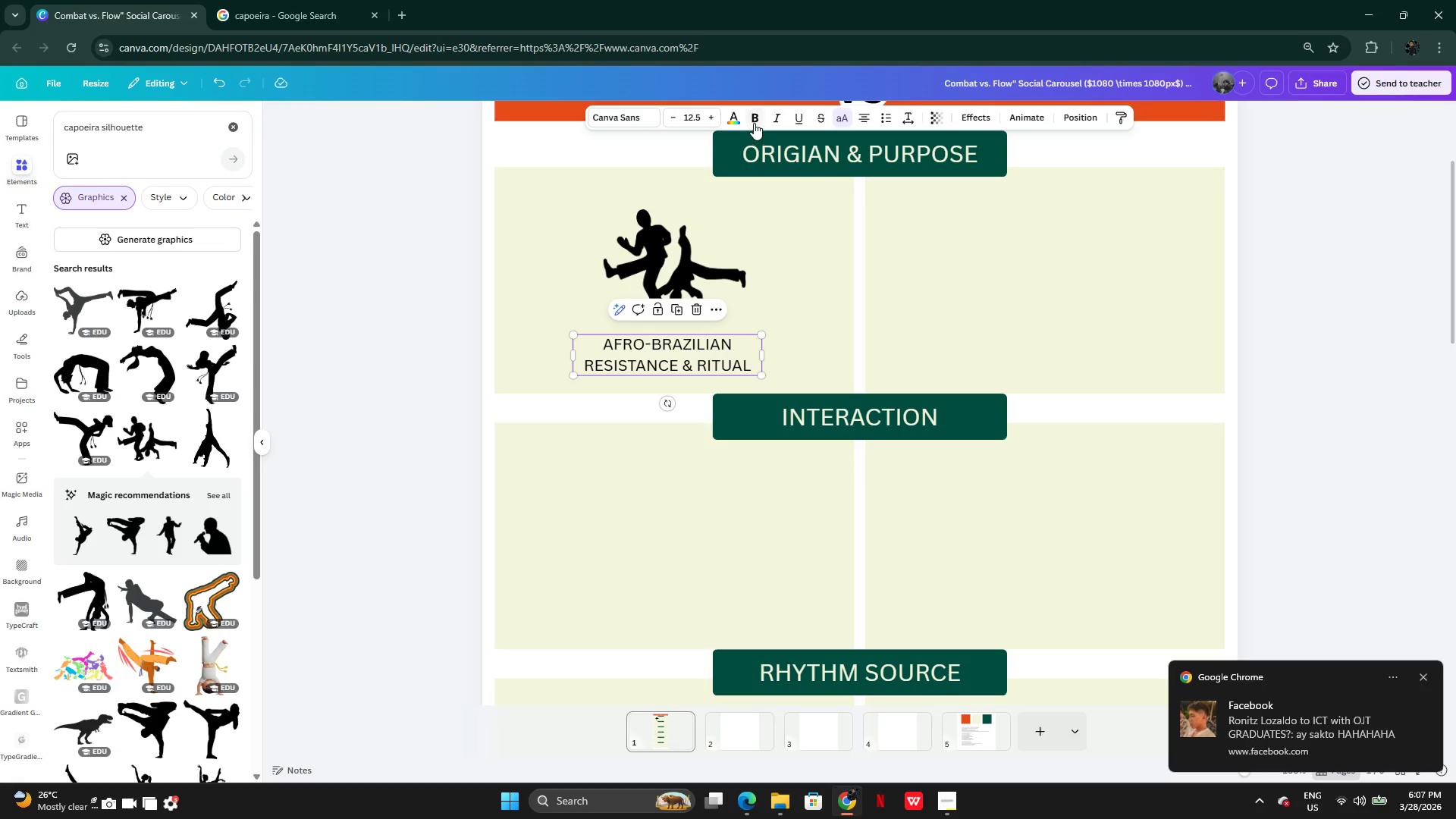 
left_click([754, 123])
 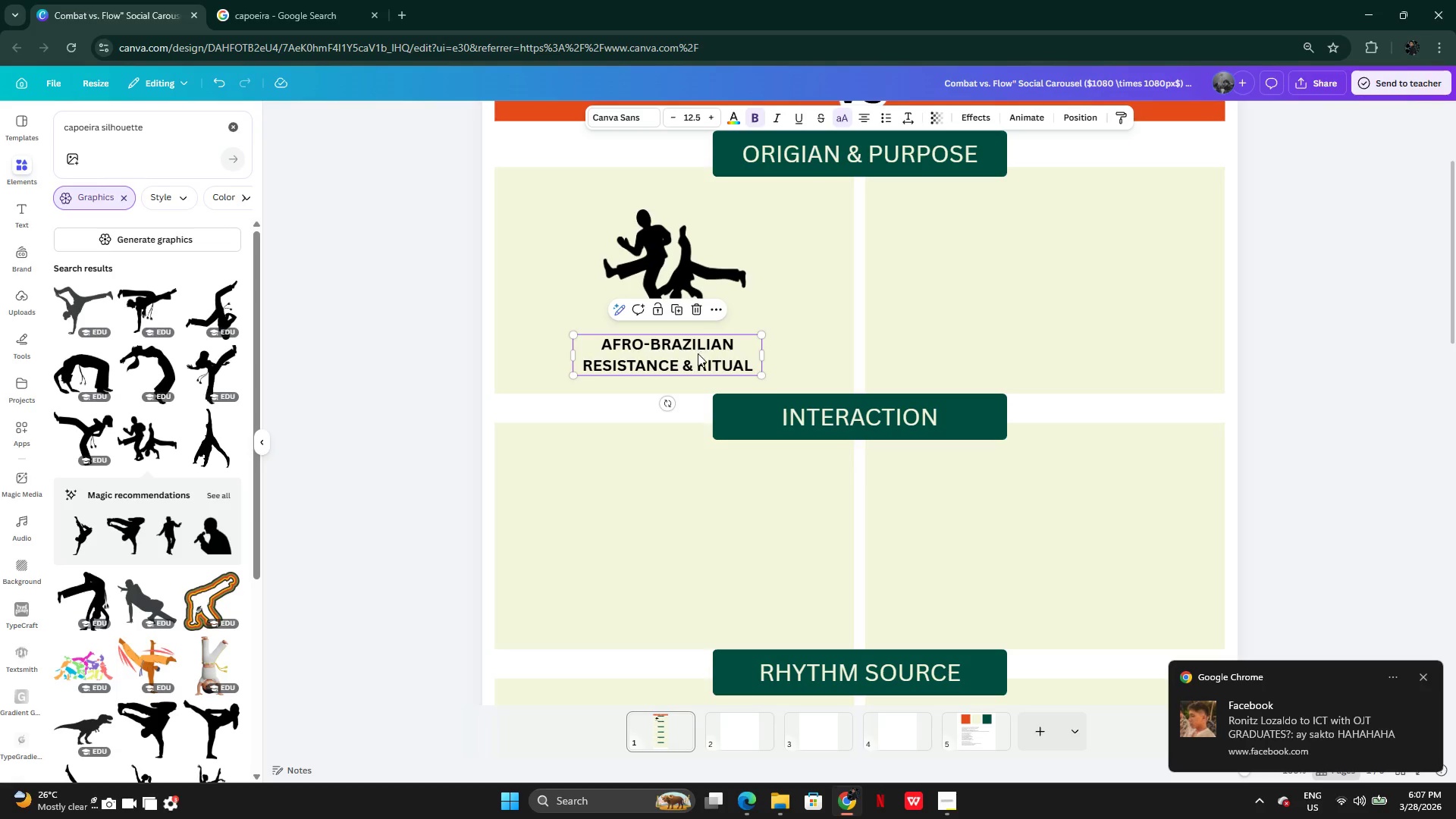 
left_click_drag(start_coordinate=[698, 357], to_coordinate=[693, 353])
 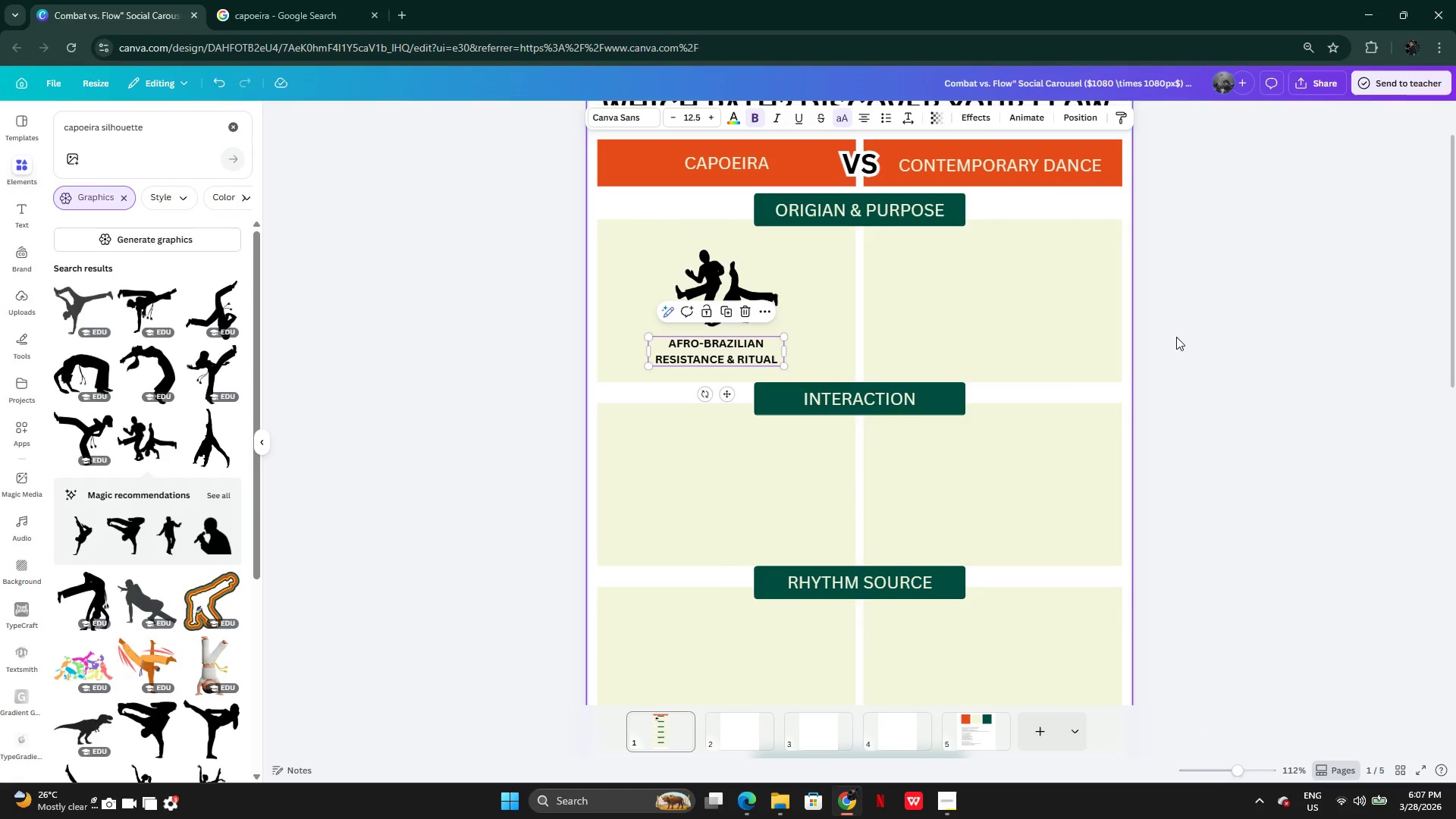 
left_click([1182, 336])
 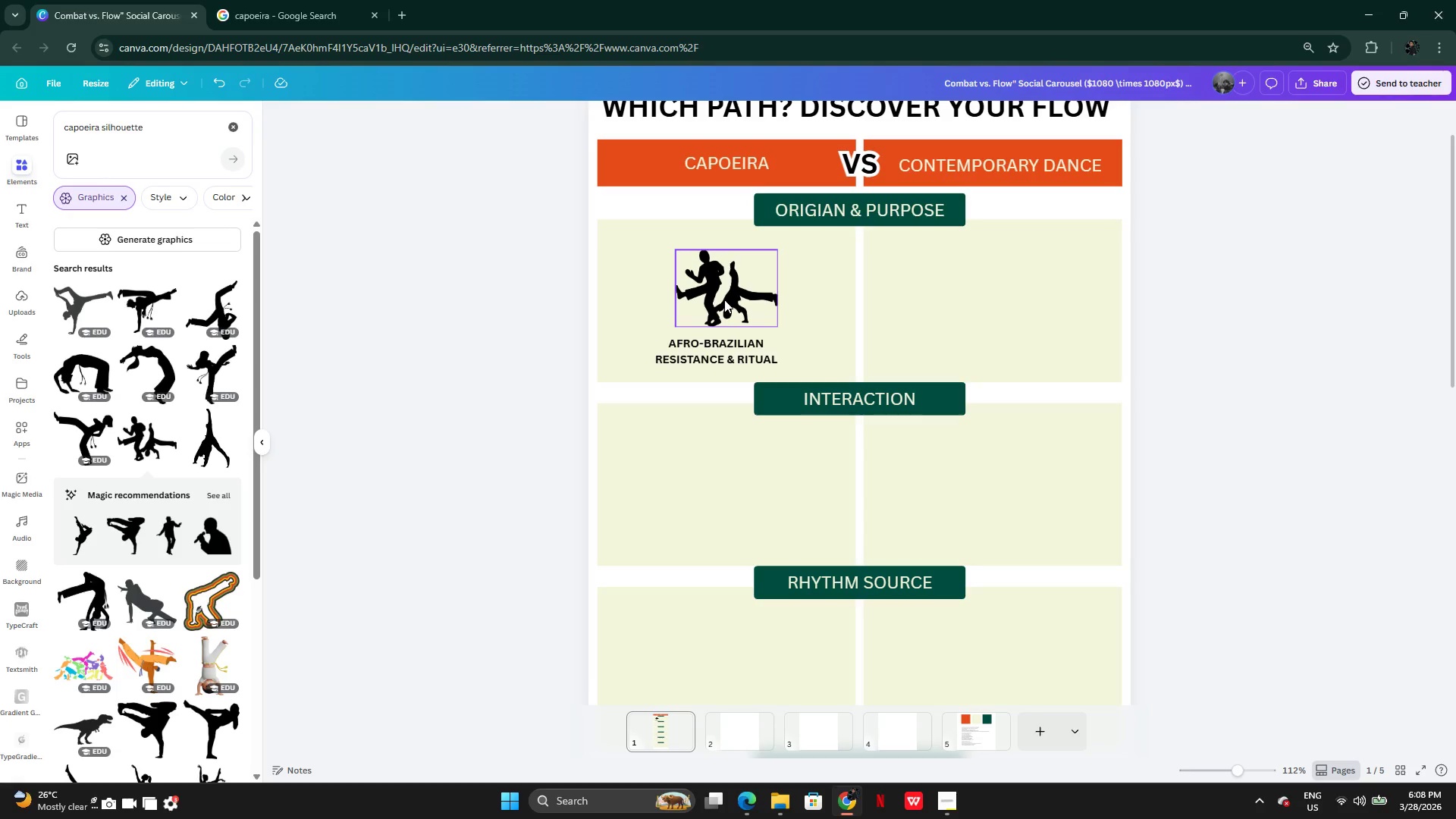 
left_click_drag(start_coordinate=[730, 300], to_coordinate=[730, 293])
 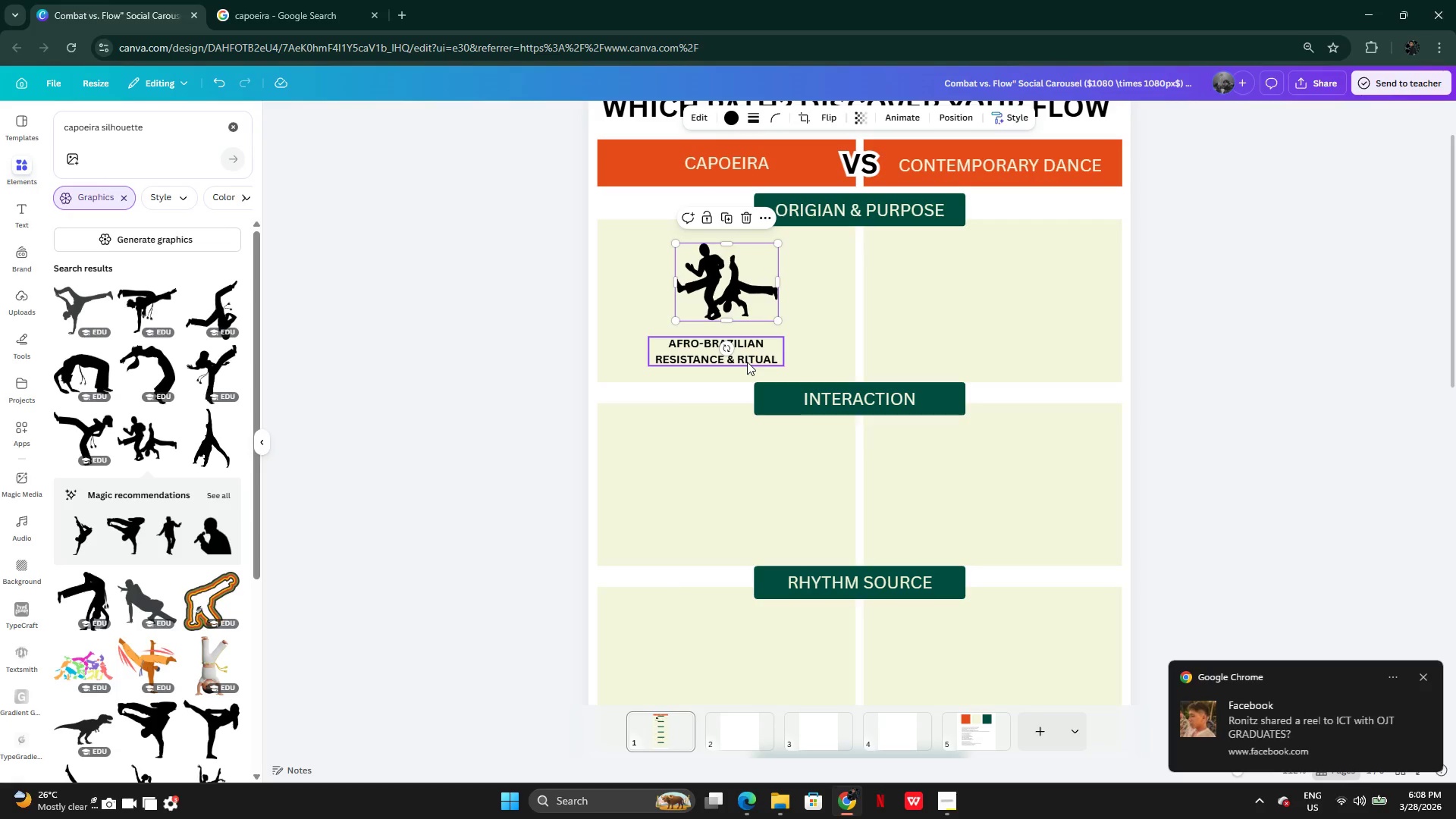 
left_click([760, 362])
 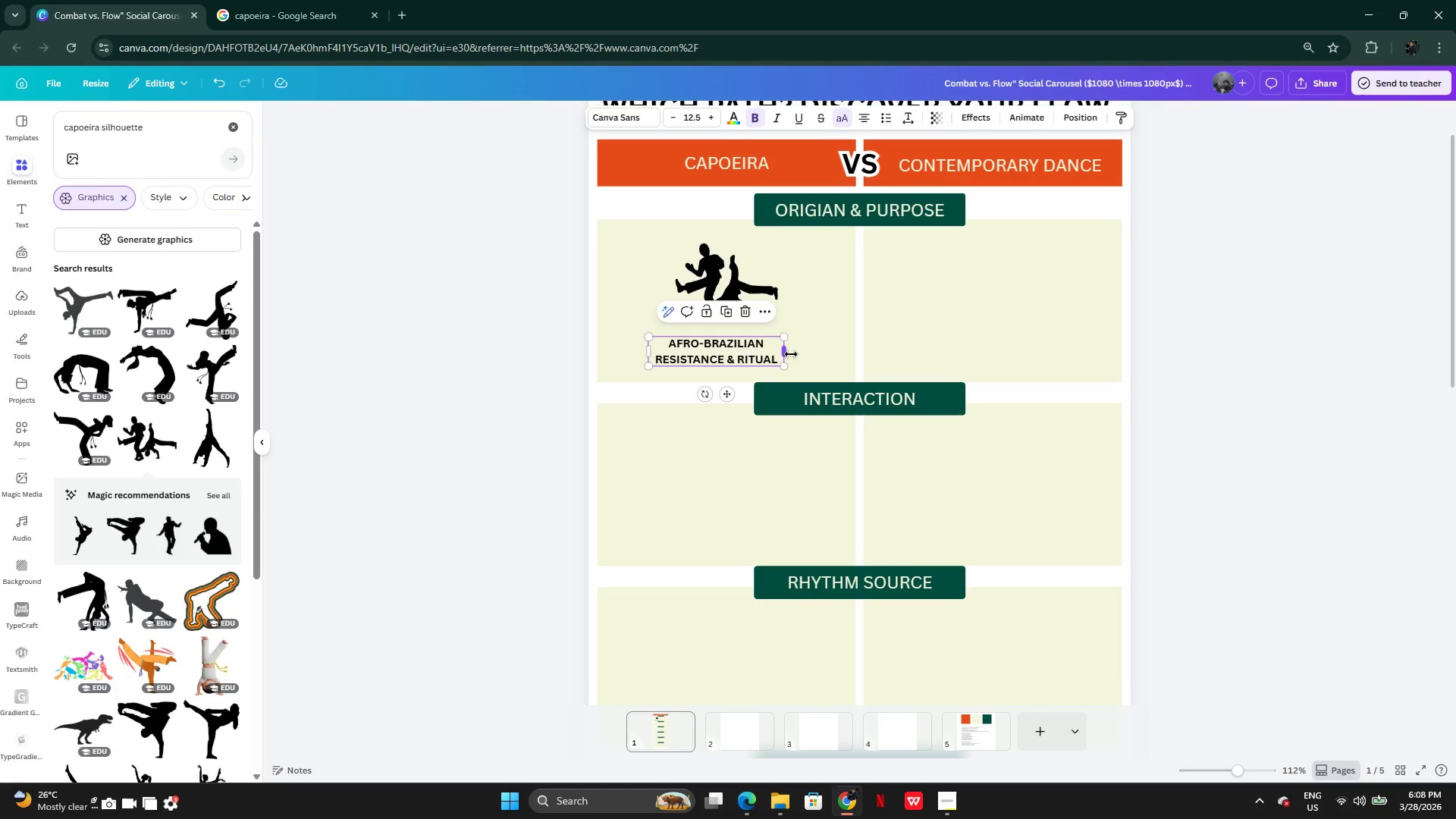 
mouse_move([770, 347])
 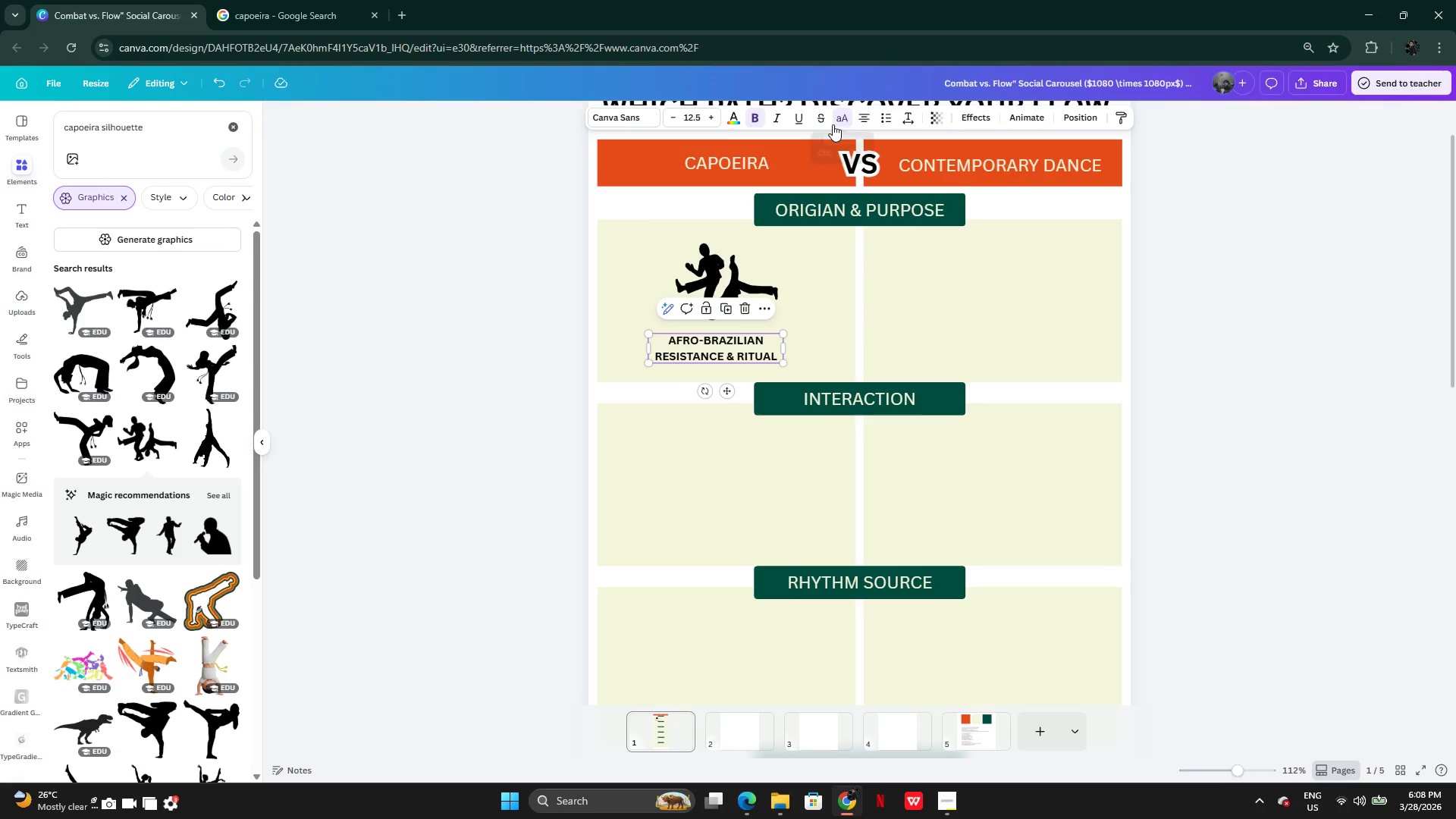 
wait(11.55)
 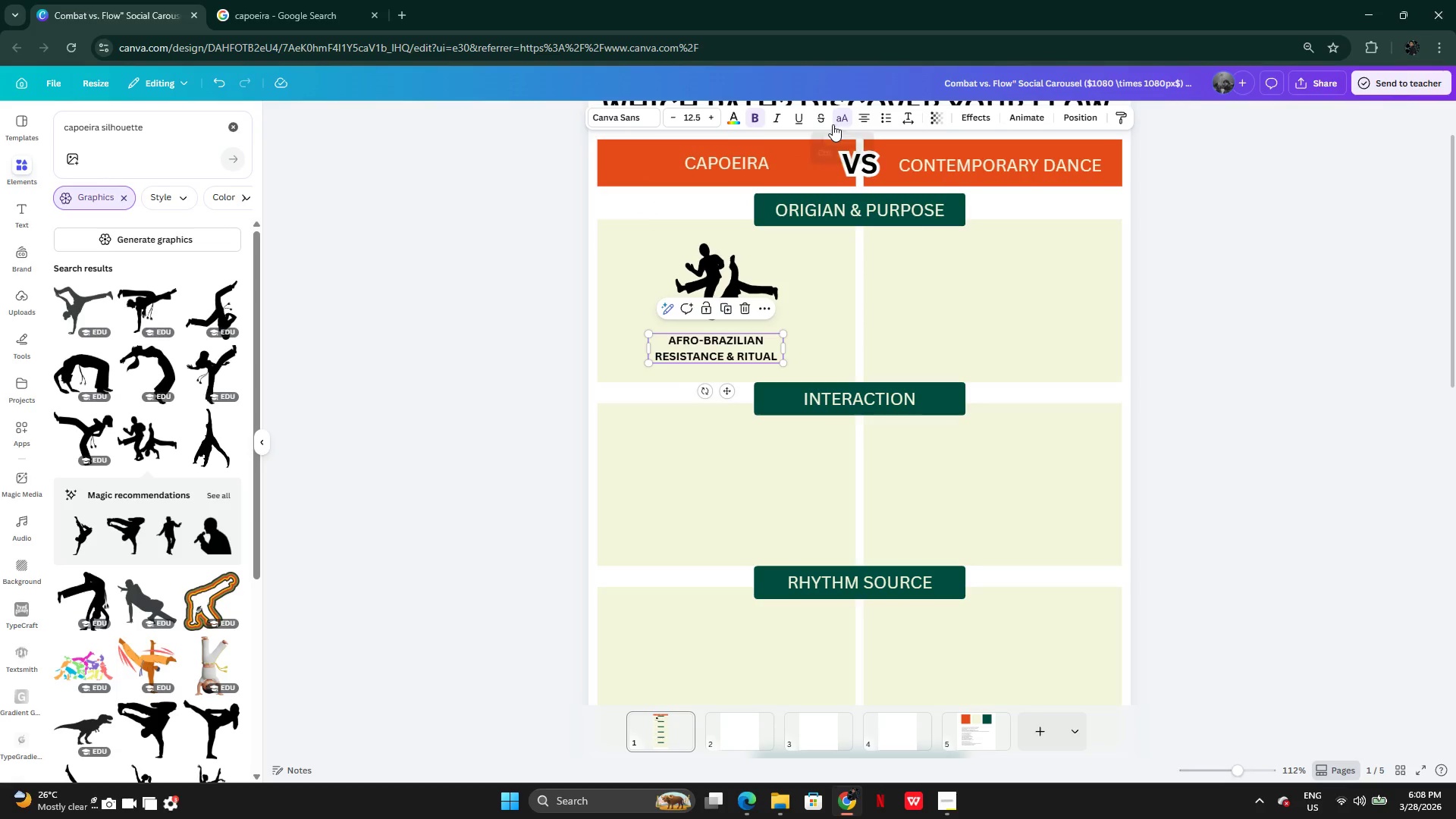 
left_click([914, 120])
 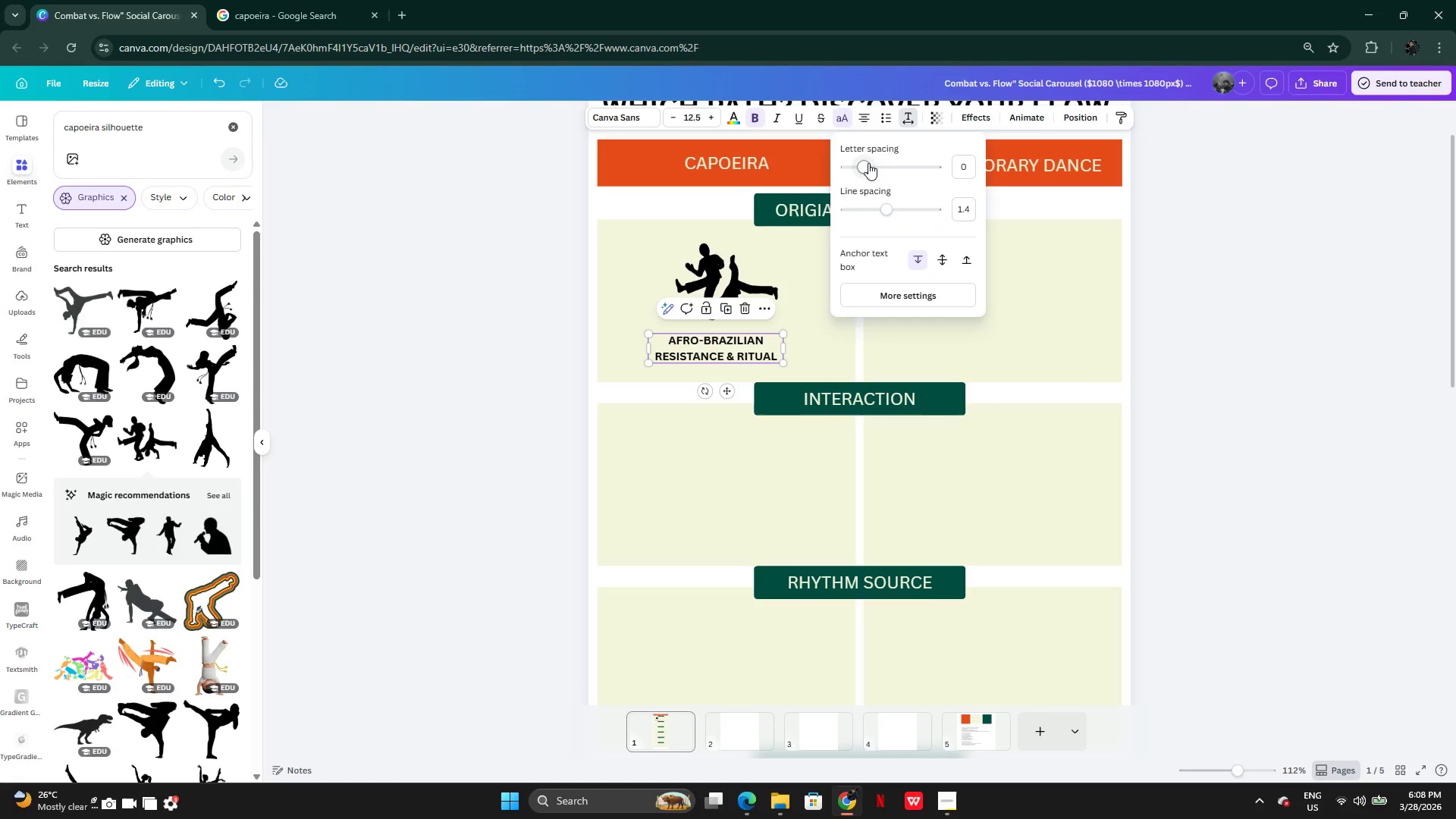 
left_click_drag(start_coordinate=[886, 206], to_coordinate=[871, 215])
 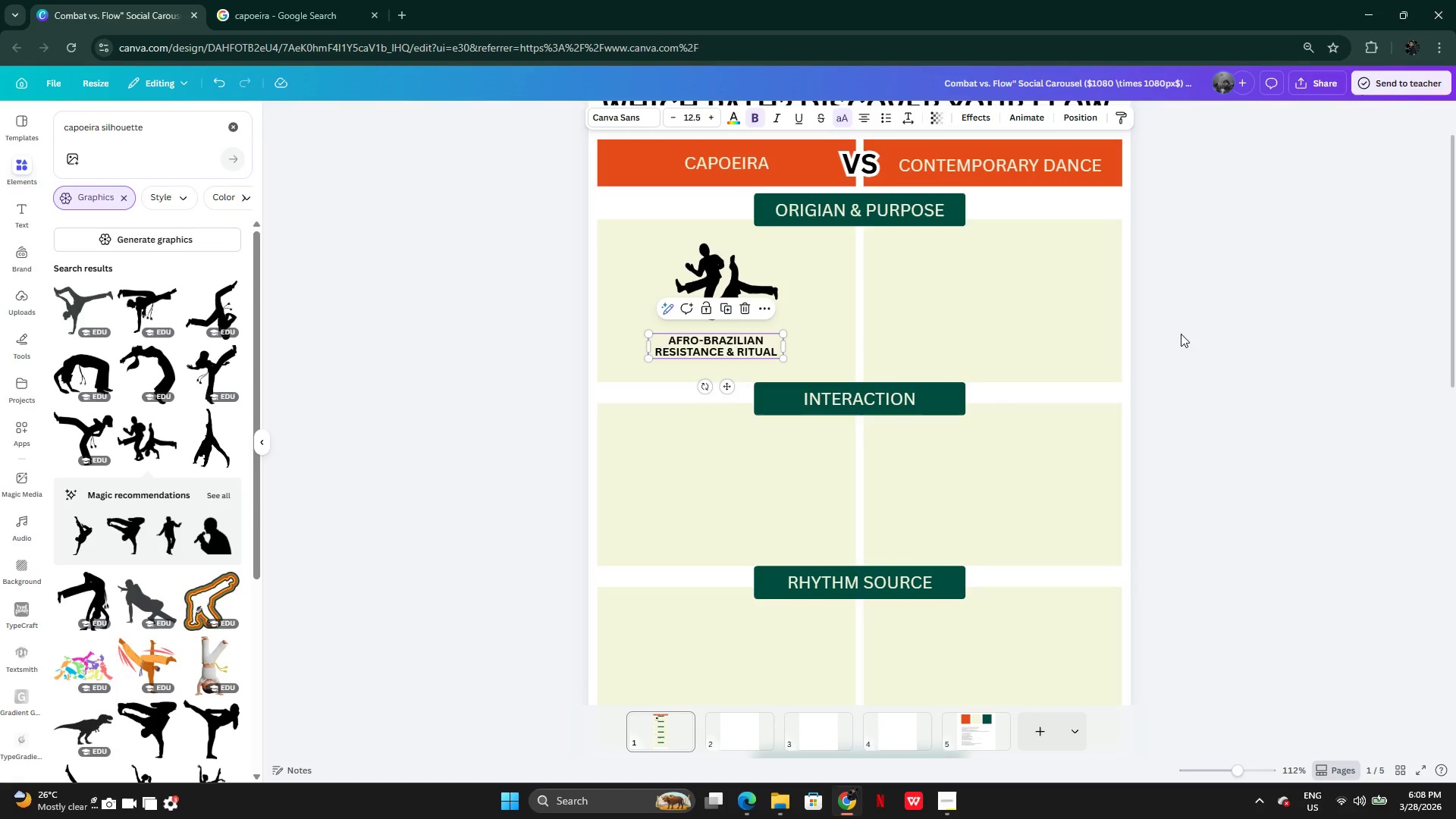 
double_click([1173, 328])
 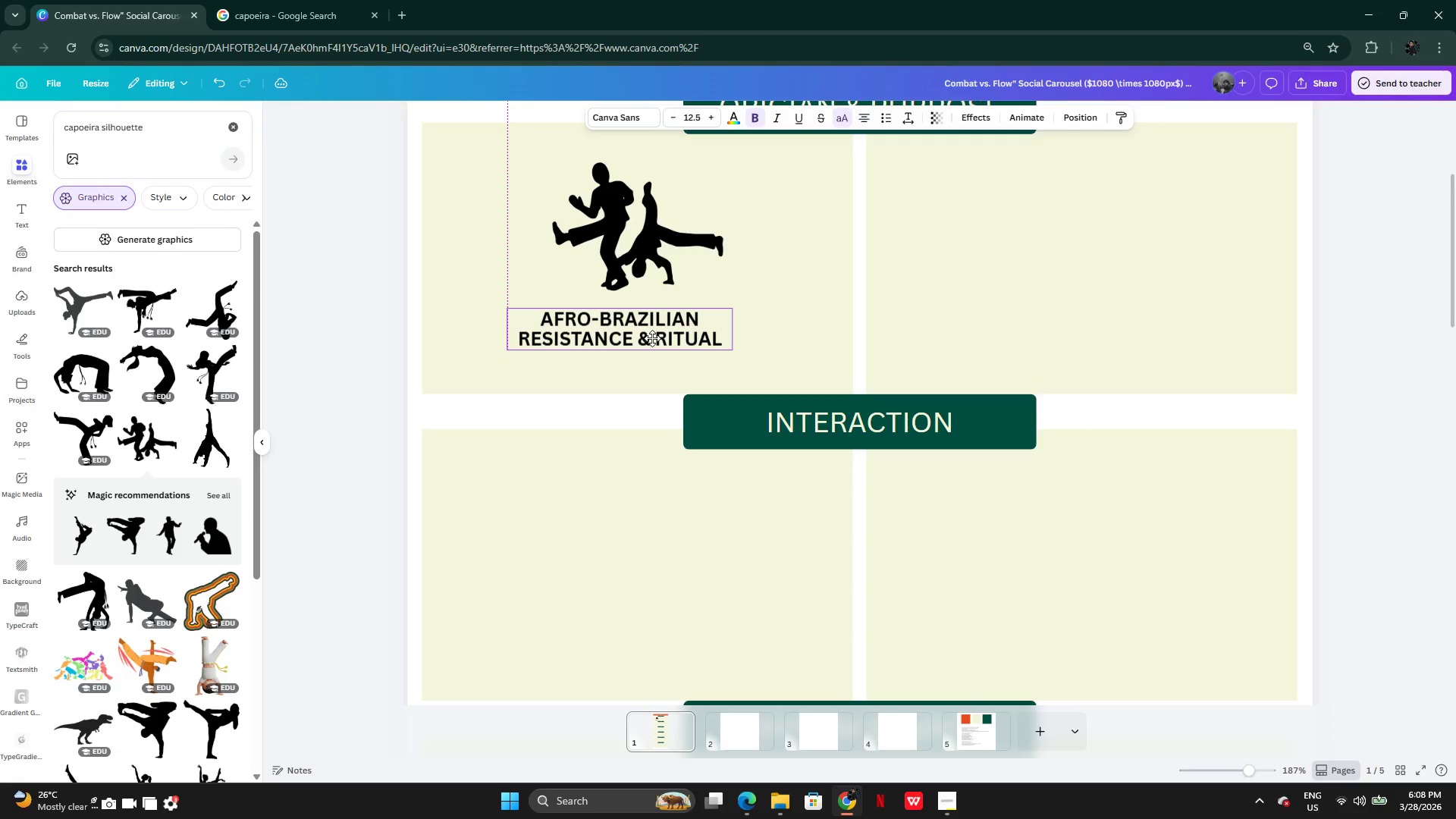 
wait(9.95)
 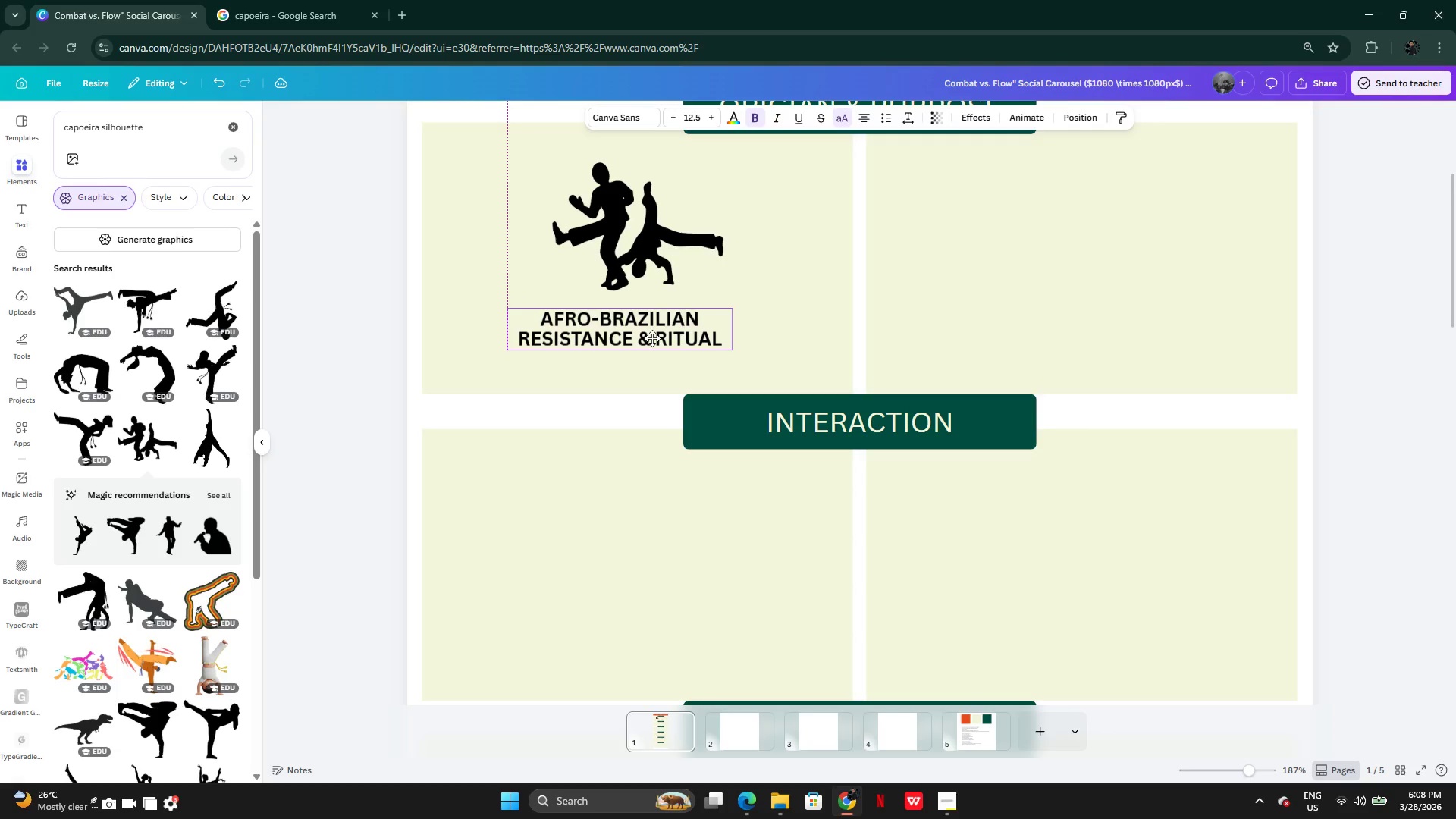 
left_click([1250, 281])
 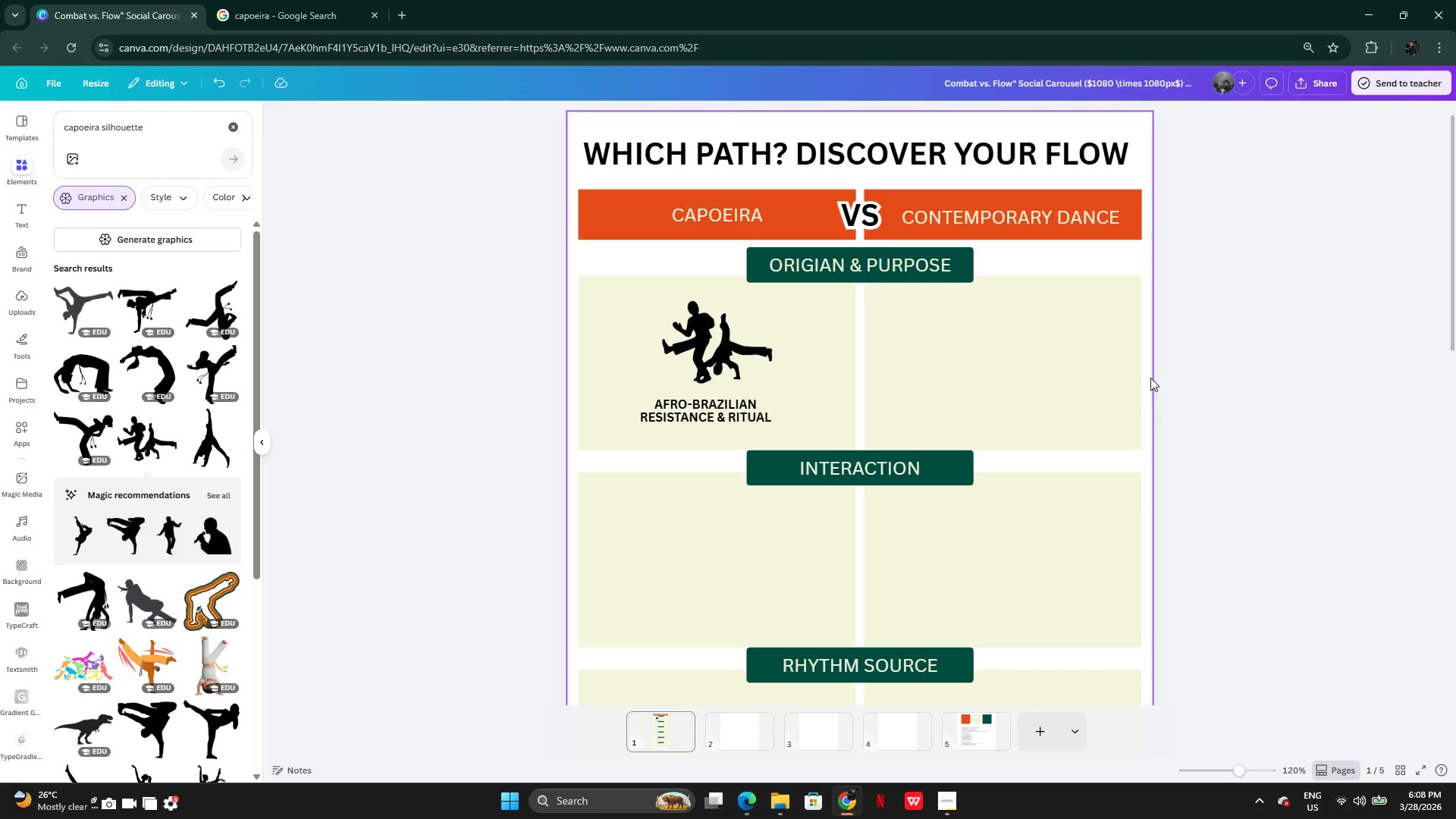 
wait(9.38)
 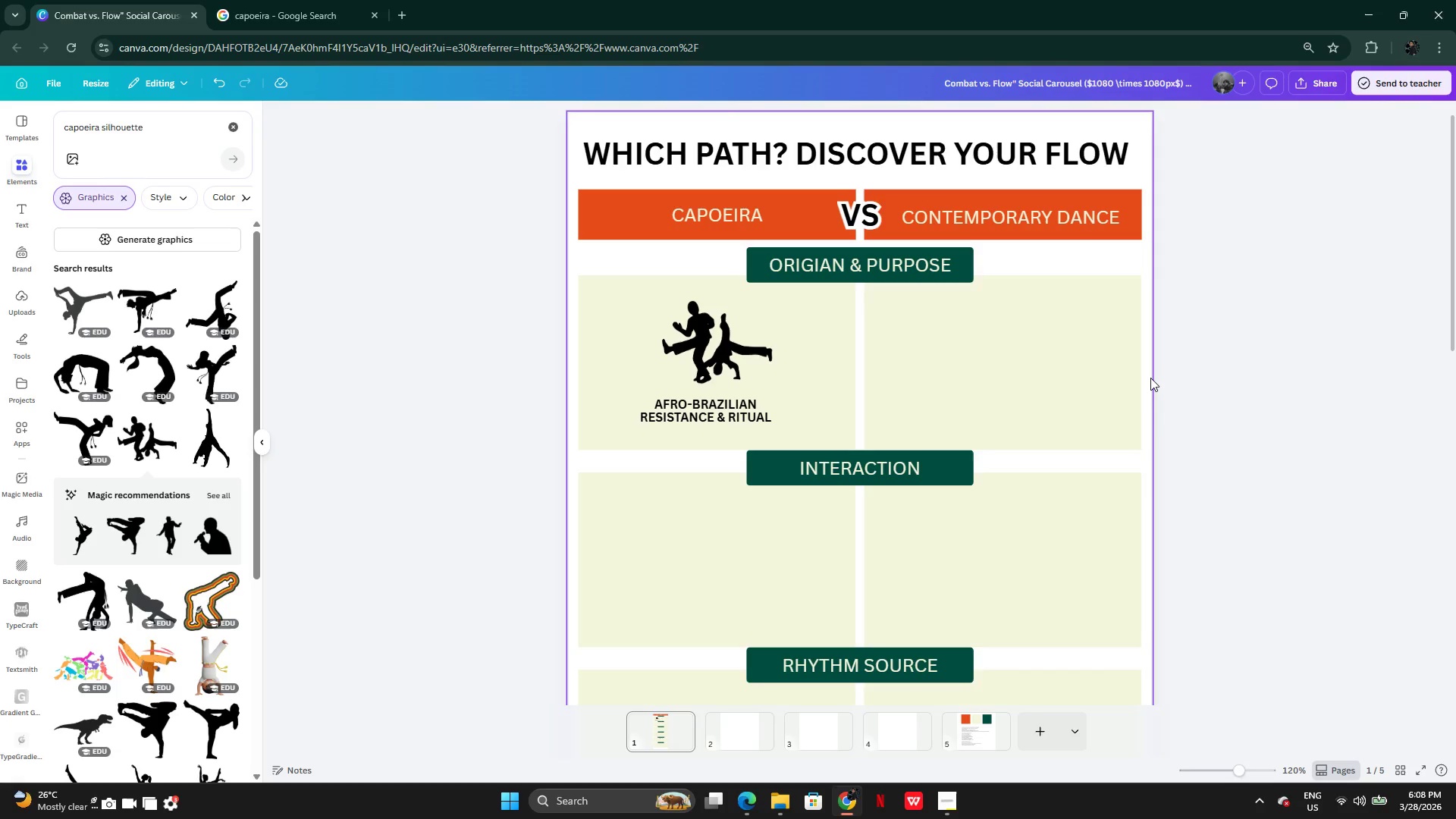 
left_click([1228, 485])
 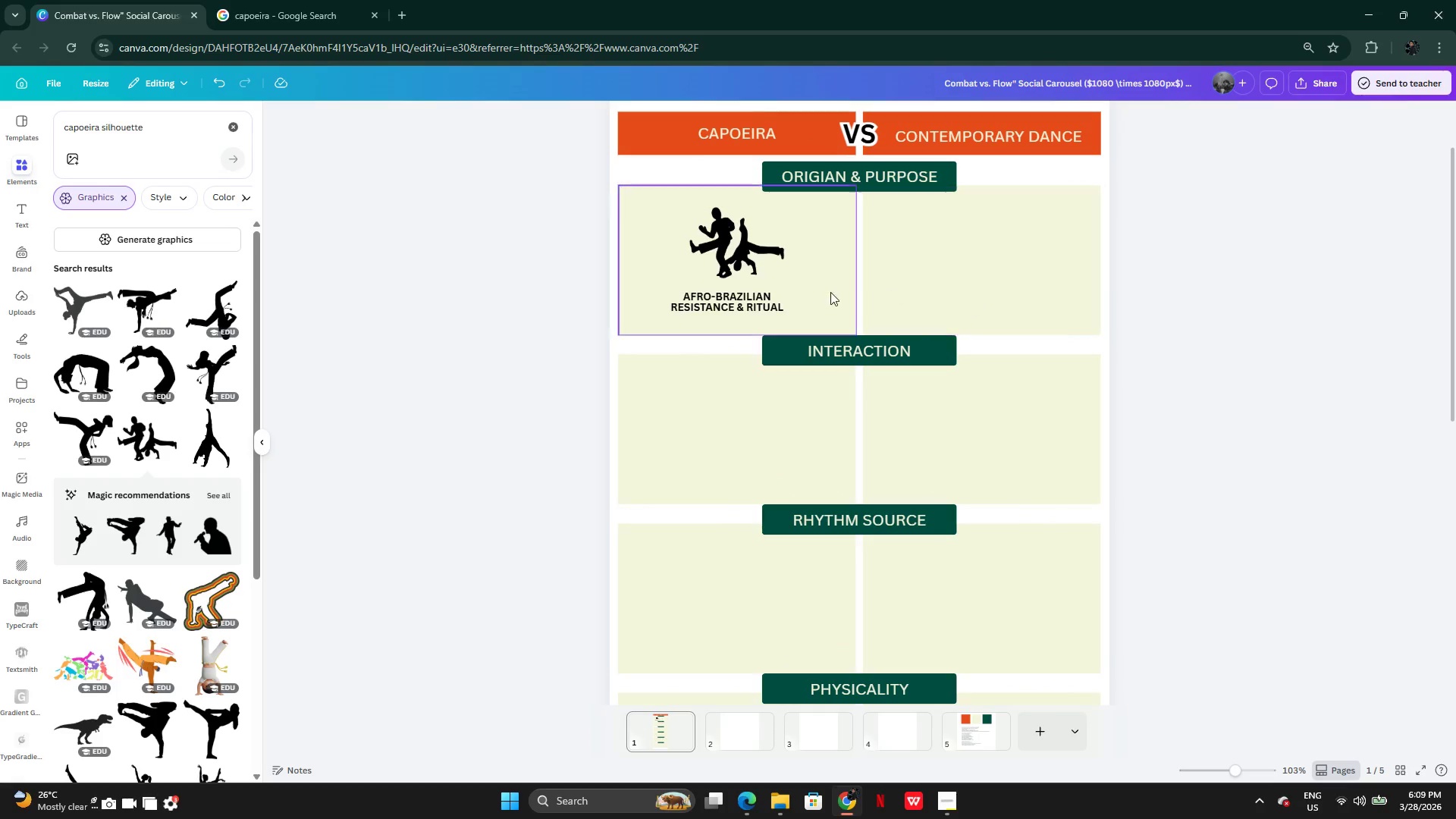 
left_click([833, 295])
 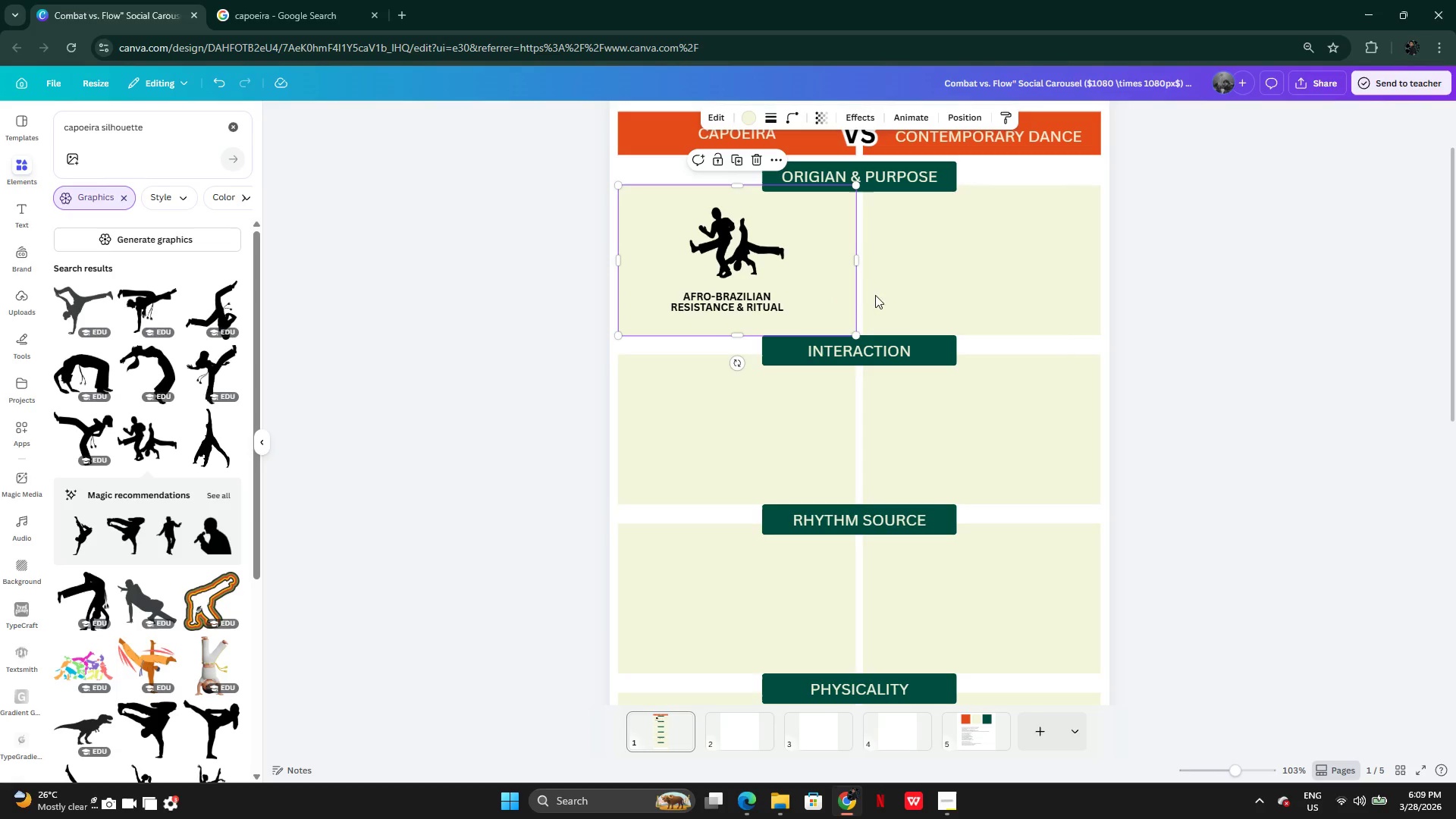 
hold_key(key=ShiftLeft, duration=1.5)
double_click([1013, 278])
 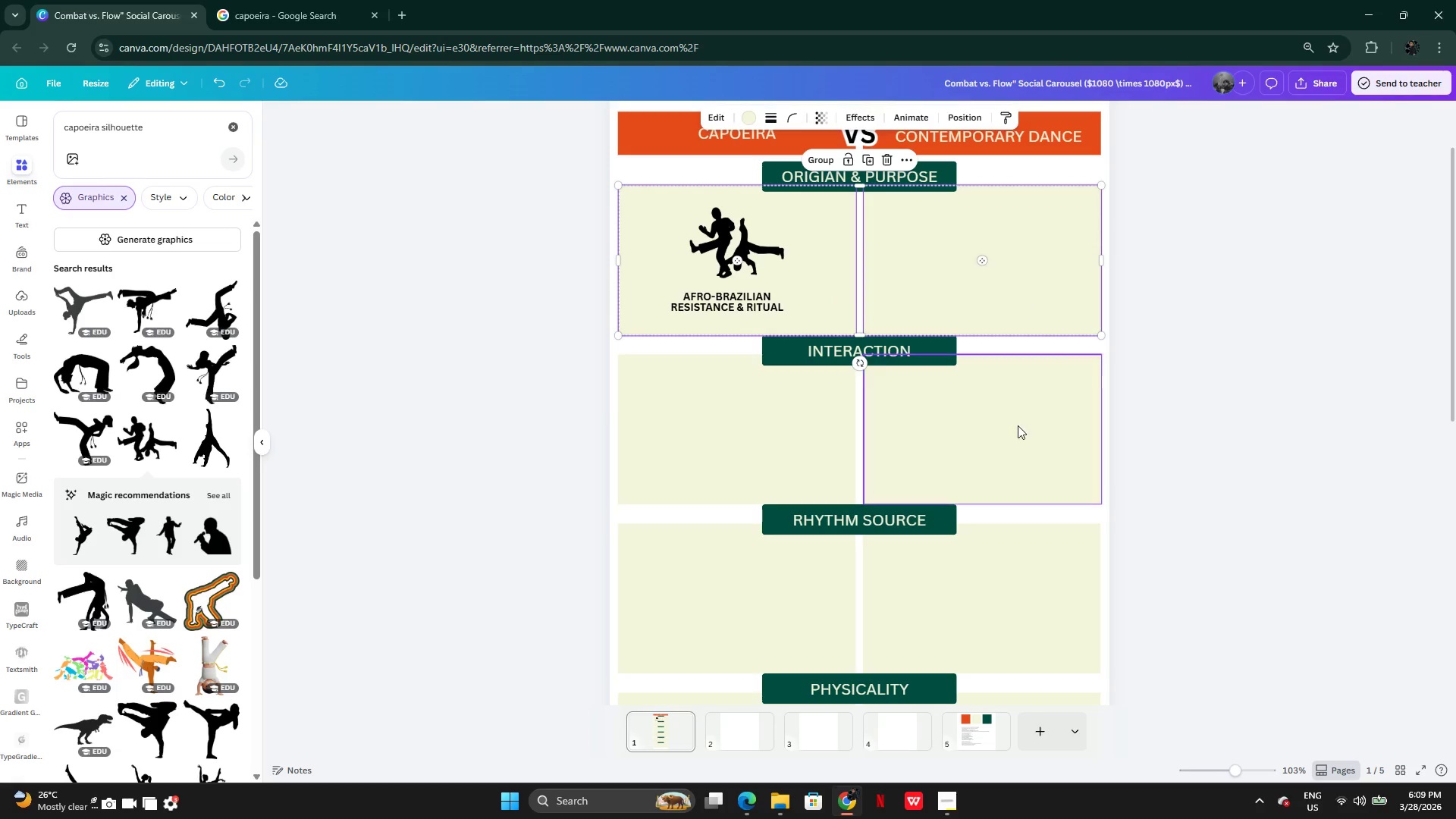 
triple_click([1017, 433])
 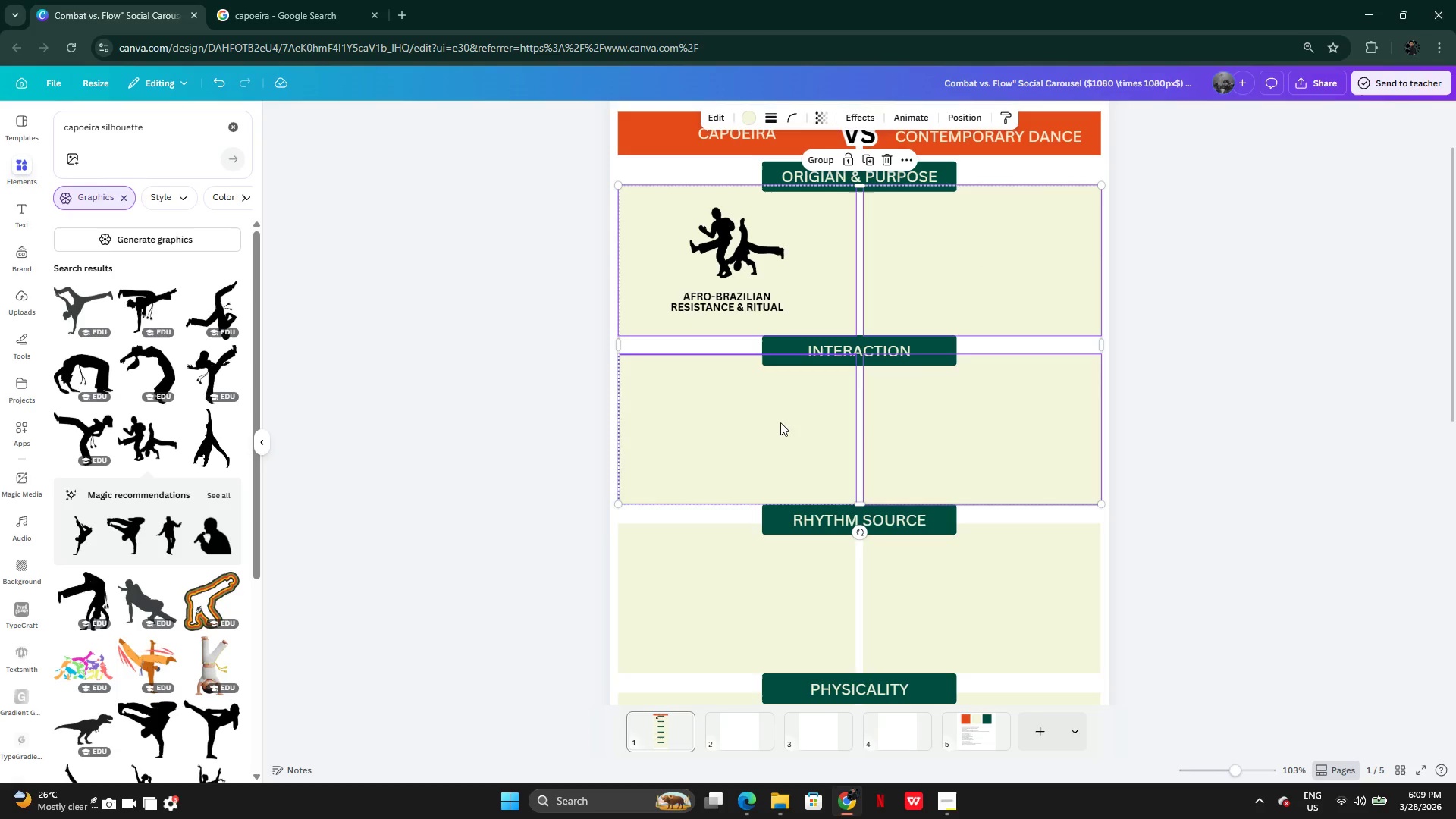 
triple_click([779, 422])
 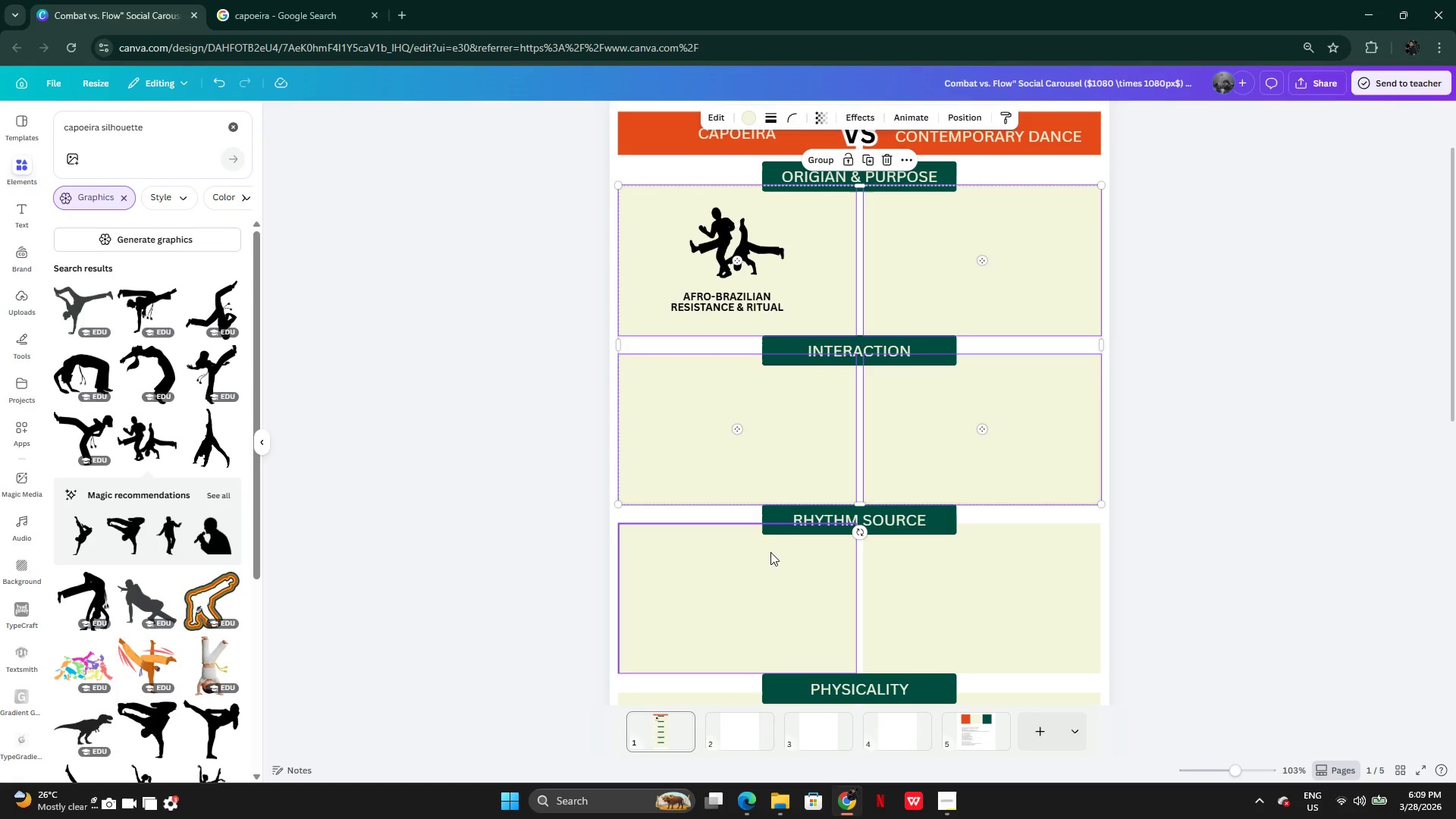 
hold_key(key=ShiftLeft, duration=0.64)
left_click([759, 590])
 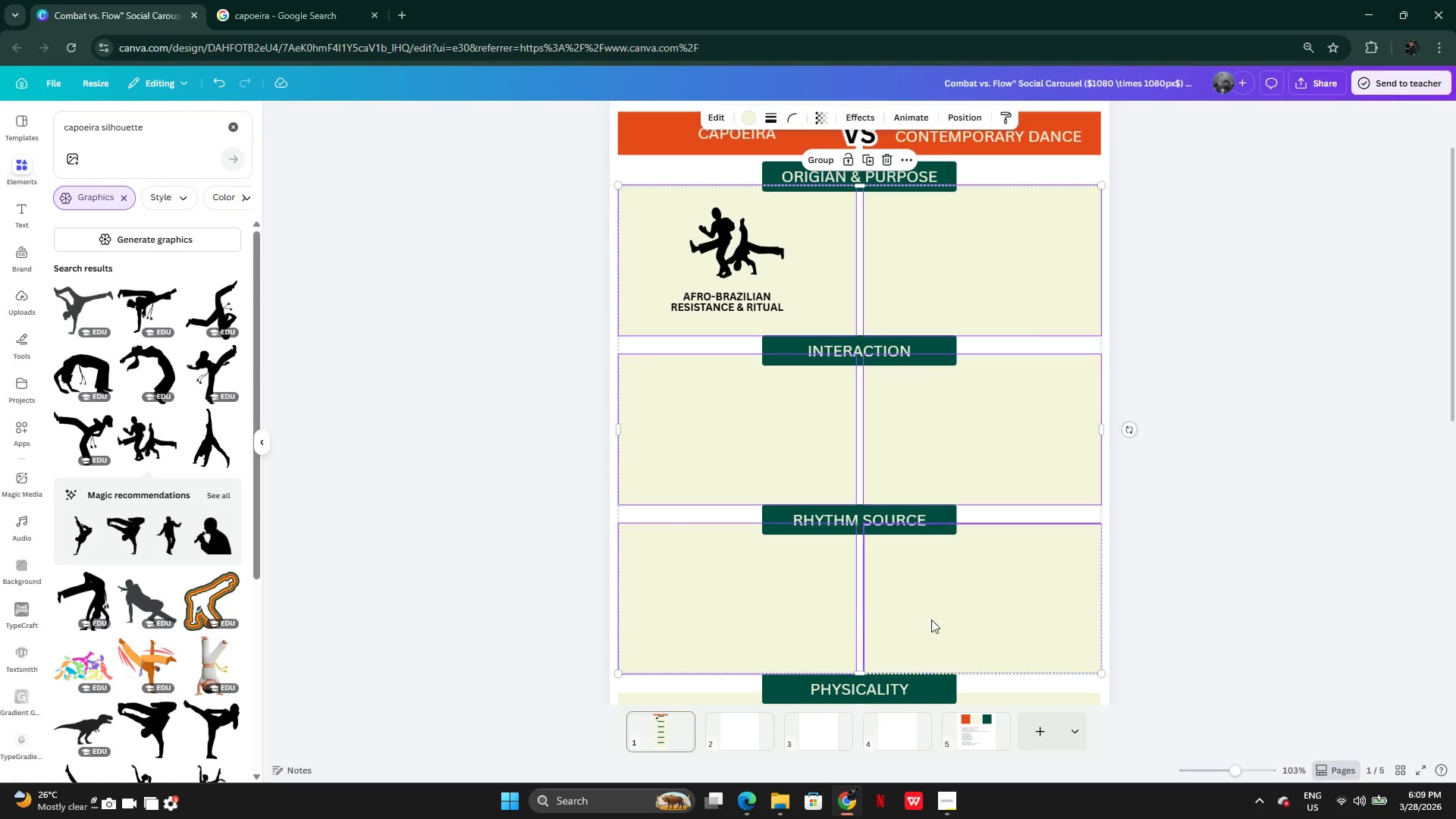 
double_click([932, 619])
 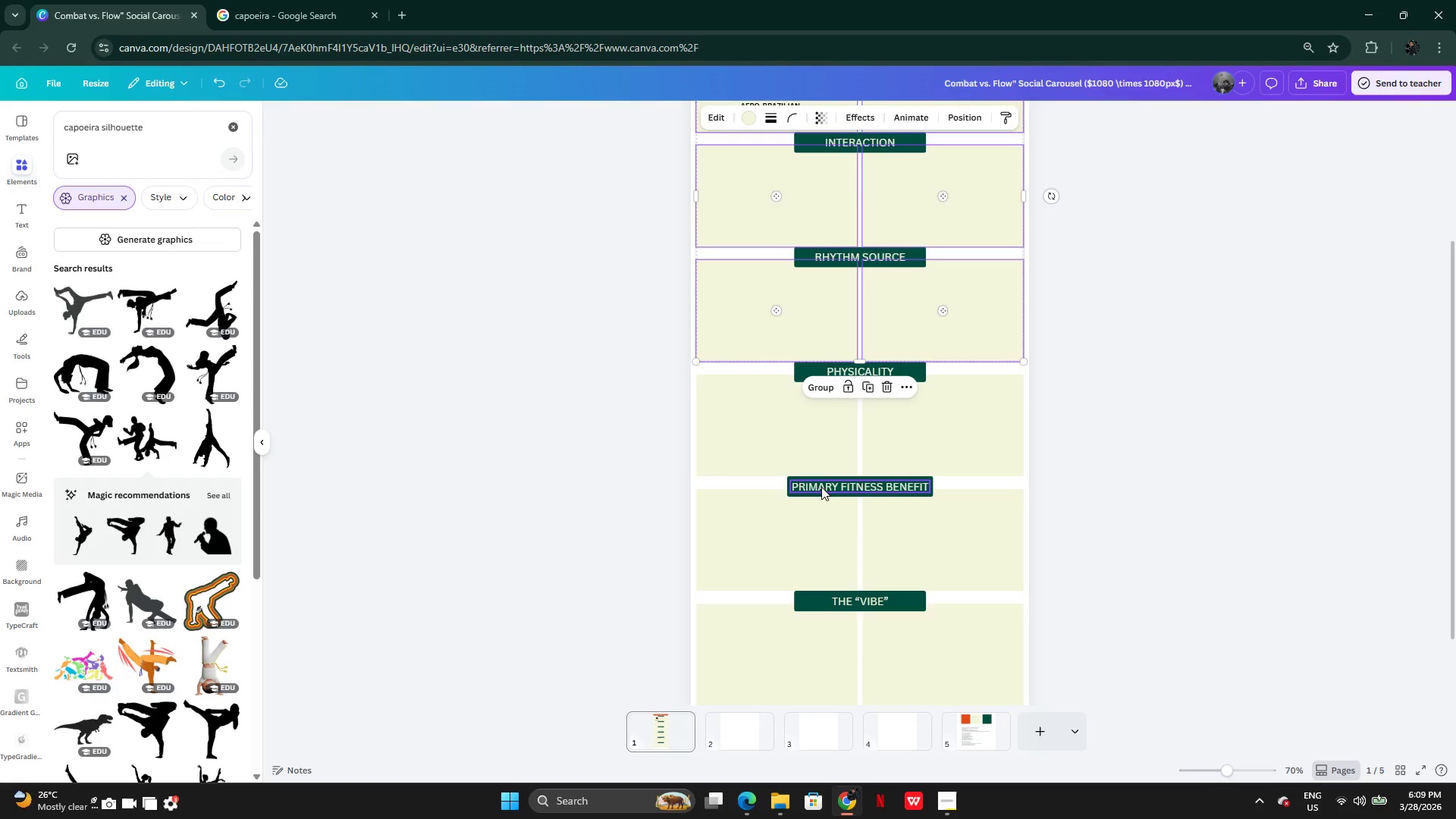 
hold_key(key=ShiftLeft, duration=1.5)
left_click([774, 446])
 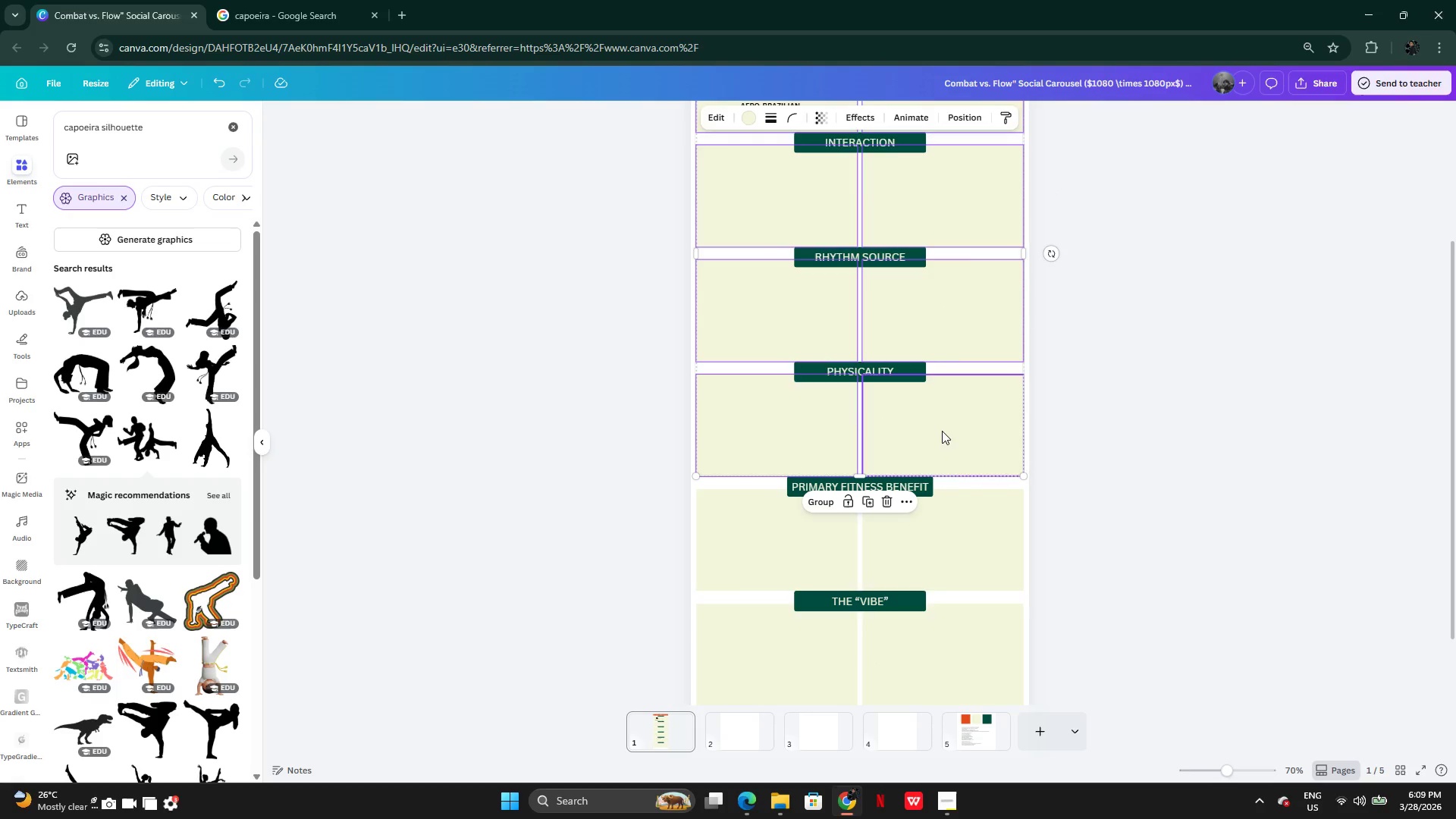 
double_click([942, 431])
 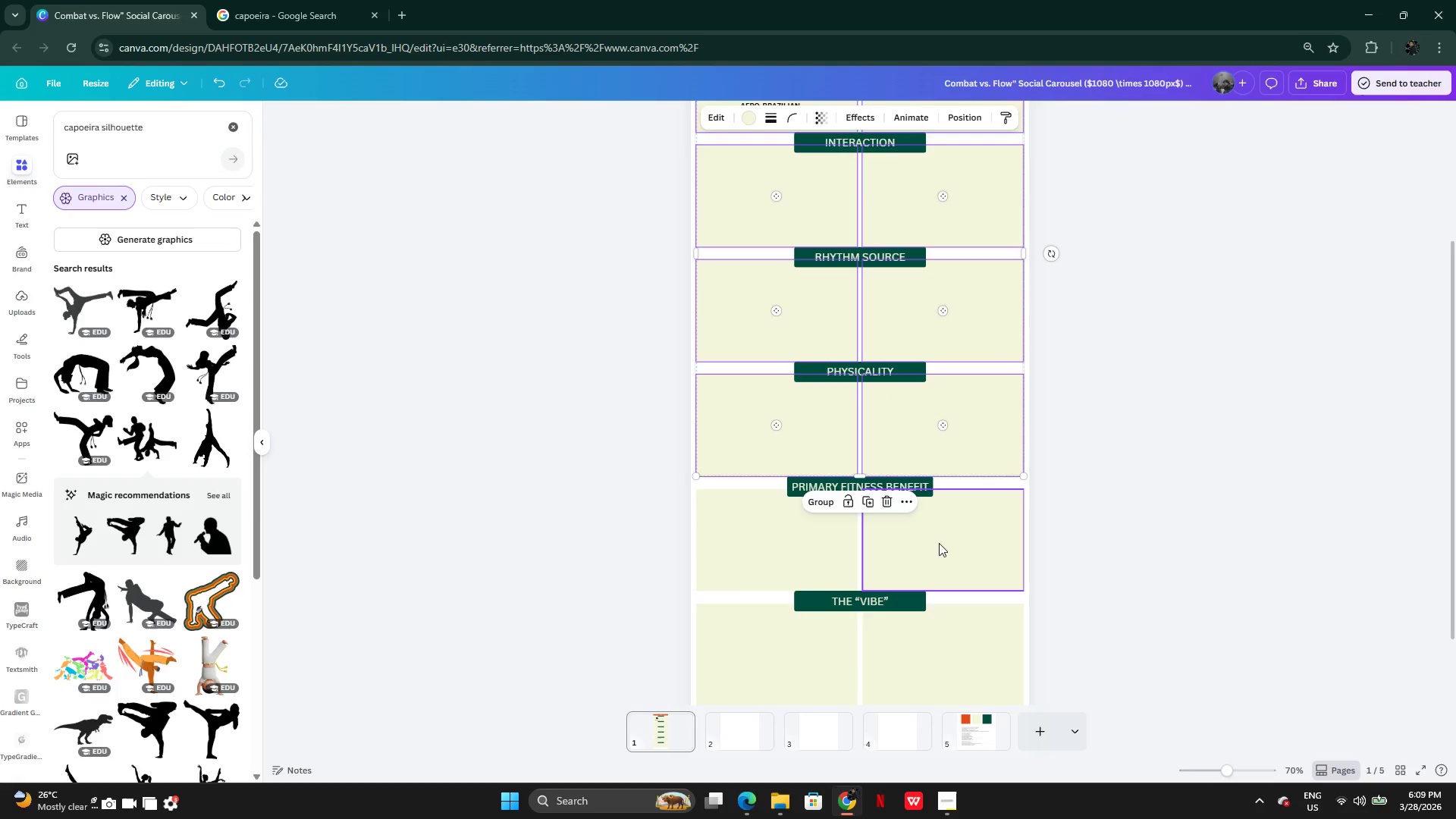 
triple_click([939, 543])
 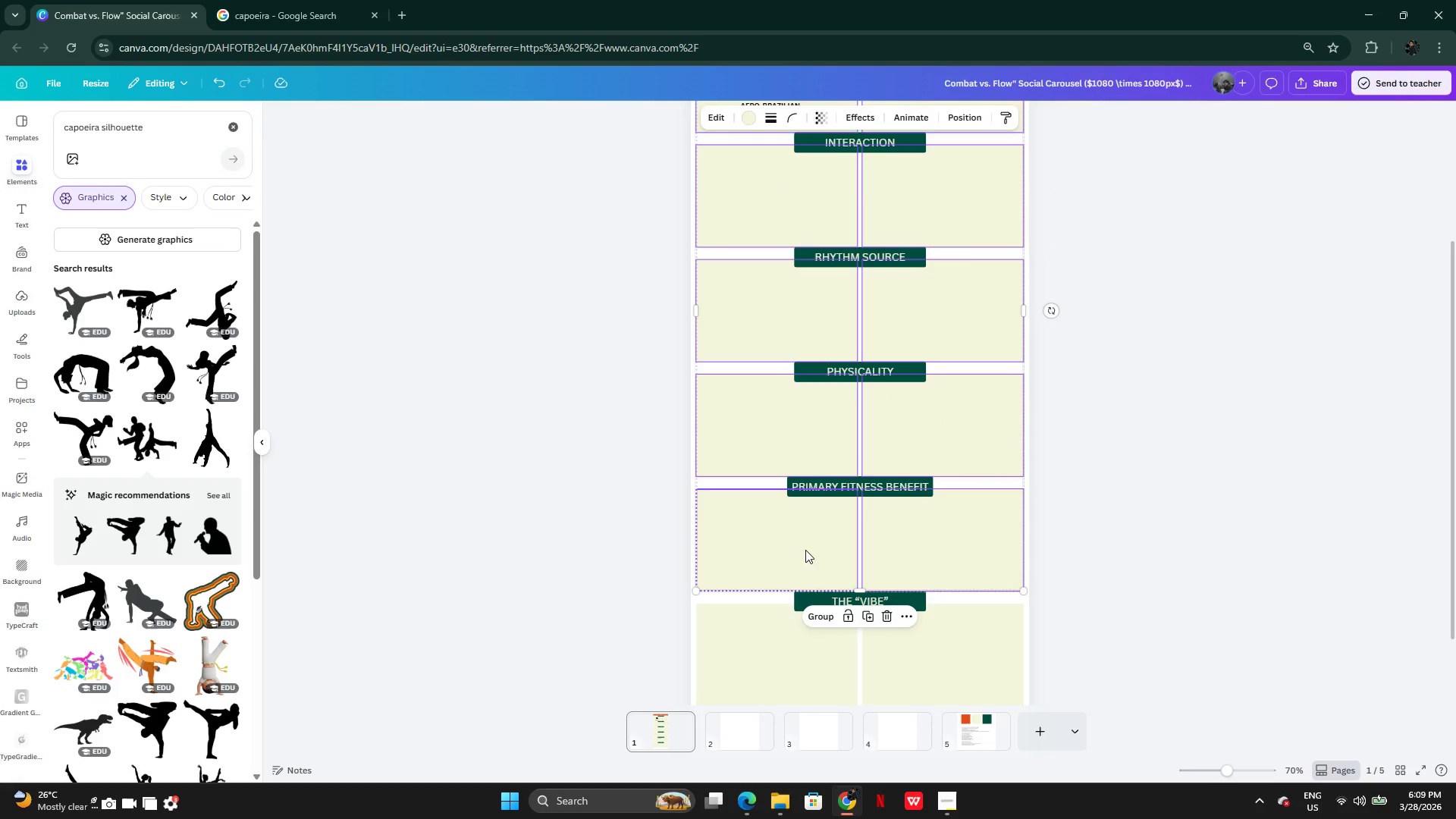 
triple_click([805, 550])
 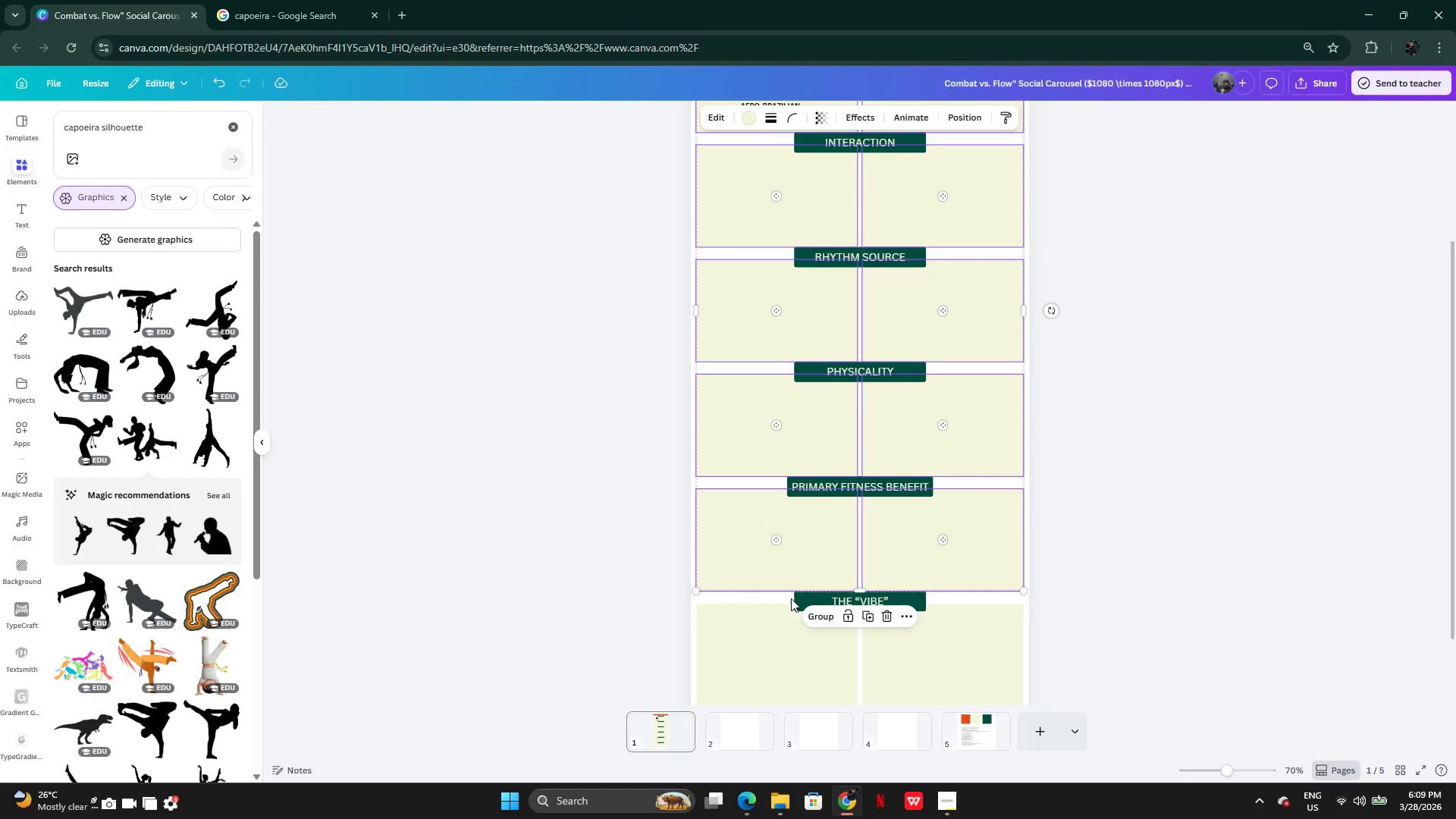 
hold_key(key=ShiftLeft, duration=1.52)
triple_click([783, 645])
 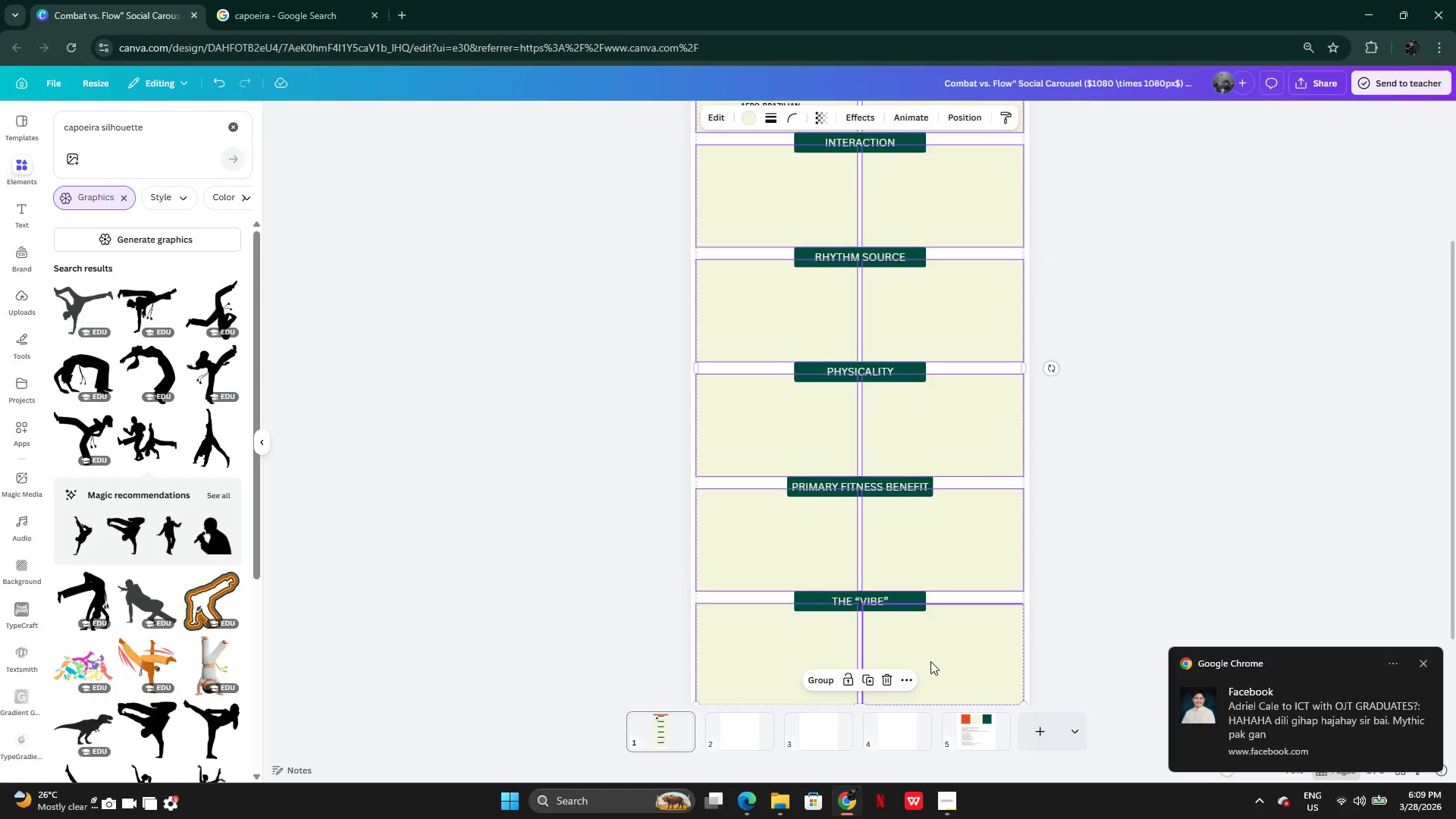 
left_click([930, 661])
 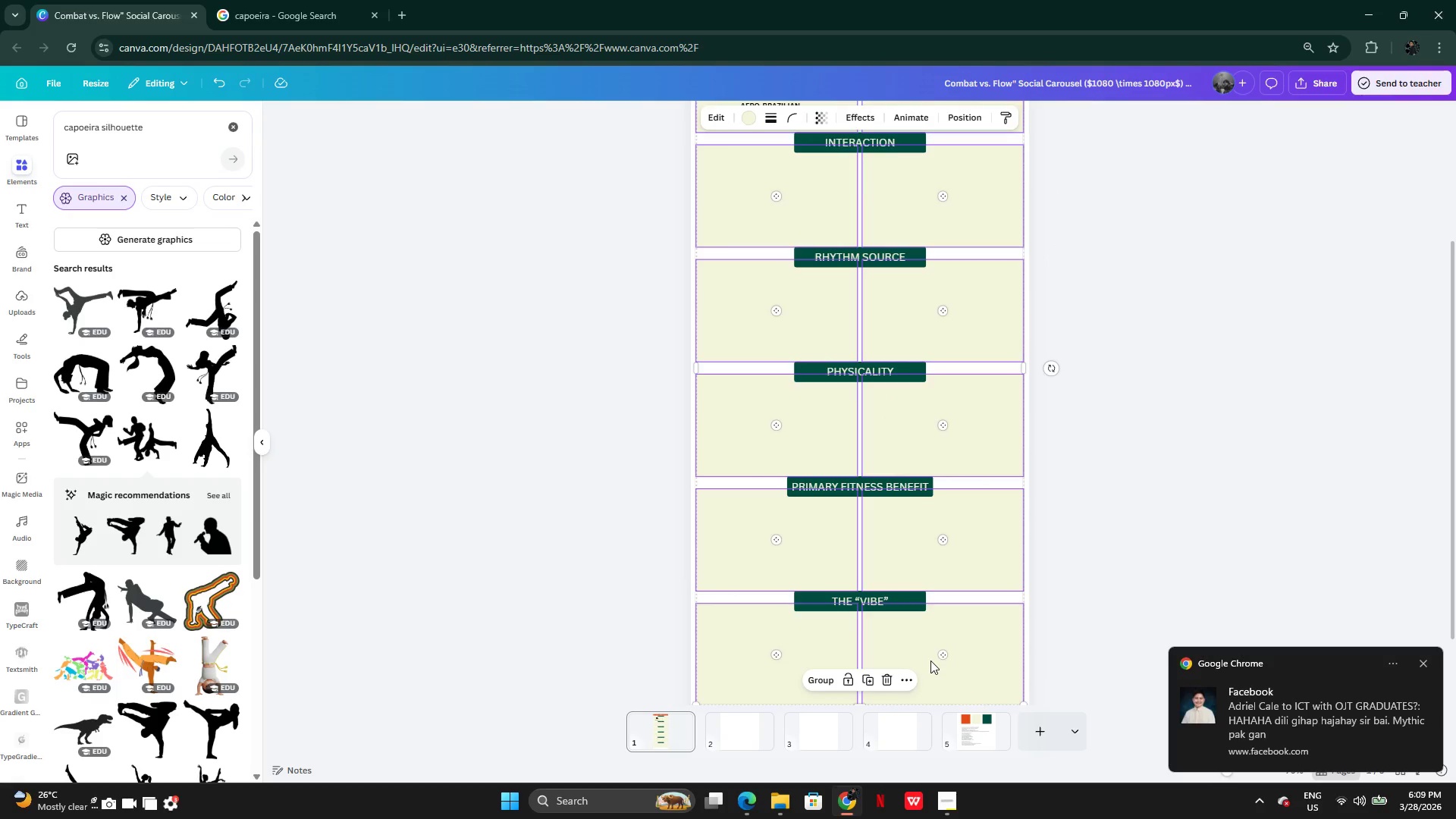 
key(Shift+ShiftLeft)
 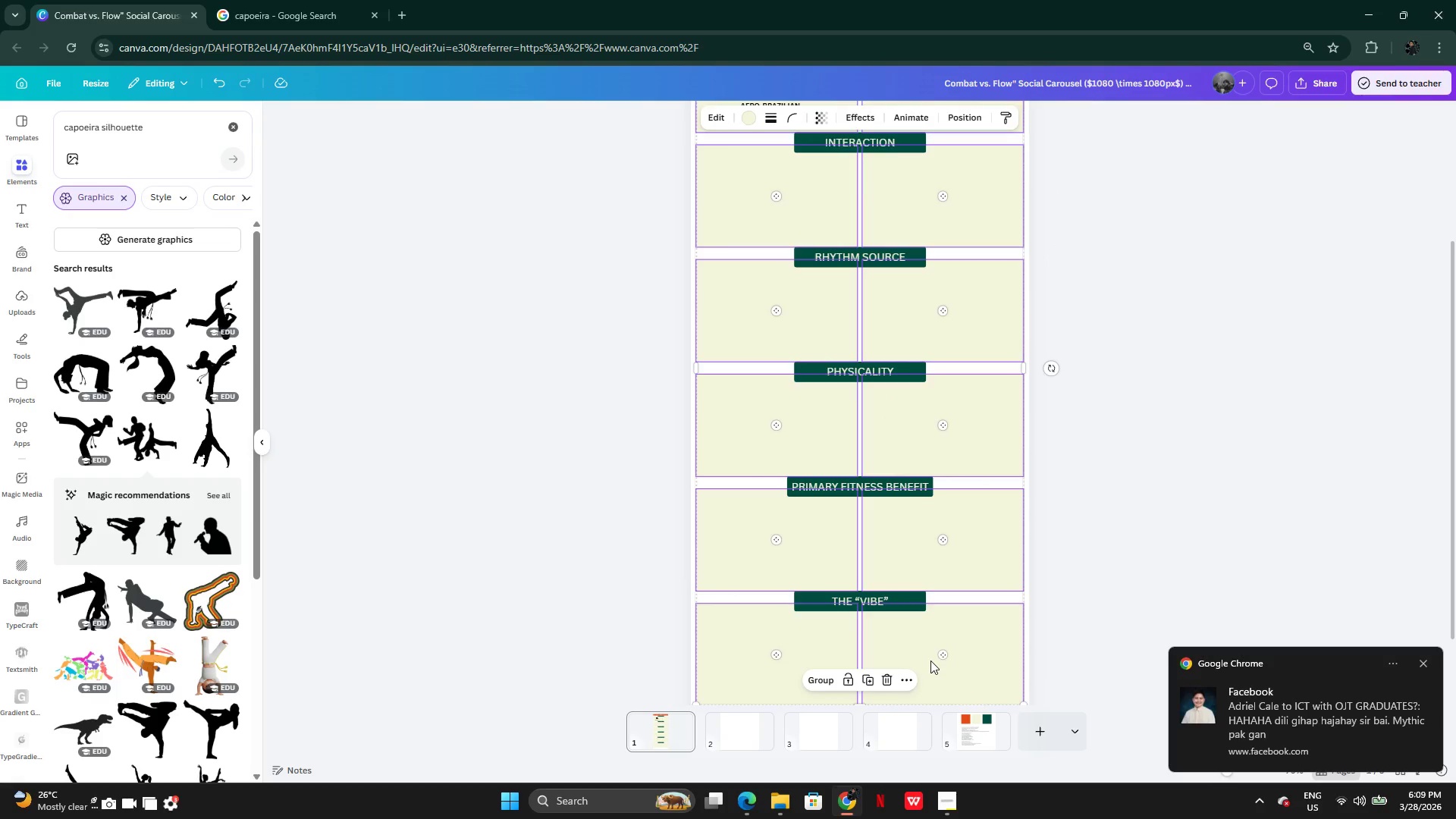 
key(Shift+ShiftLeft)
 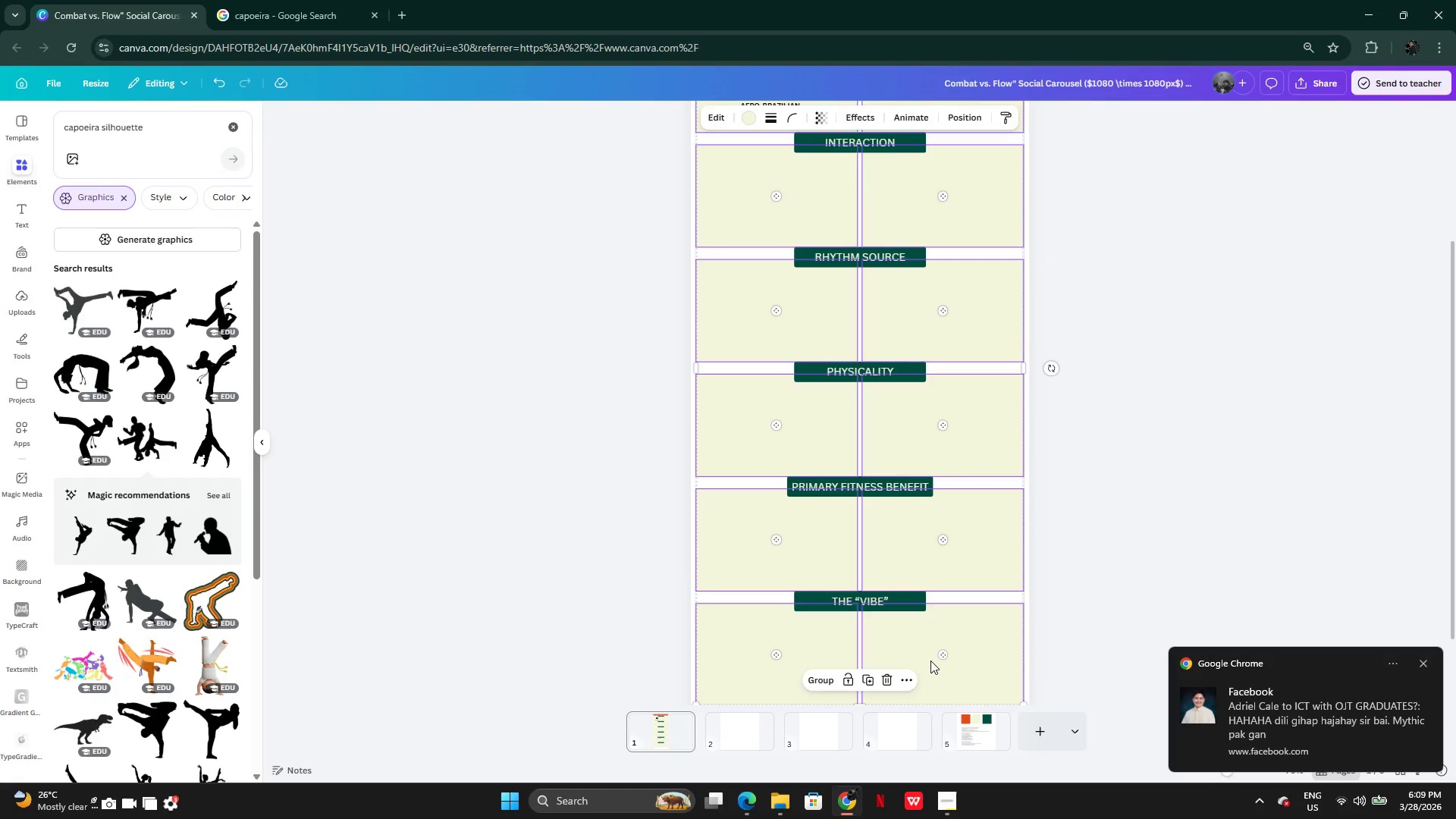 
key(Shift+ShiftLeft)
 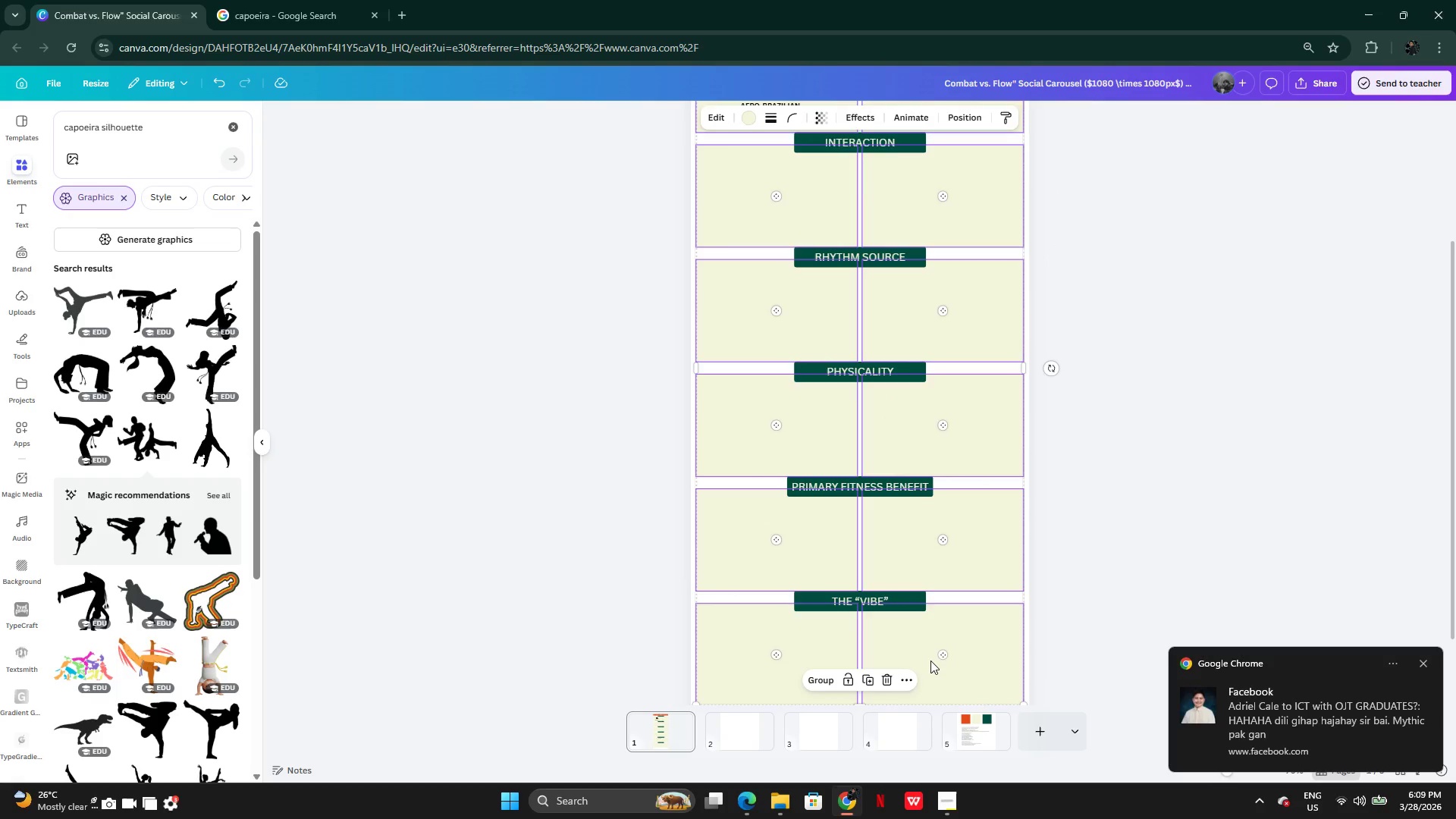 
key(Shift+ShiftLeft)
 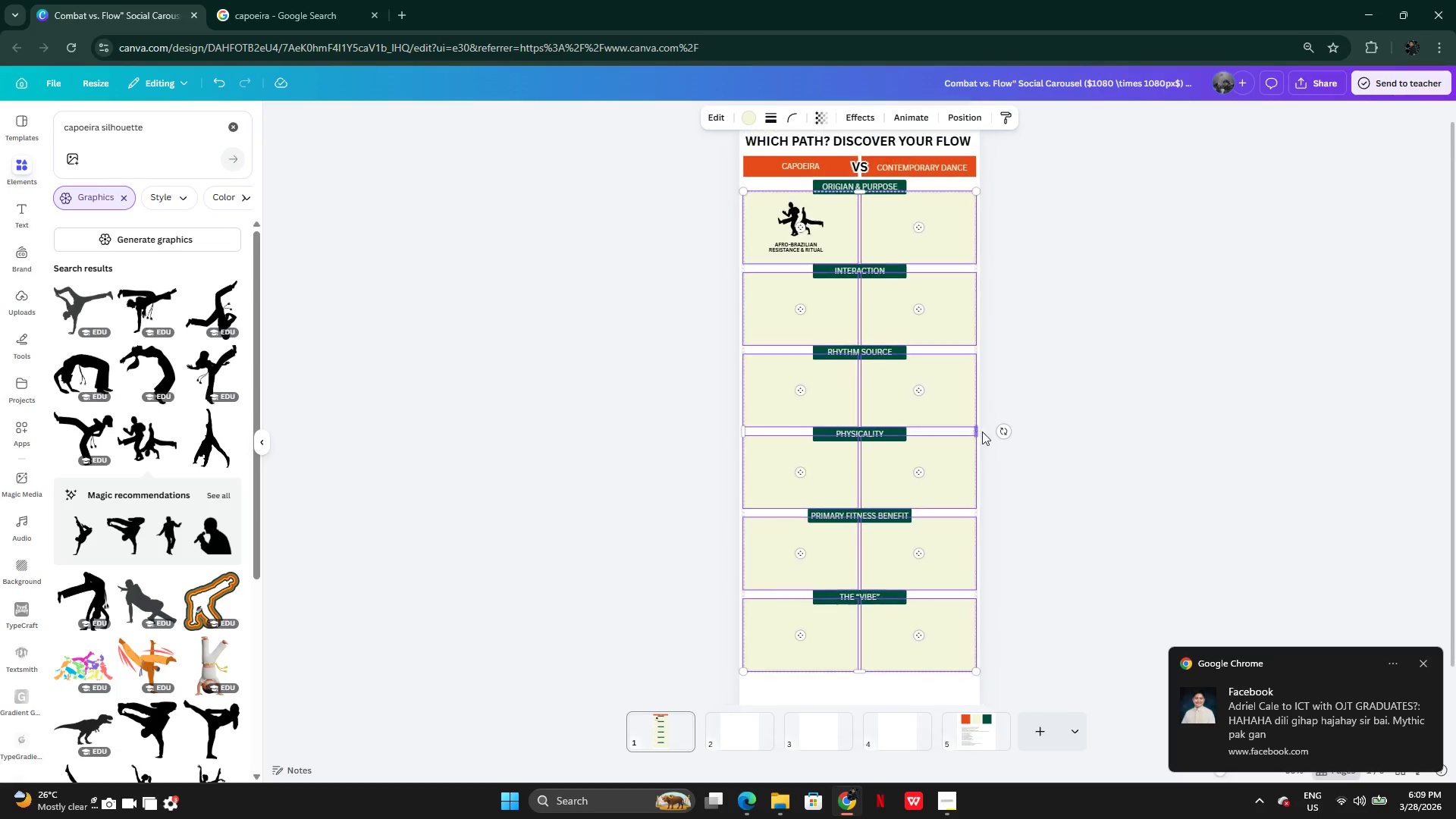 
left_click([766, 111])
 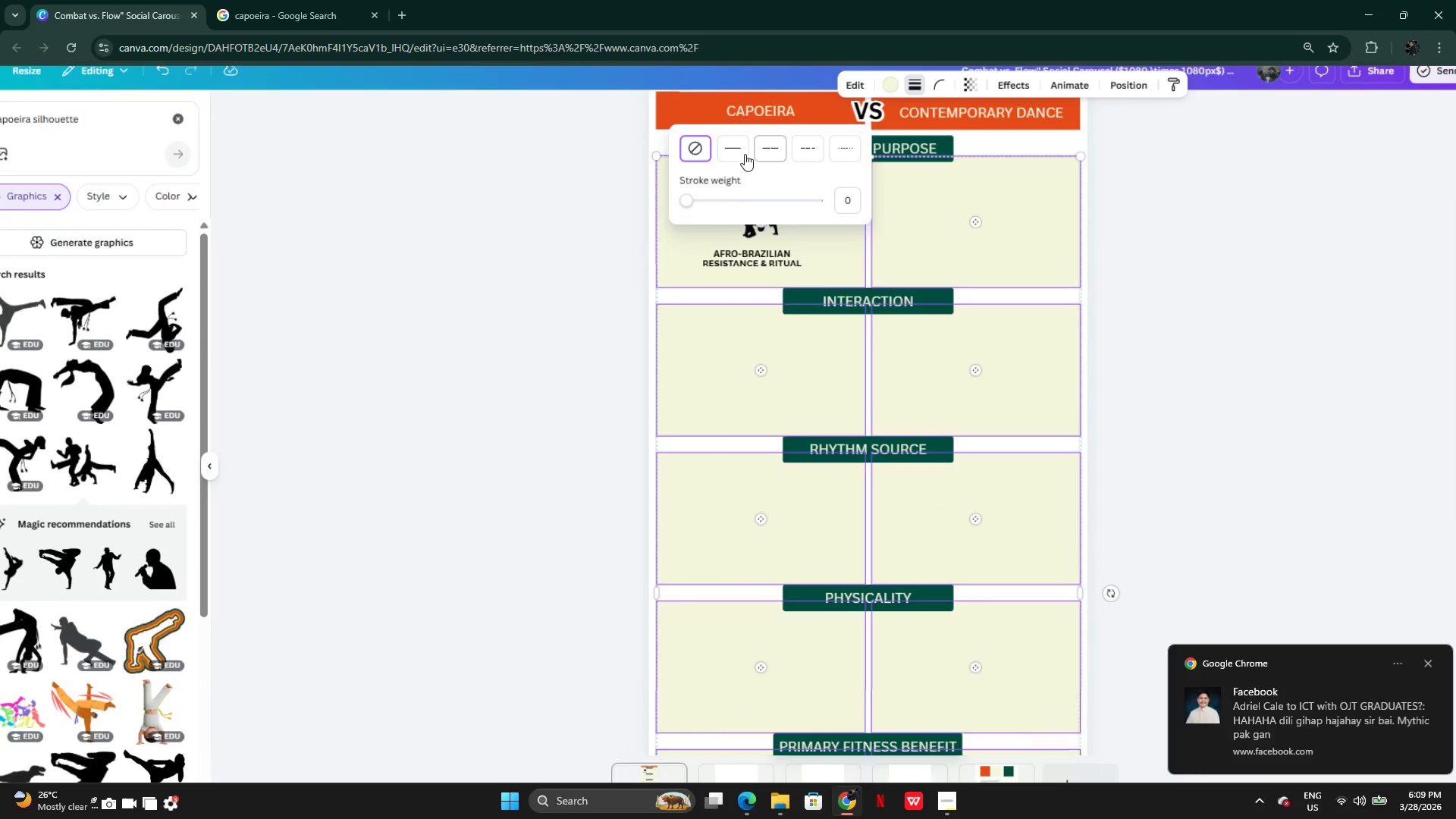 
left_click([741, 154])
 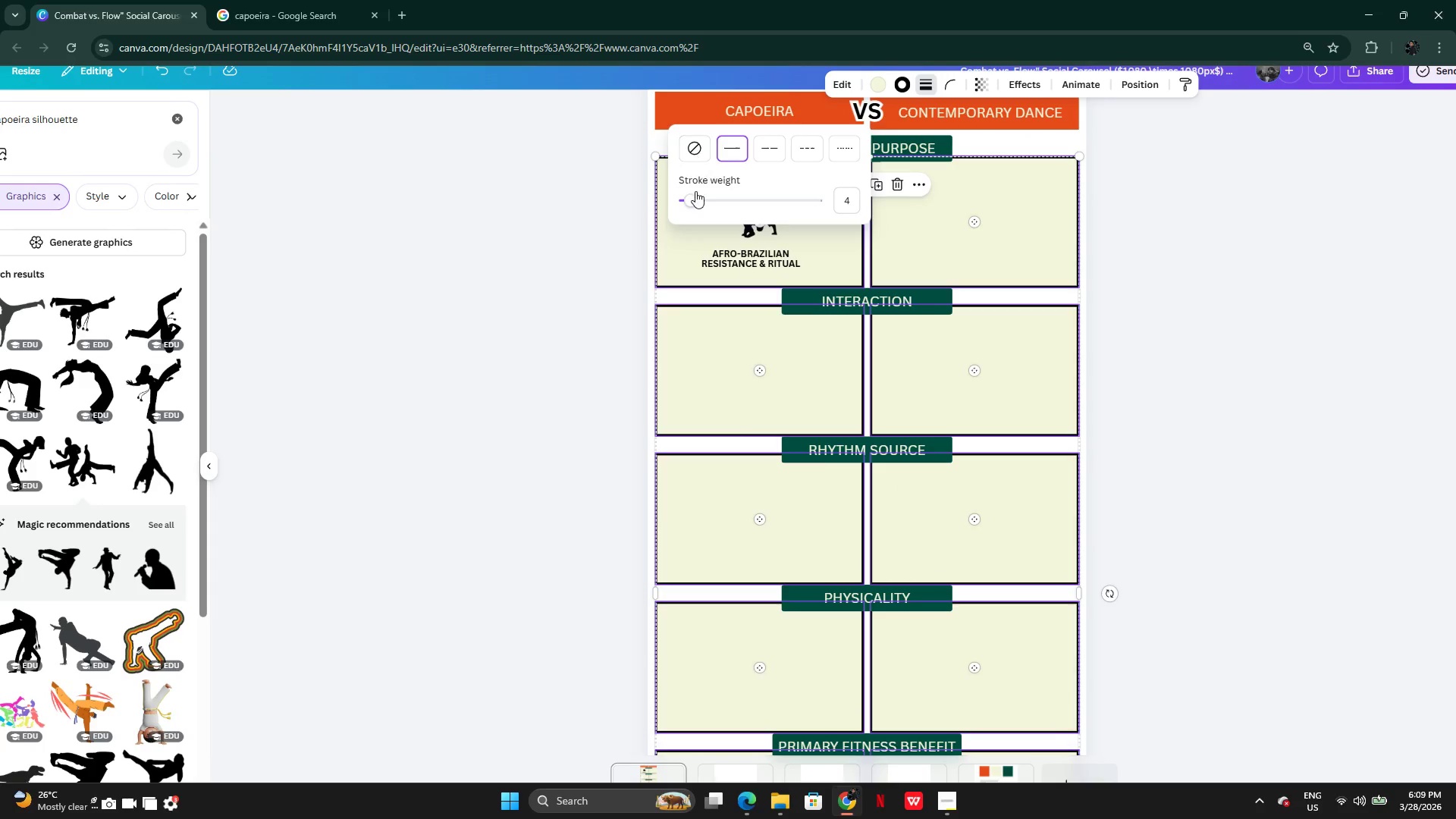 
left_click_drag(start_coordinate=[693, 196], to_coordinate=[688, 210])
 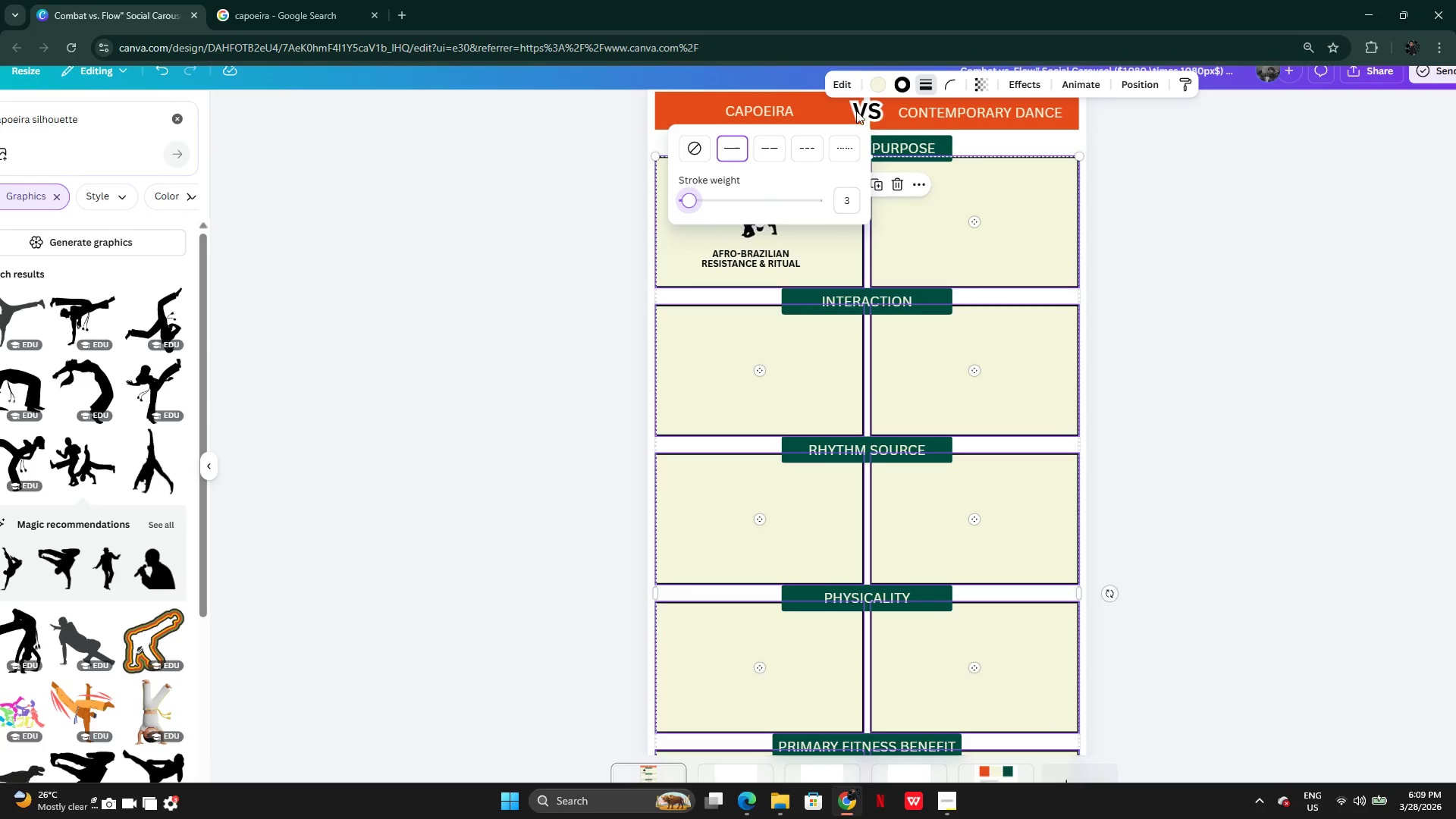 
left_click([902, 85])
 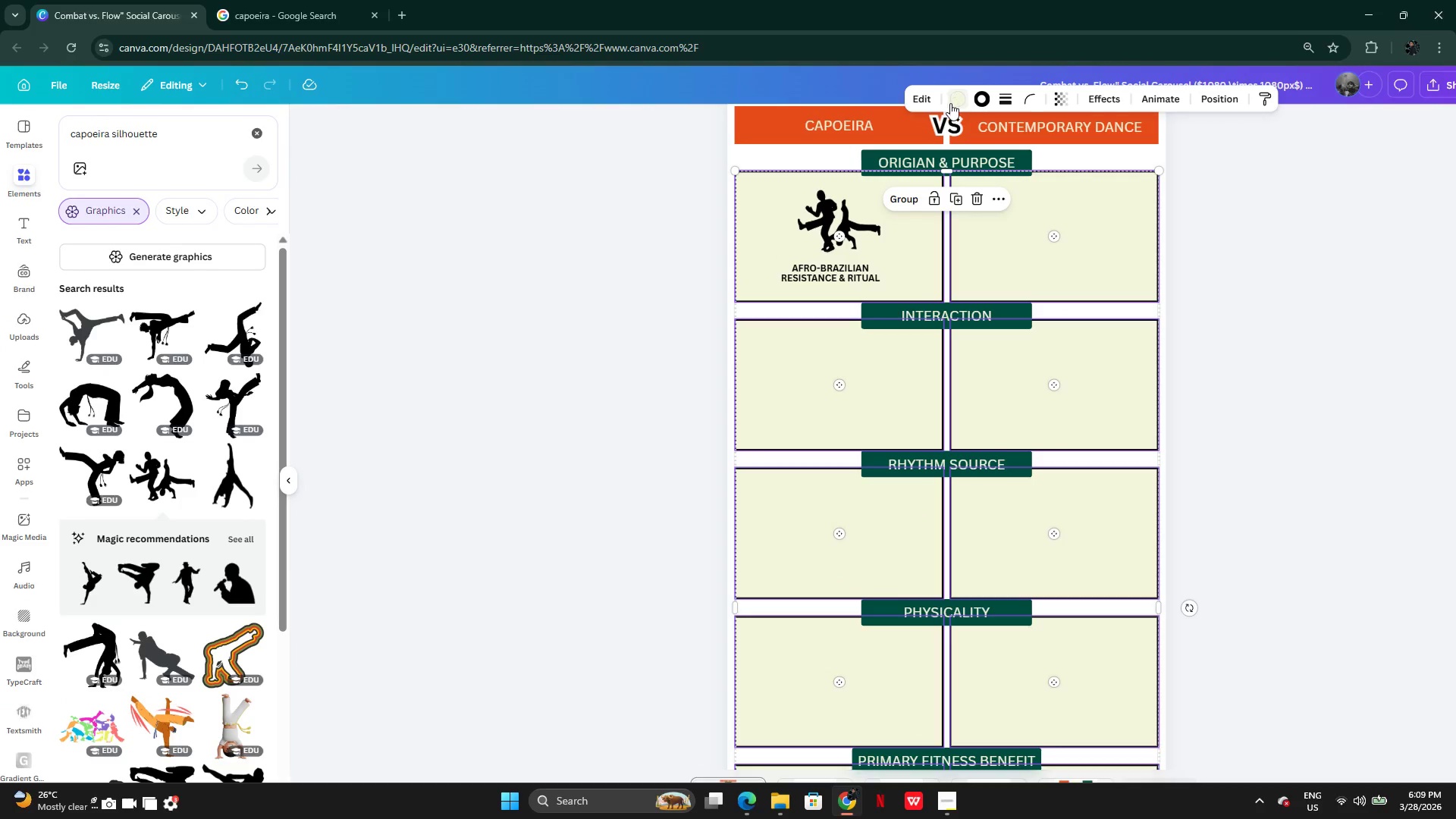 
left_click([954, 101])
 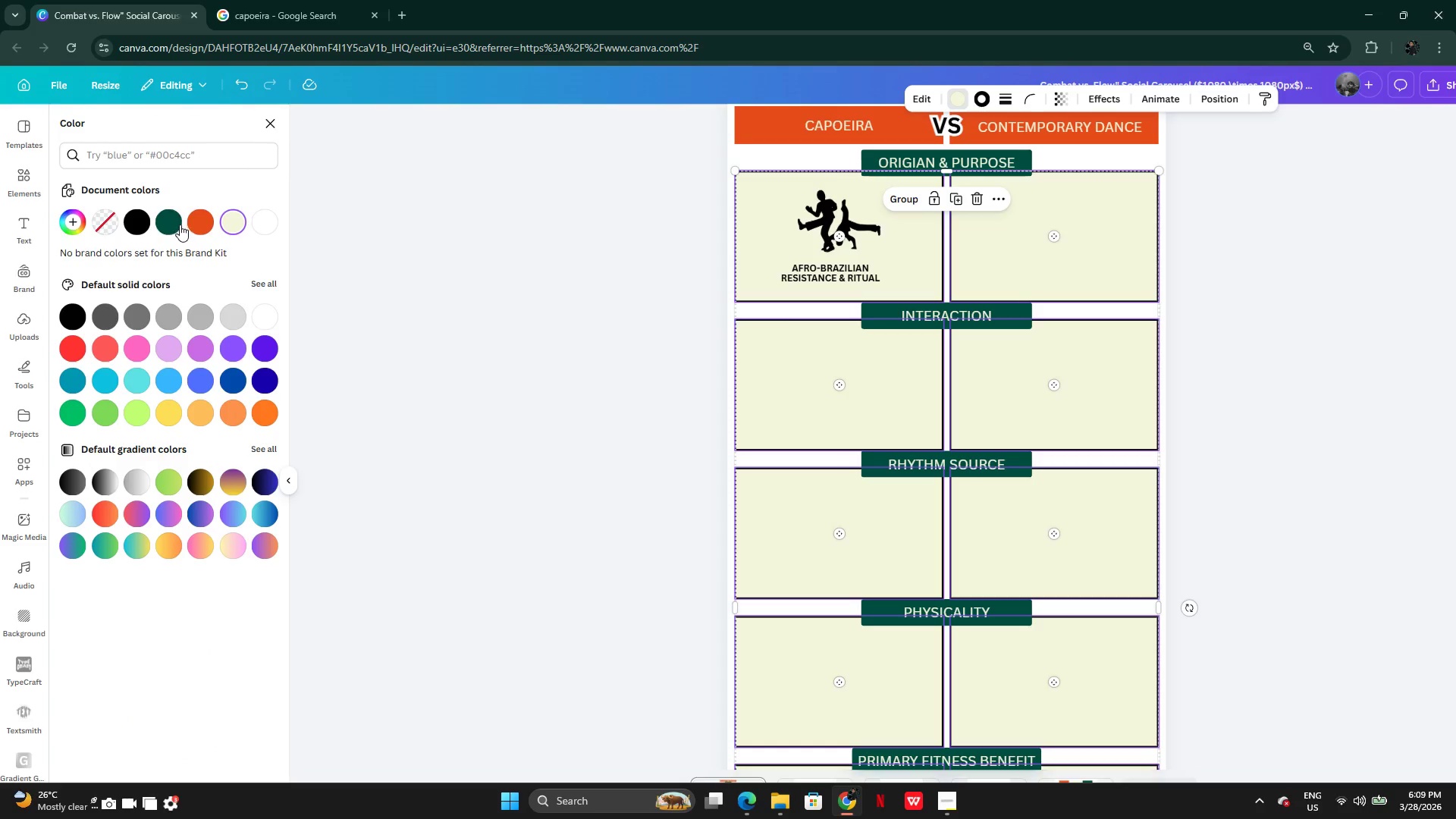 
left_click([164, 224])
 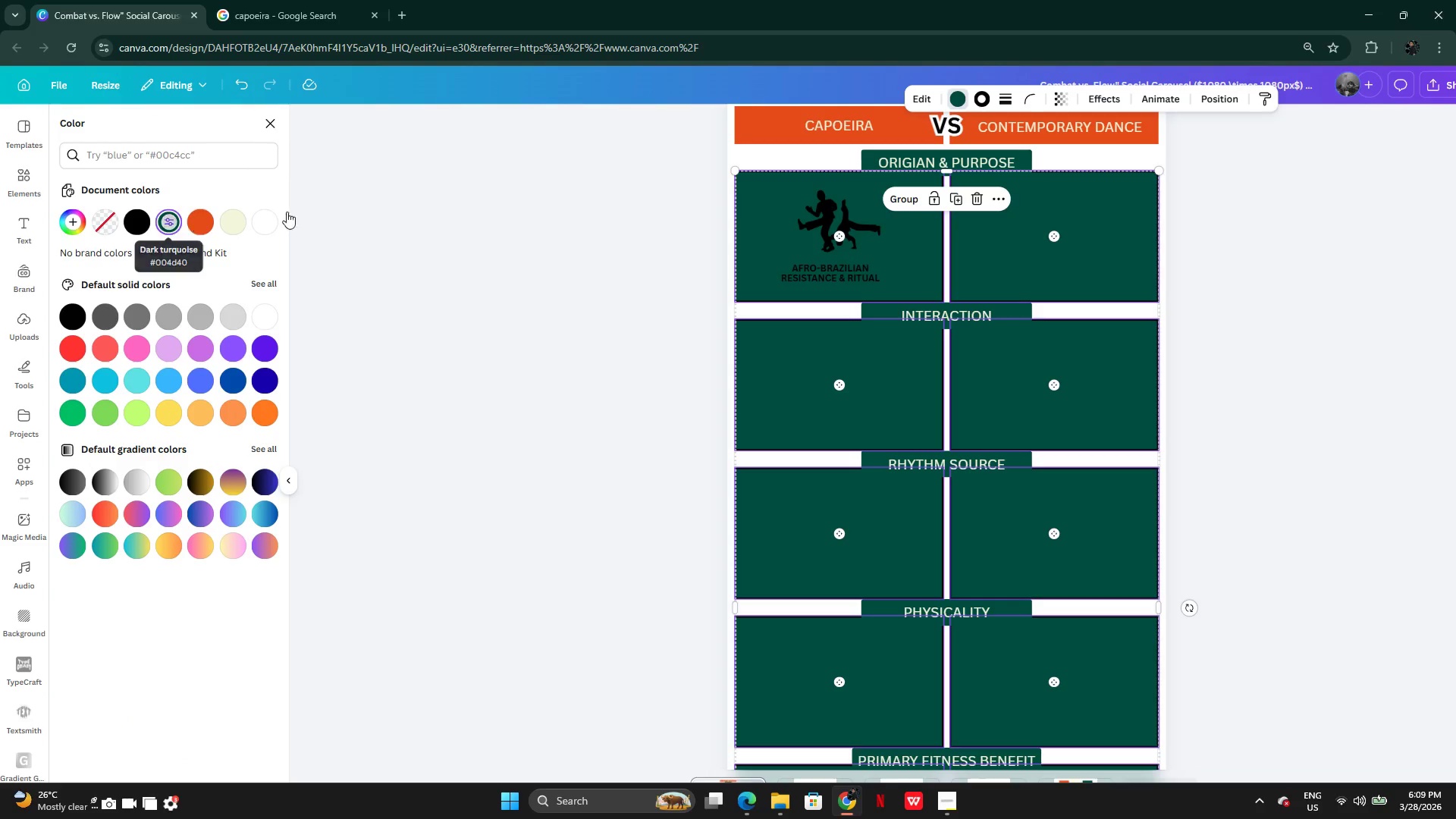 
key(Control+Z)
 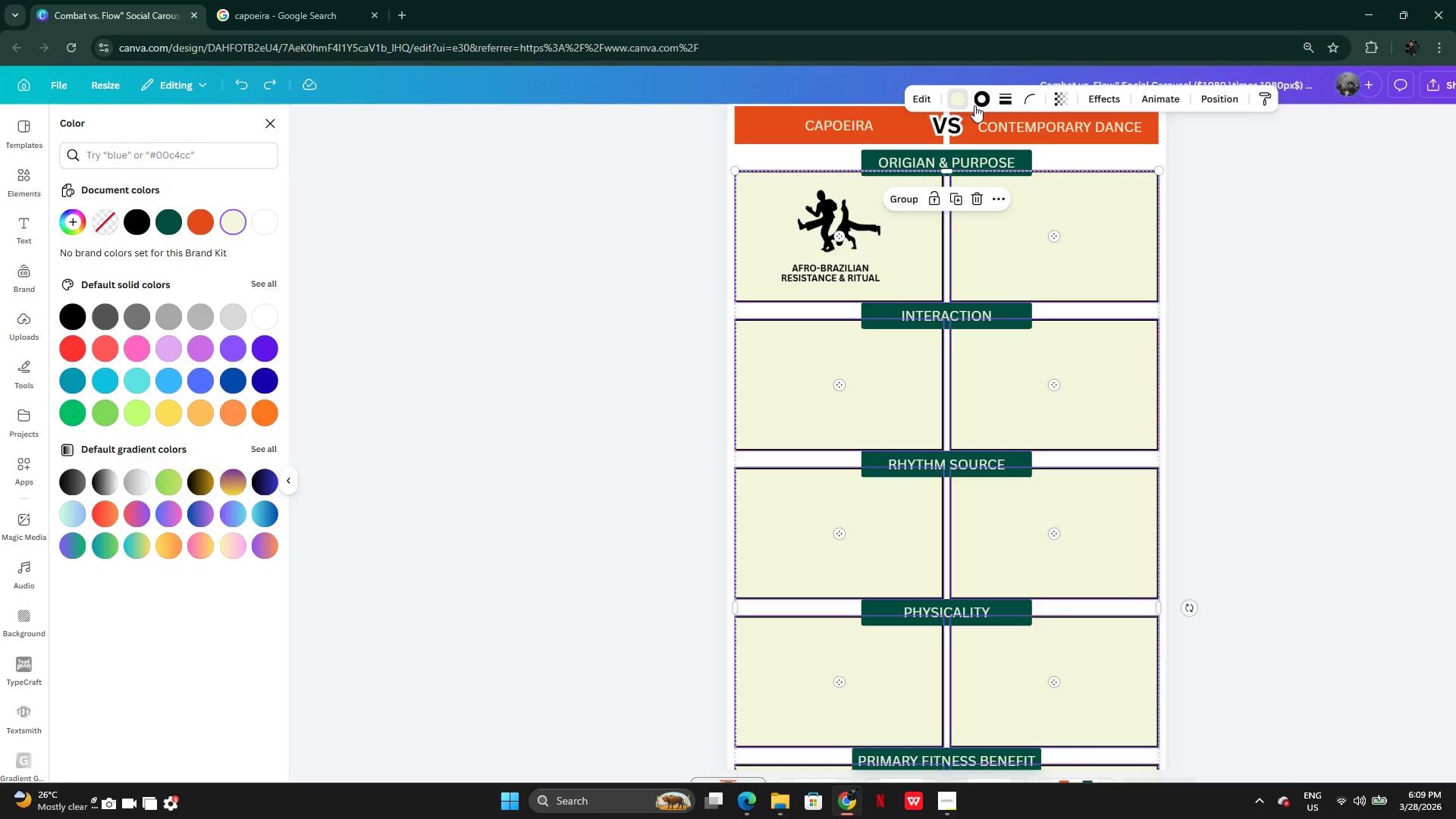 
left_click([977, 102])
 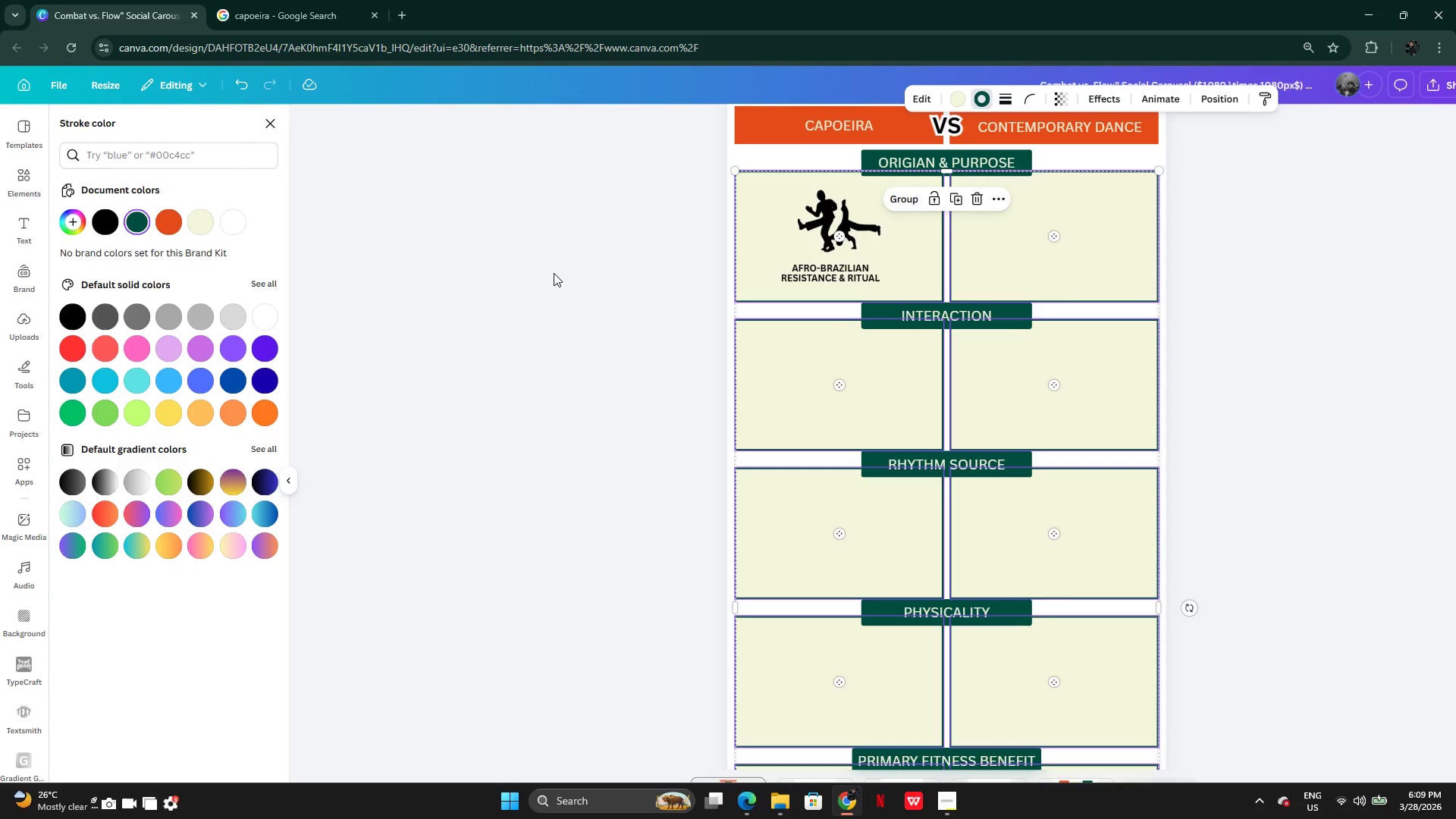 
left_click([1241, 383])
 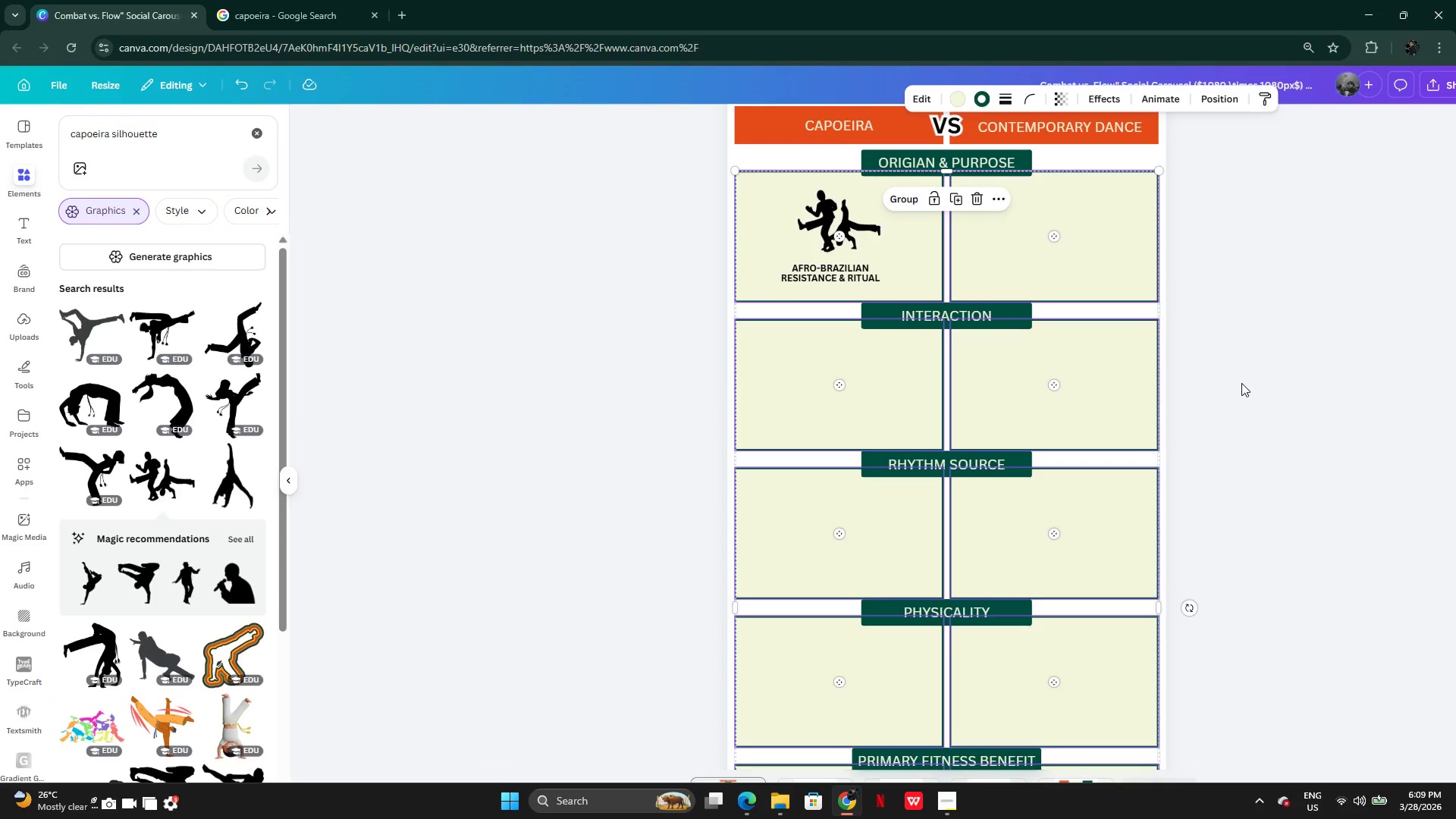 
left_click([1241, 383])
 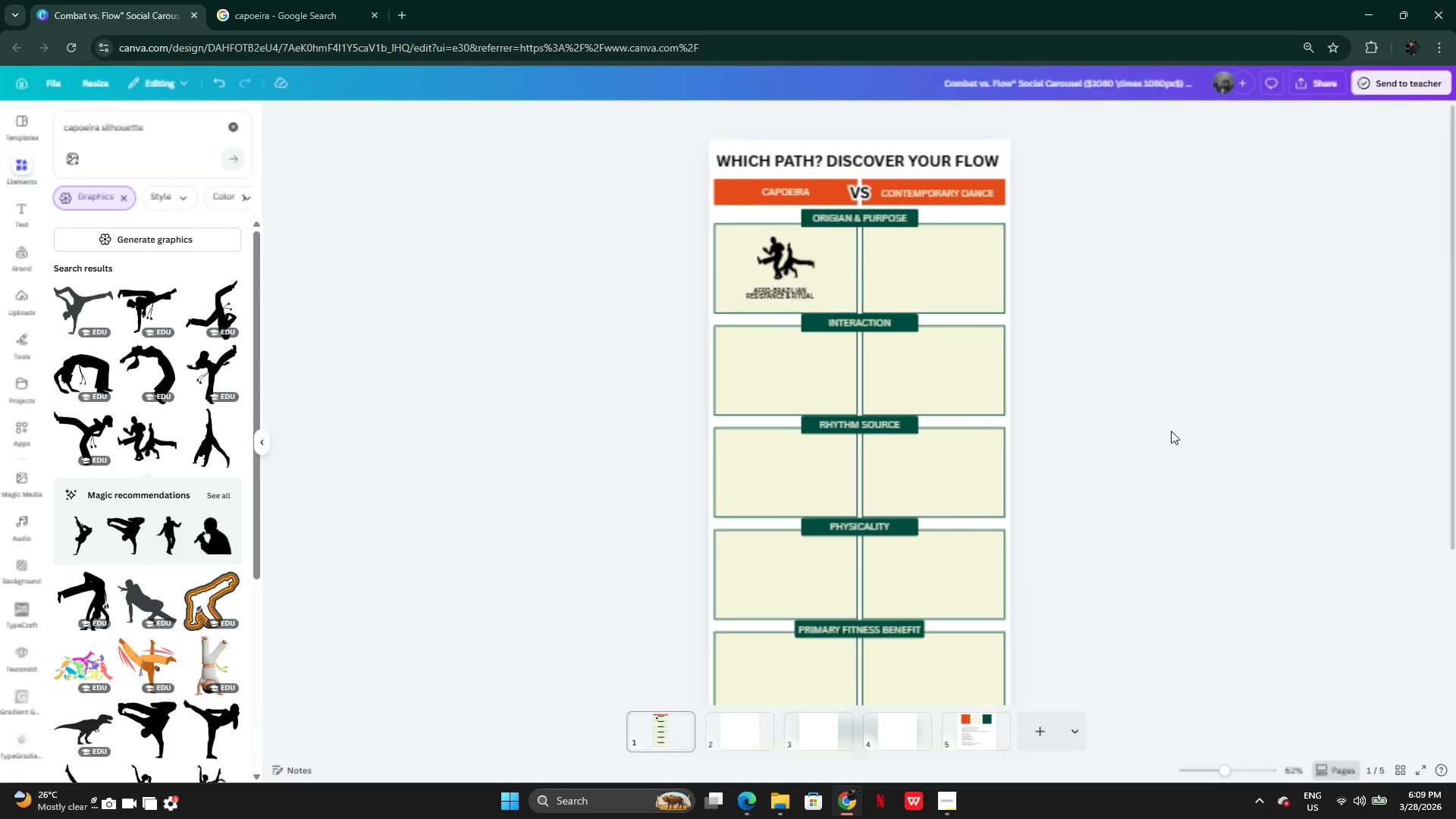 
left_click([1113, 431])
 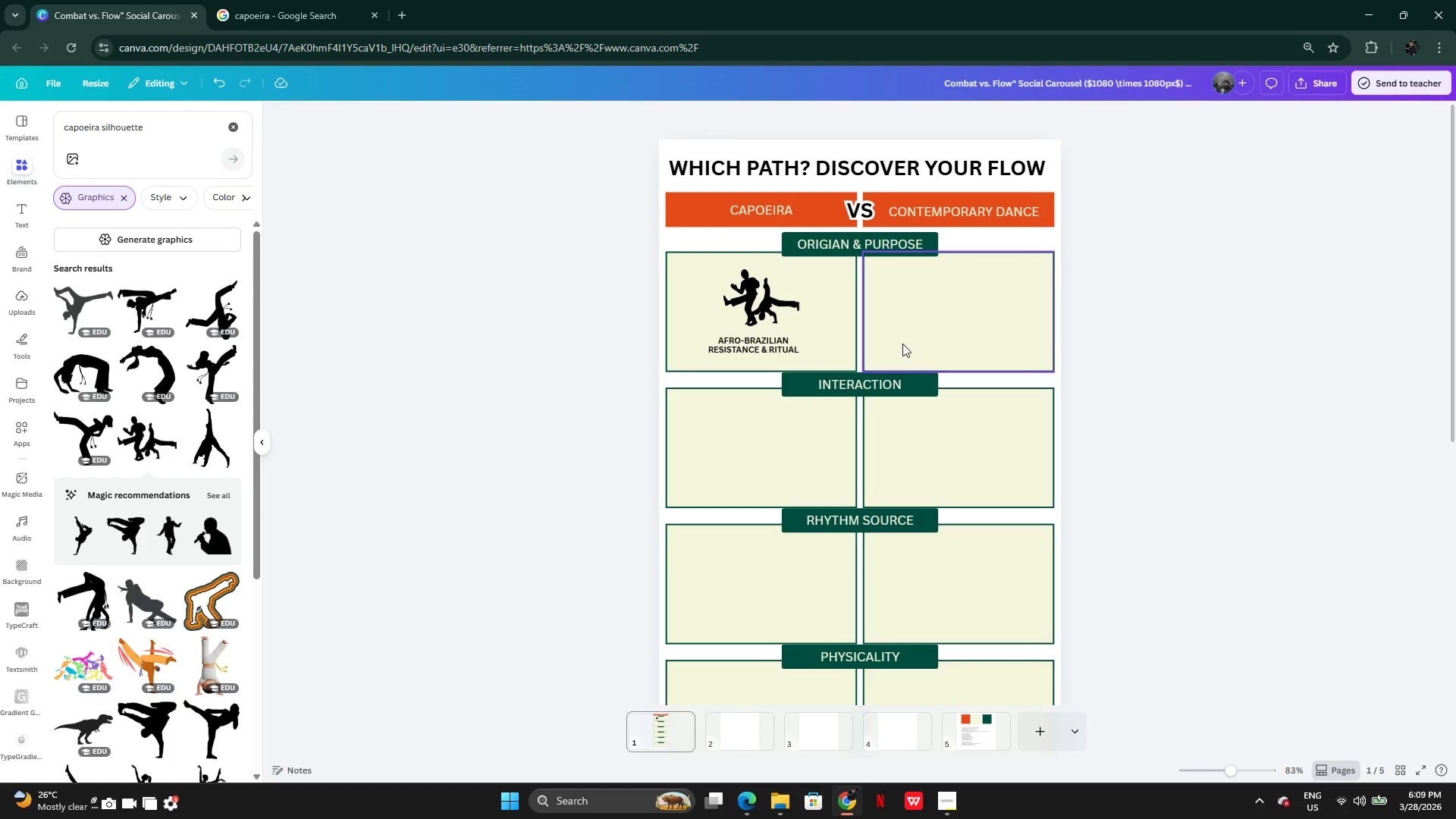 
wait(7.16)
 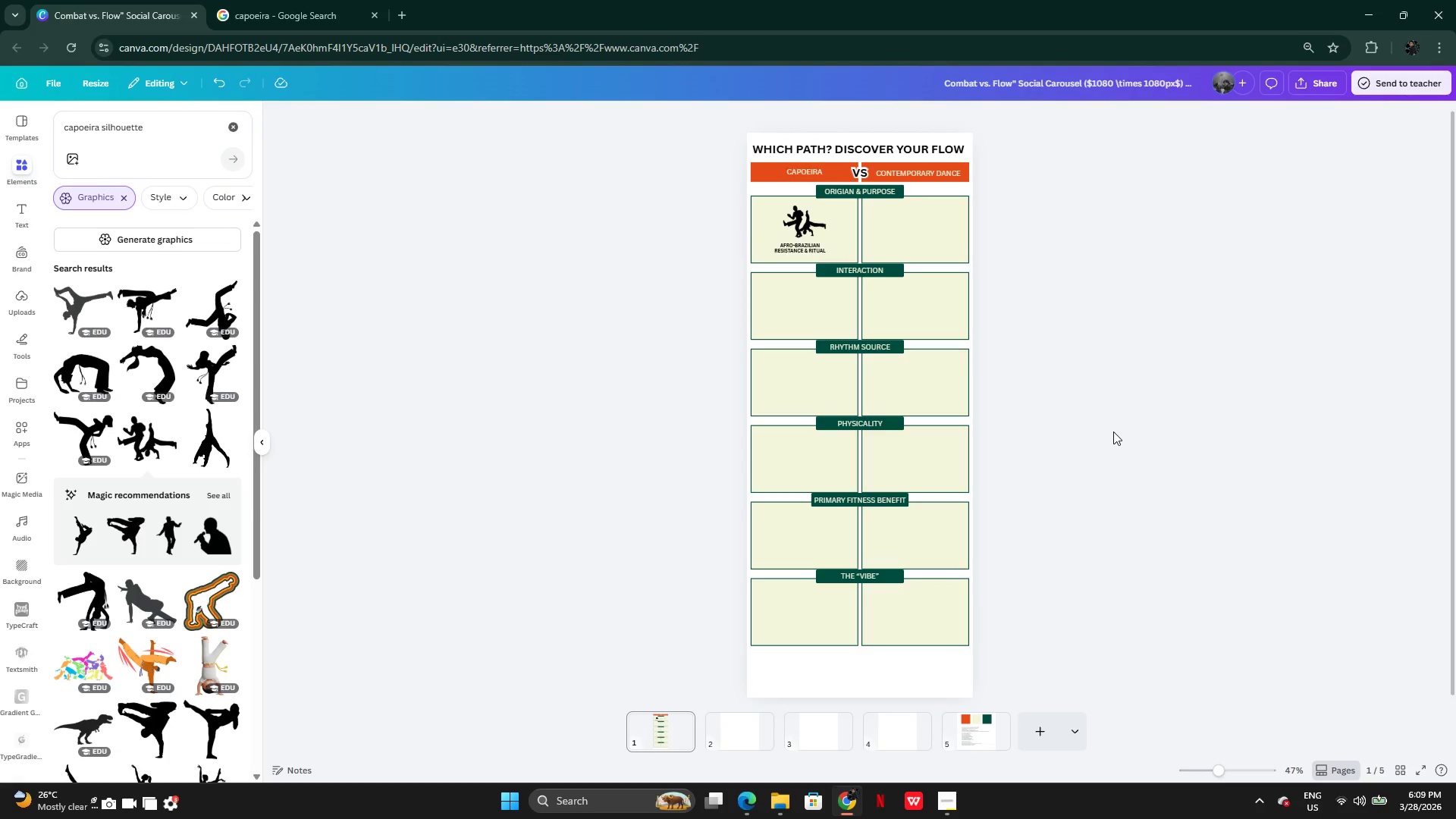 
key(Control+Z)
 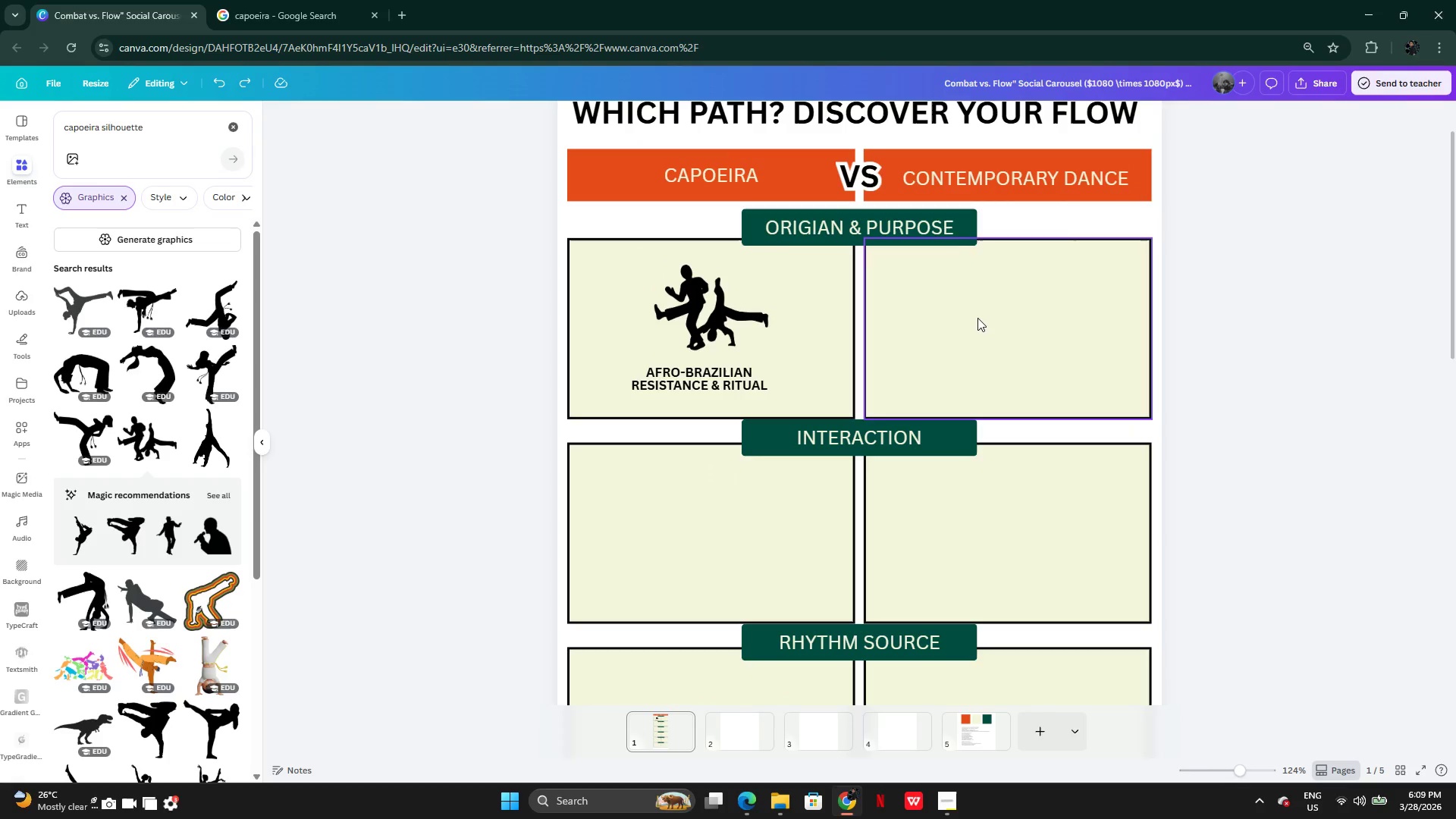 
key(Control+Z)
 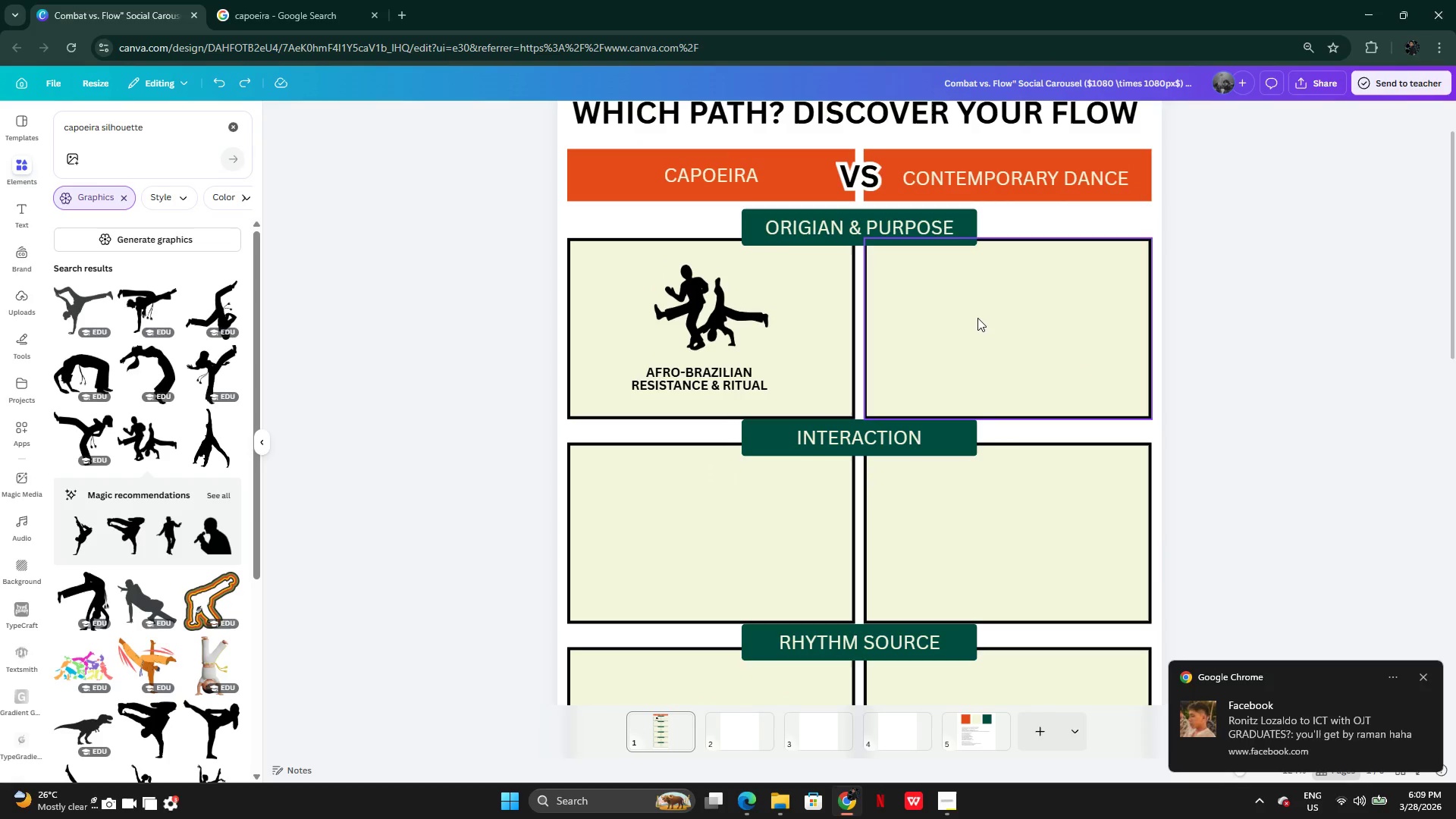 
key(Control+Z)
 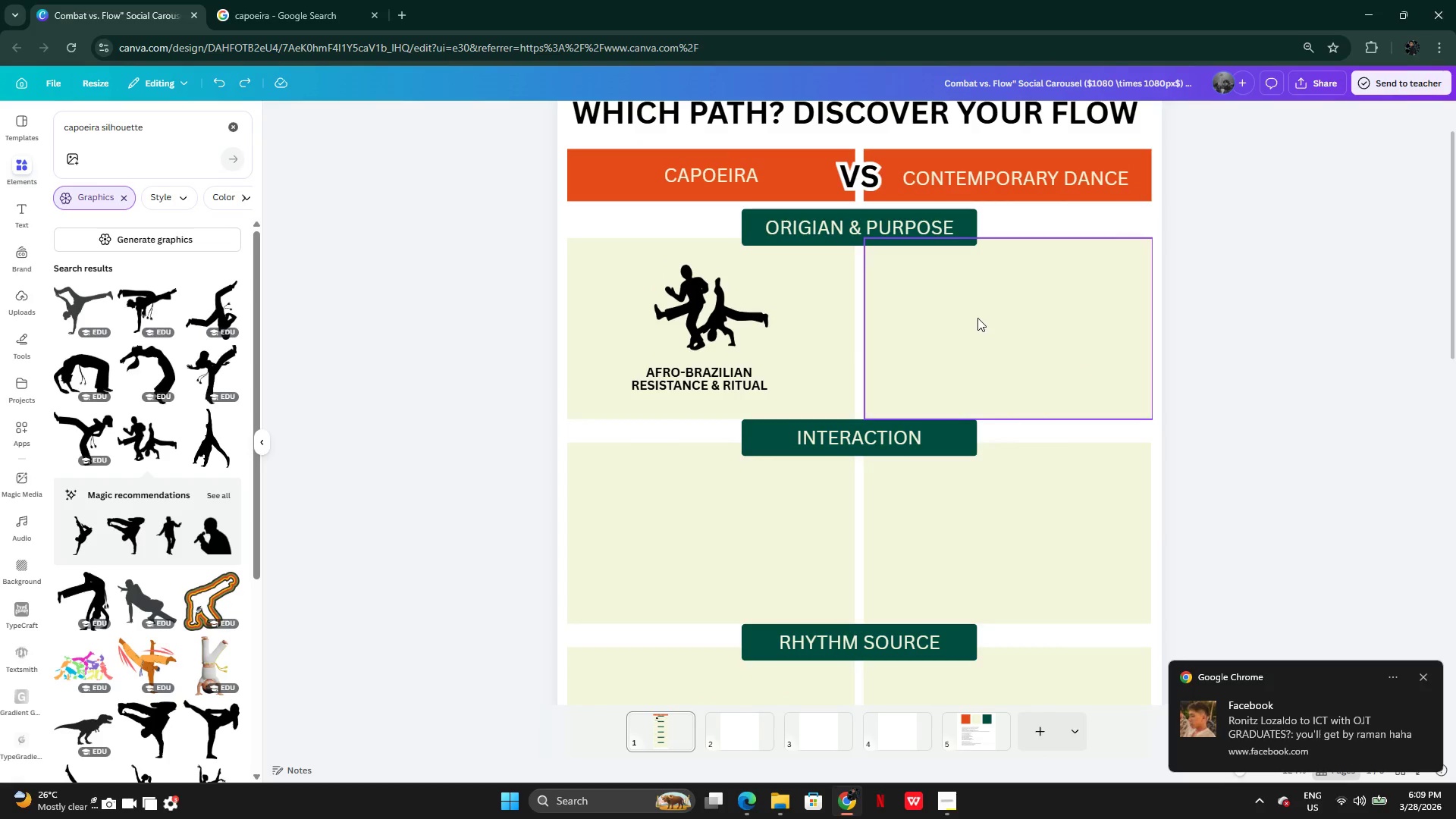 
key(Control+Y)
 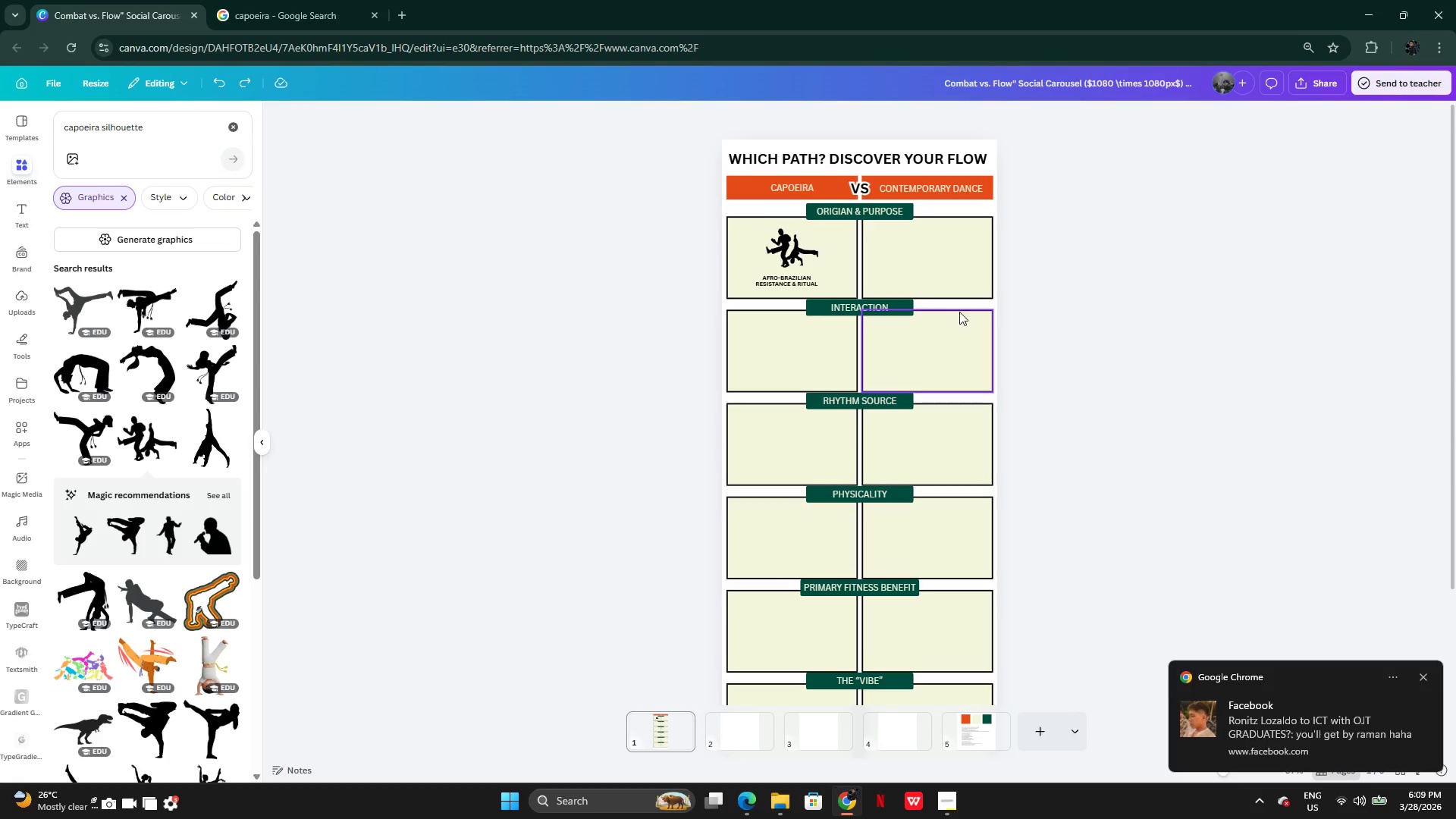 
left_click([1064, 325])
 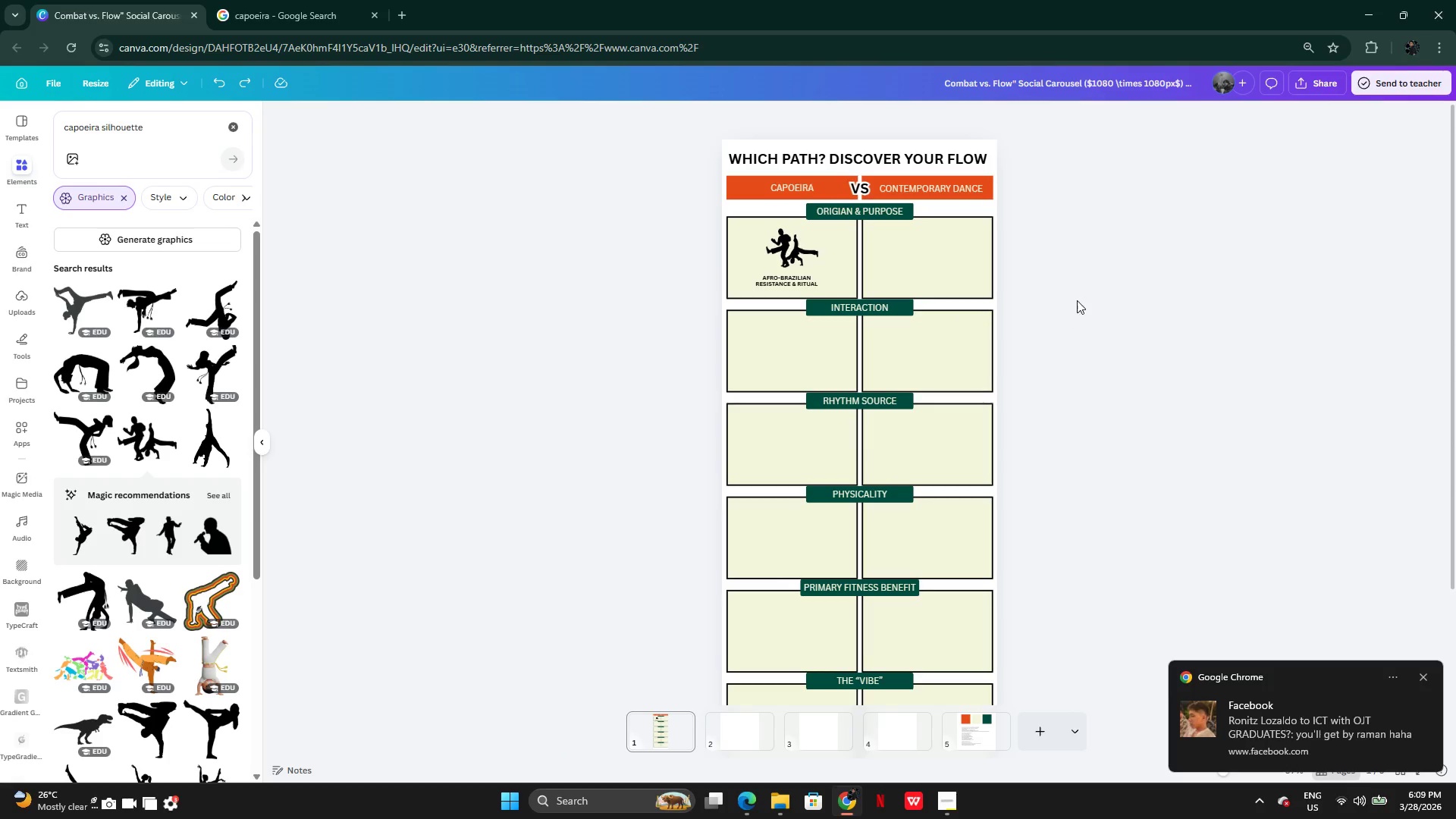 
left_click([1077, 300])
 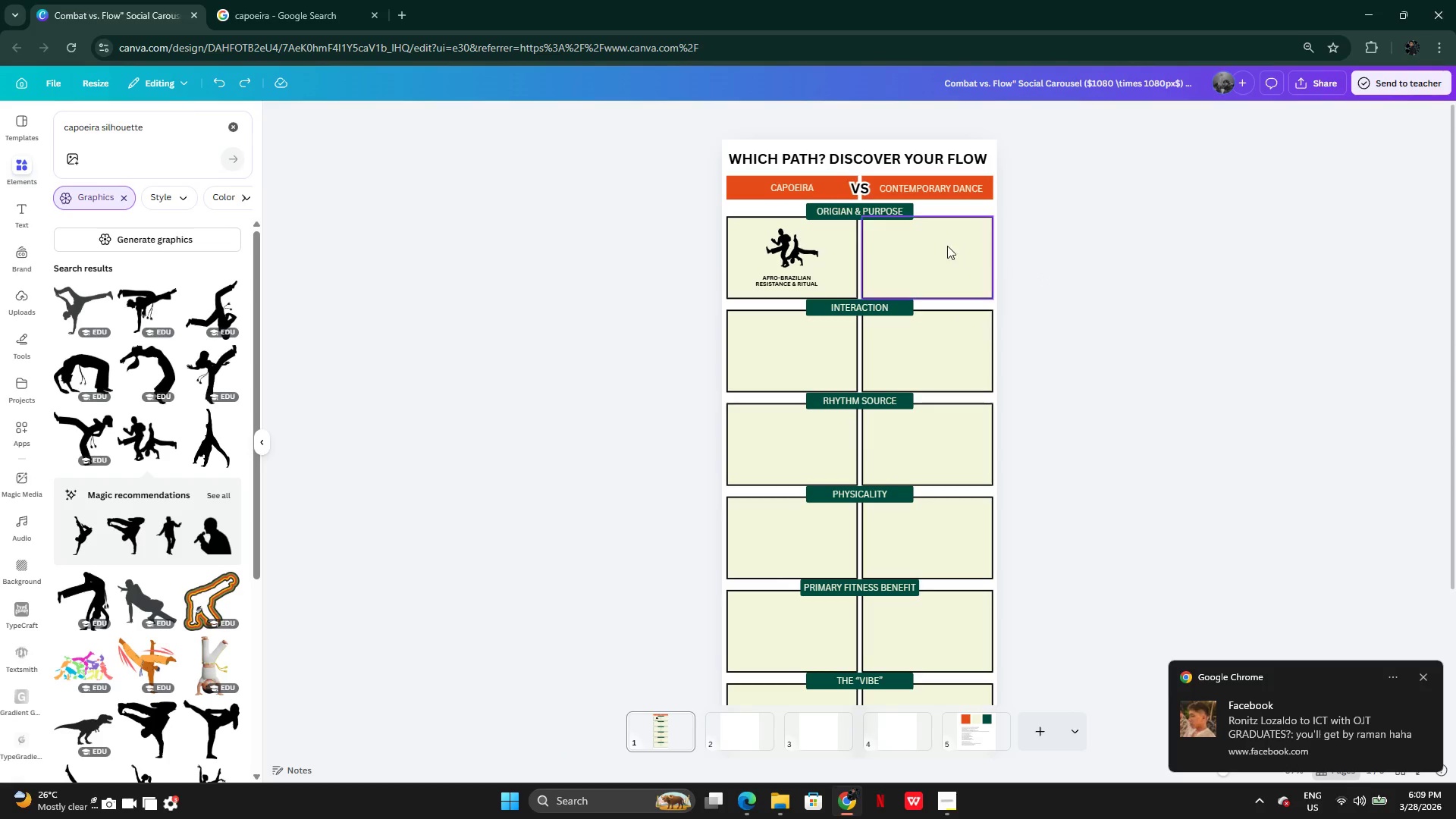 
left_click([947, 249])
 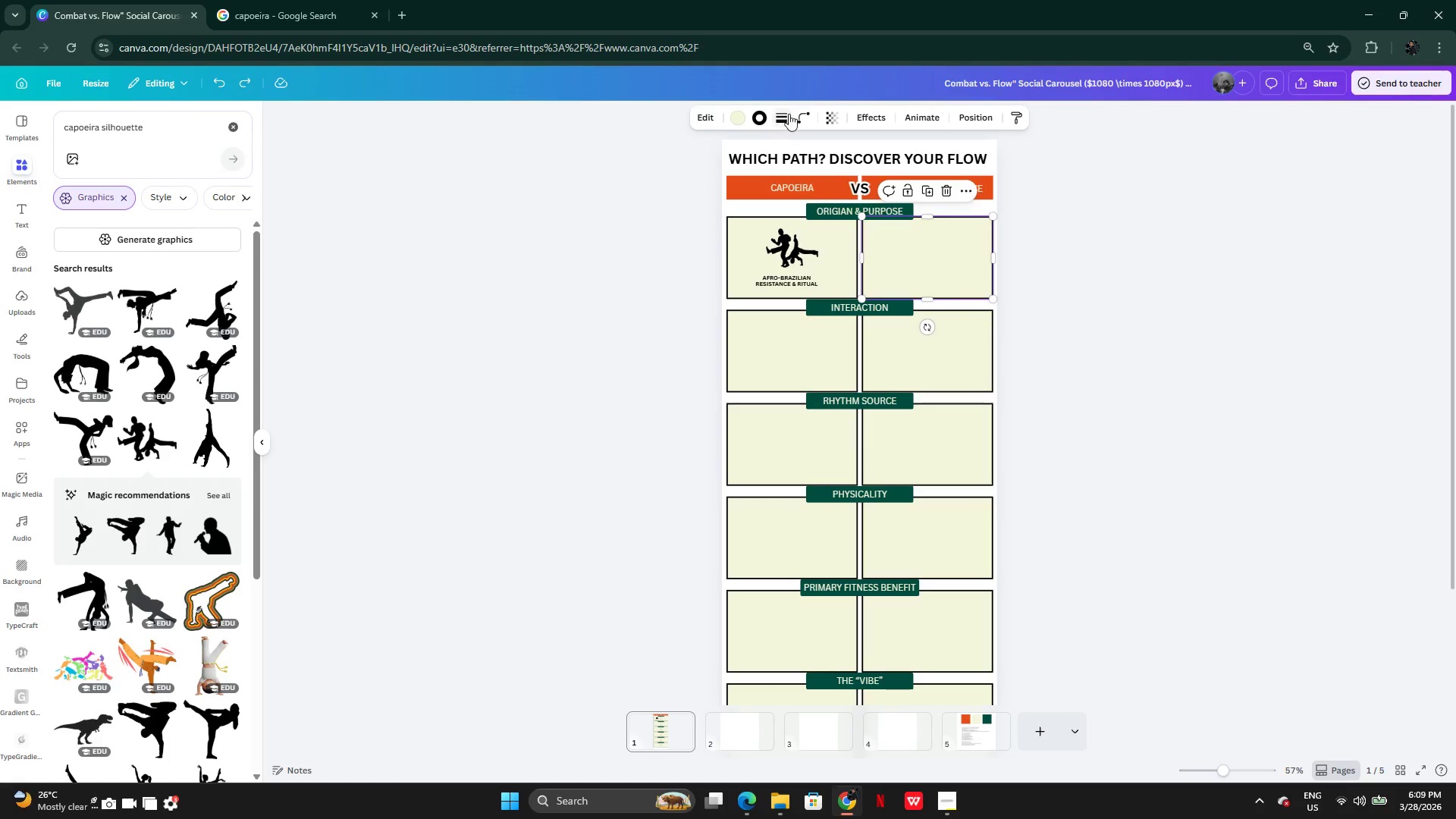 
left_click([780, 118])
 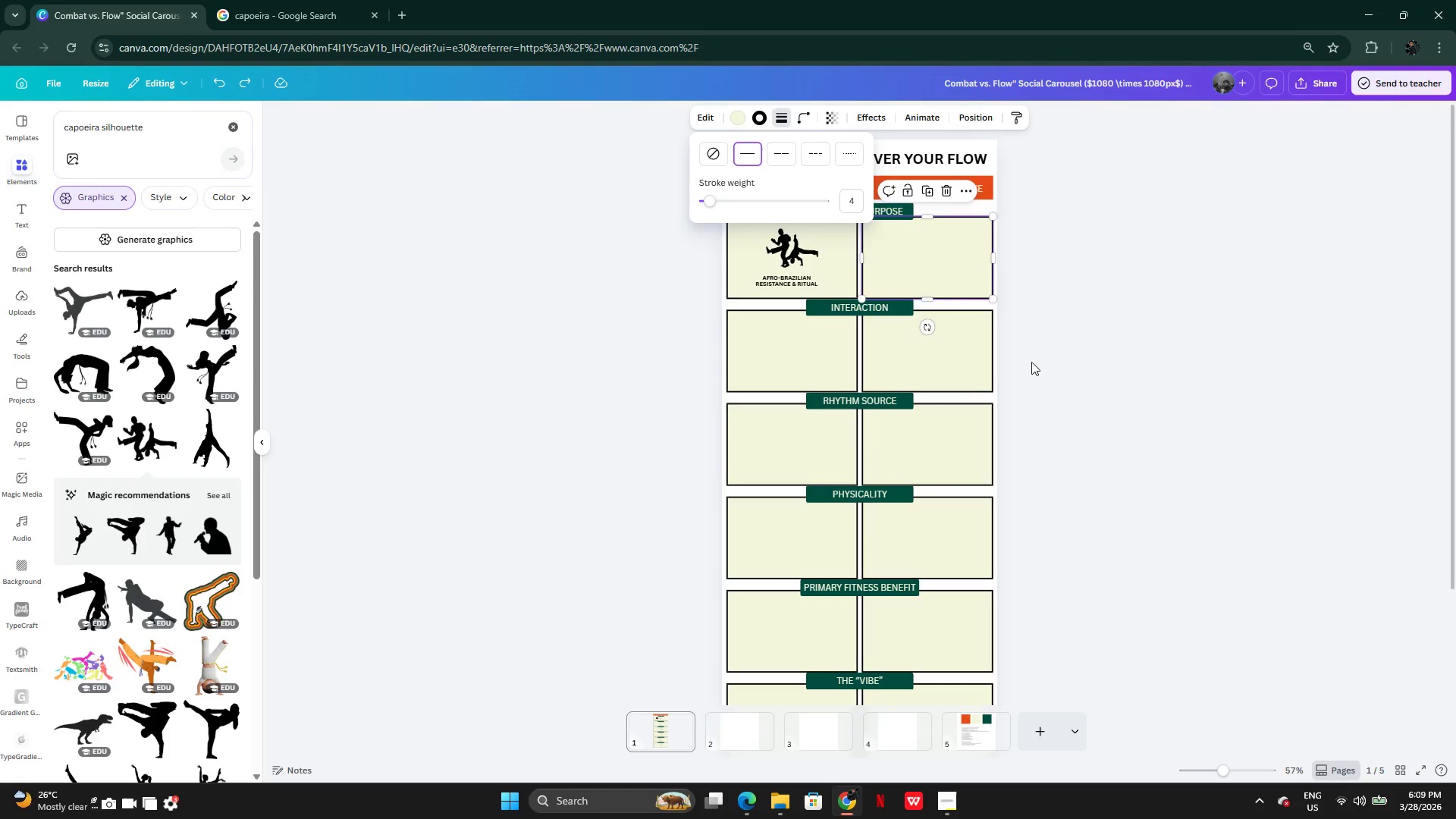 
hold_key(key=ShiftLeft, duration=1.52)
left_click([826, 256])
 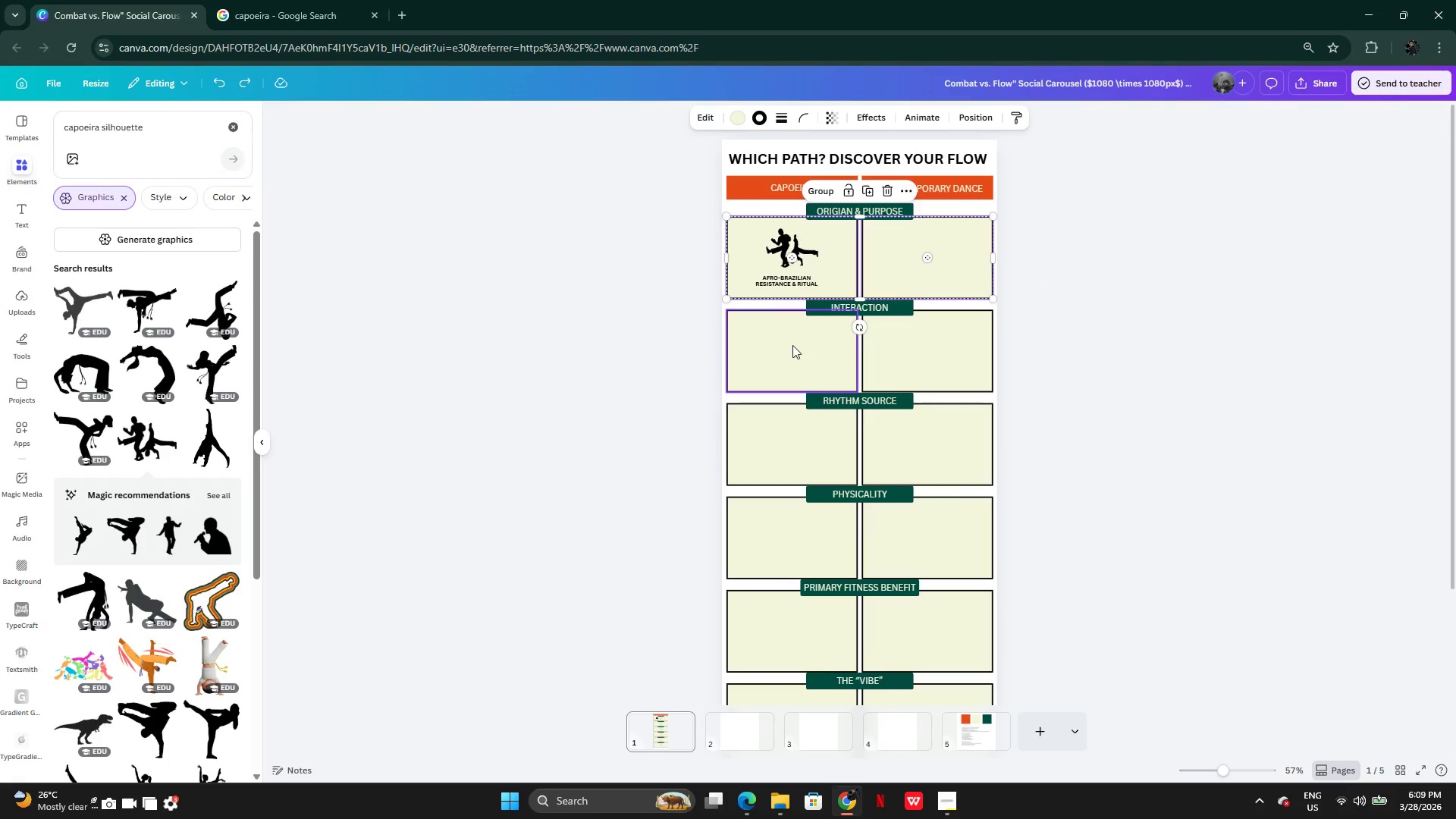 
left_click([792, 346])
 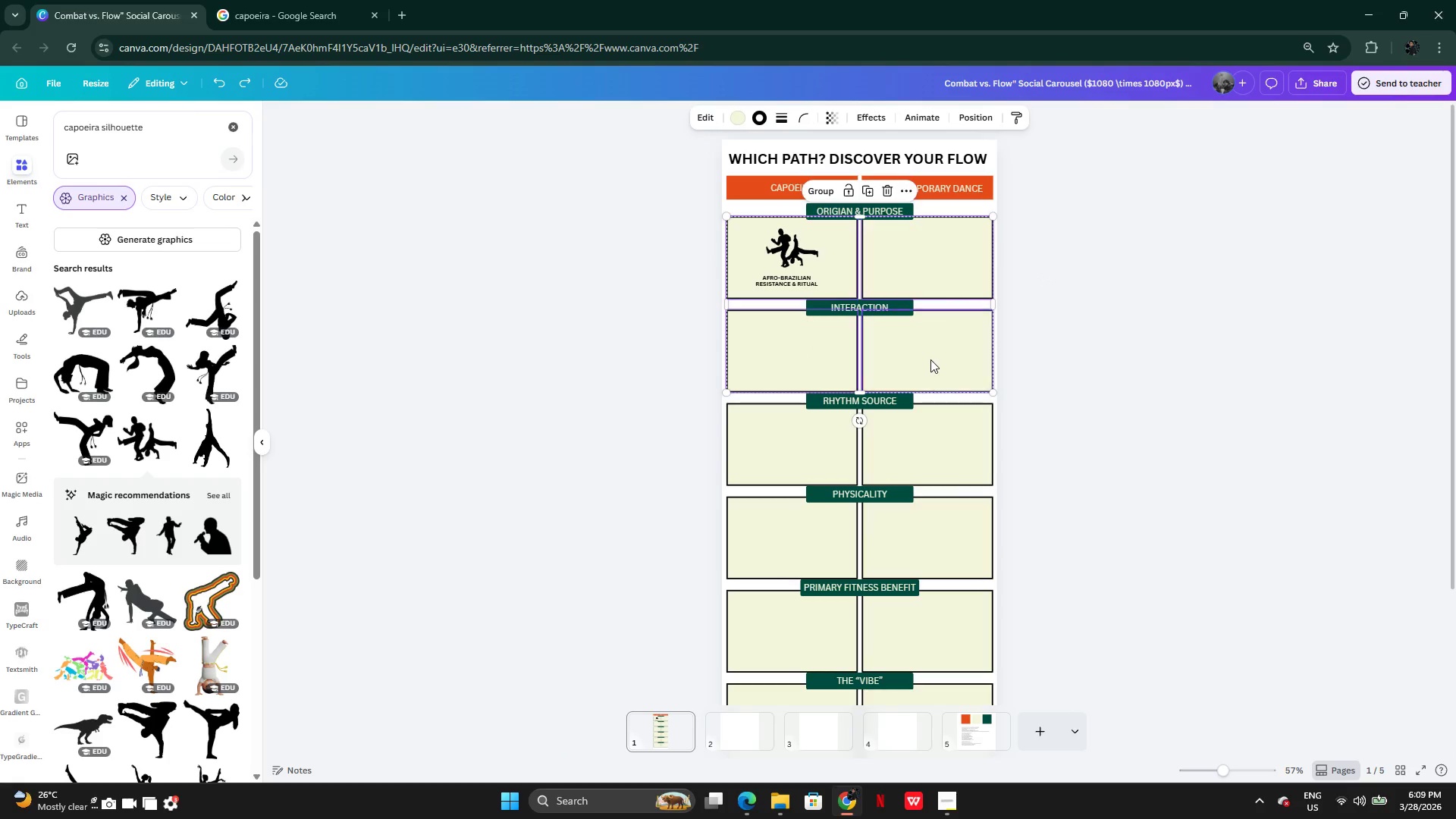 
double_click([930, 359])
 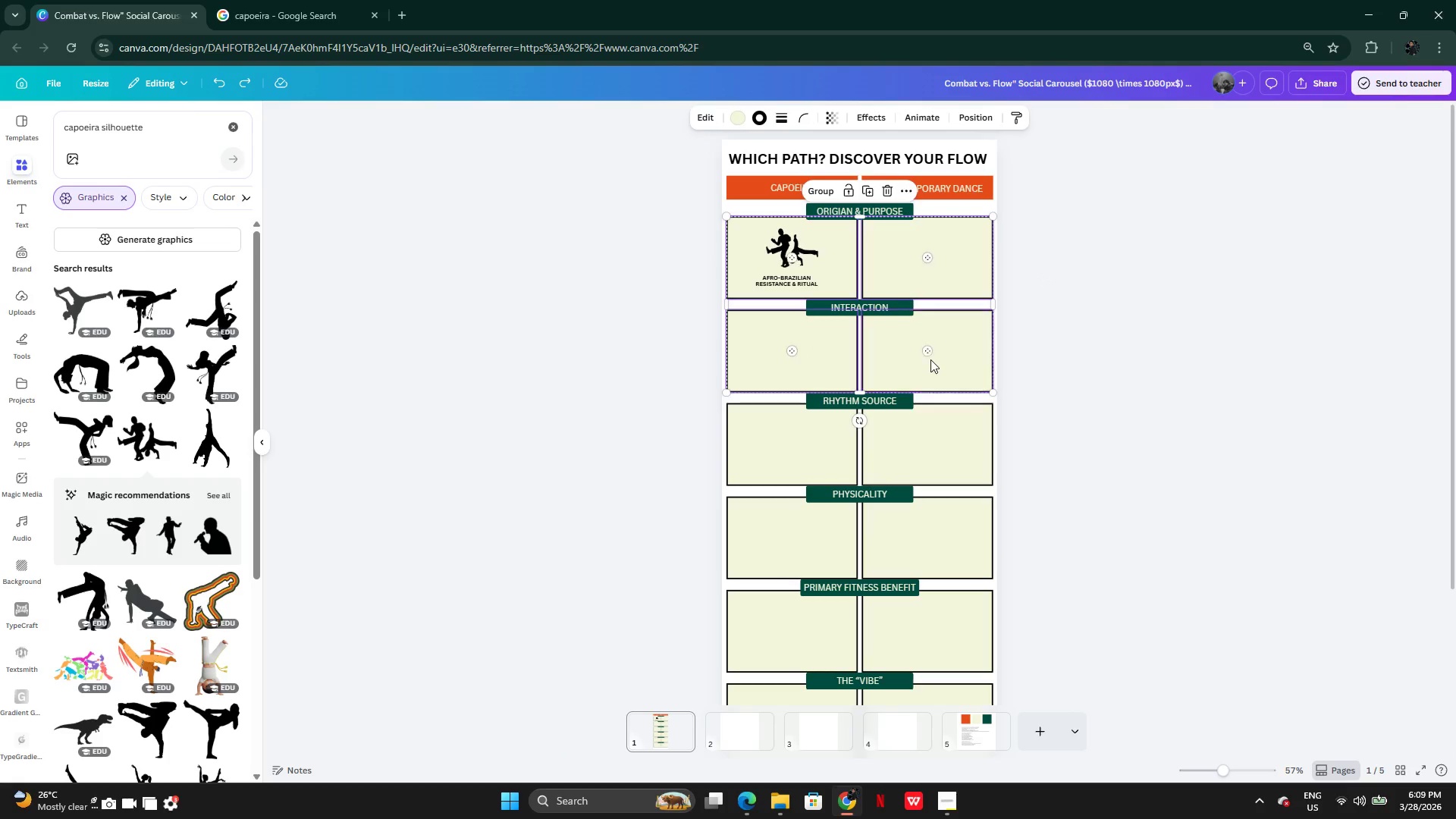 
hold_key(key=ShiftLeft, duration=1.5)
triple_click([943, 451])
 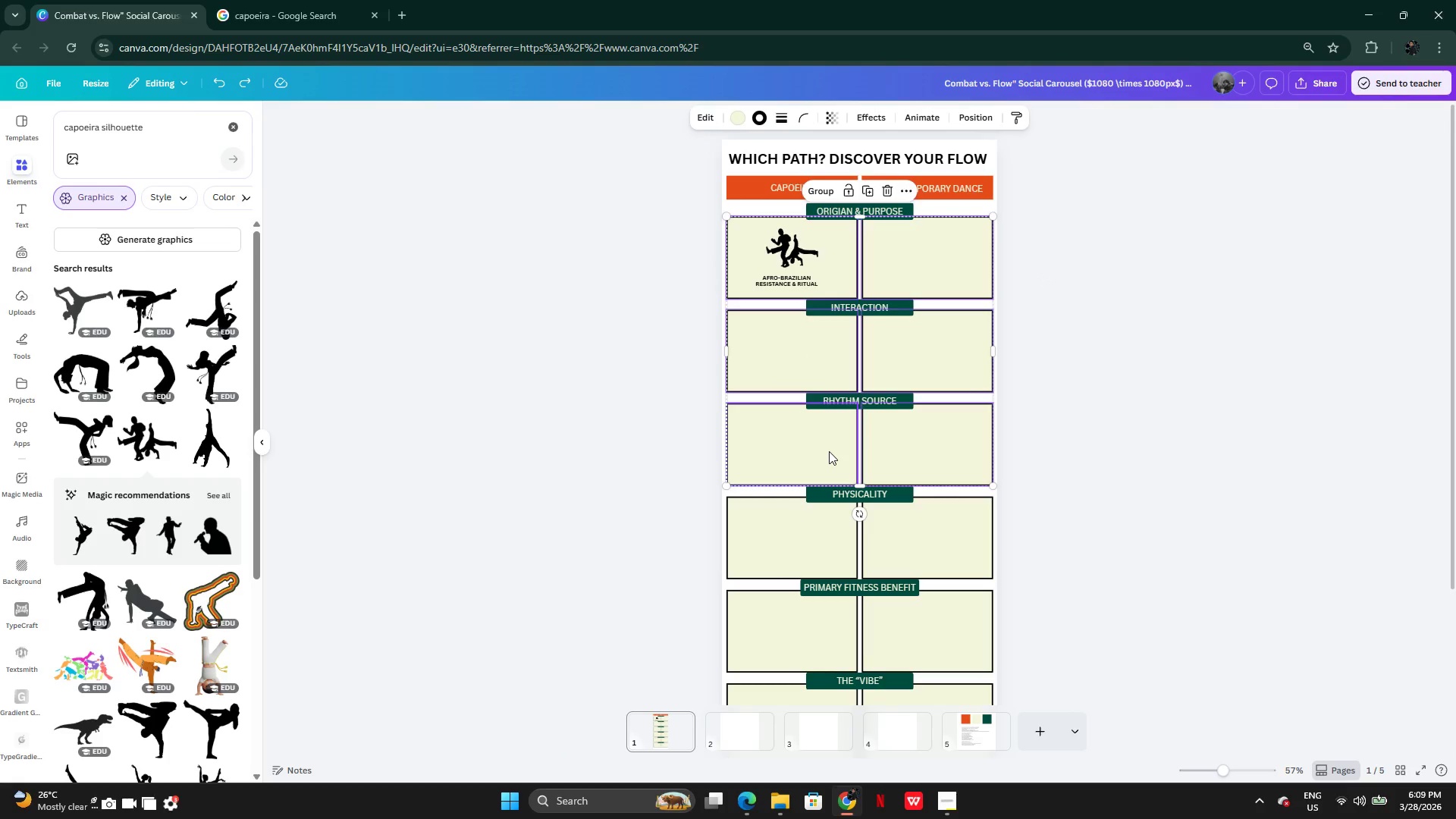 
triple_click([829, 451])
 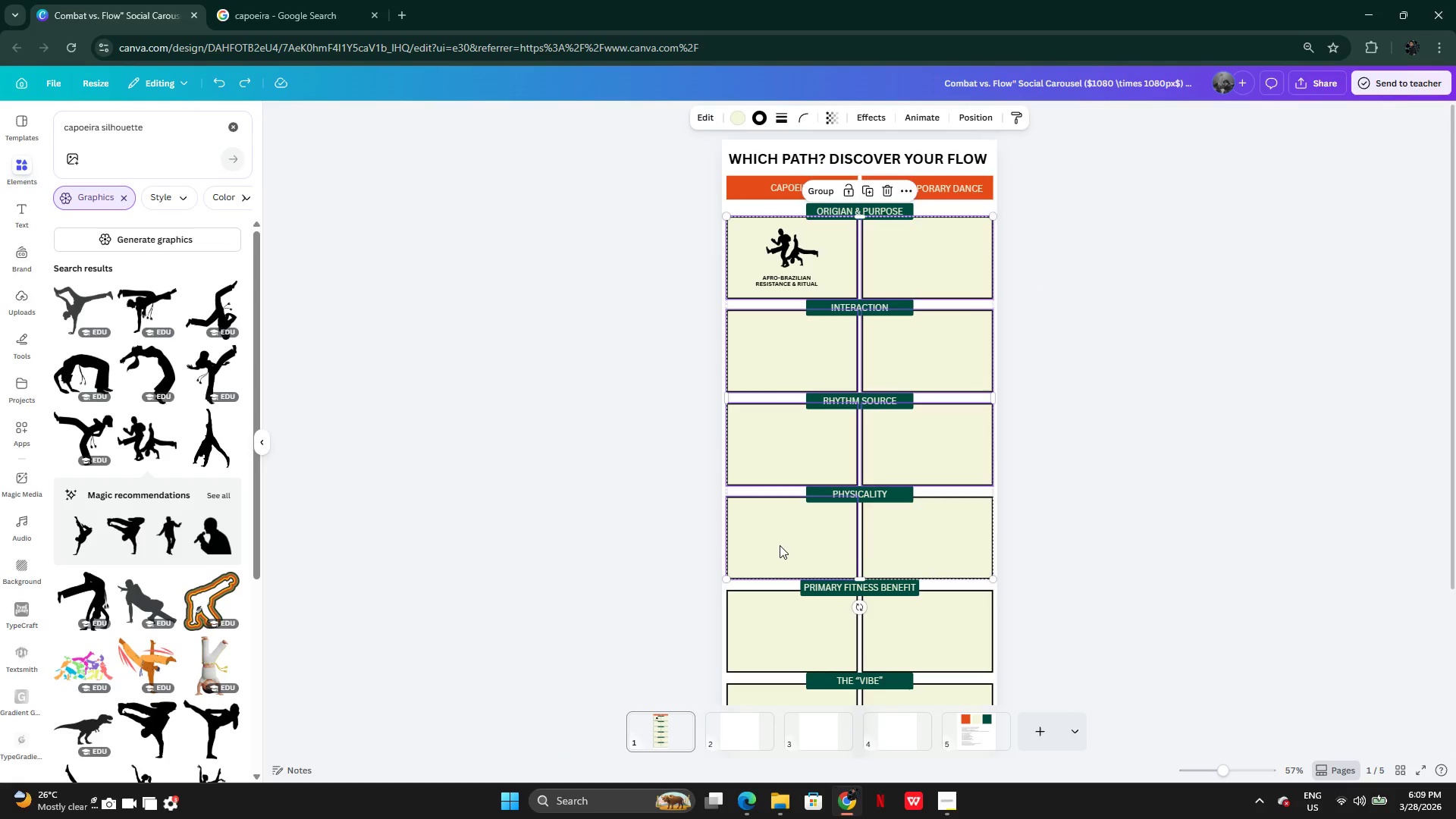 
hold_key(key=ShiftLeft, duration=1.33)
triple_click([910, 547])
 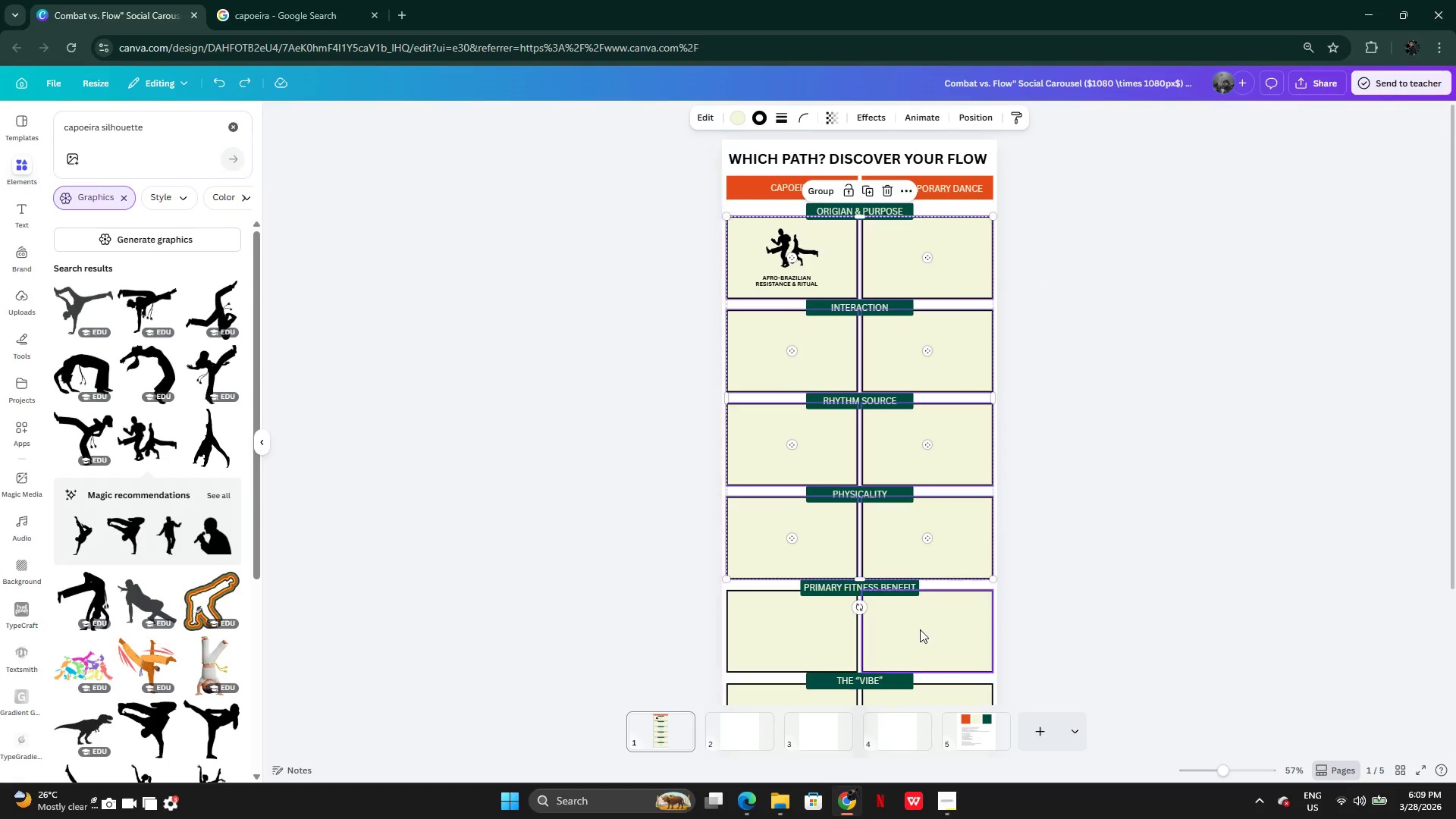 
triple_click([920, 630])
 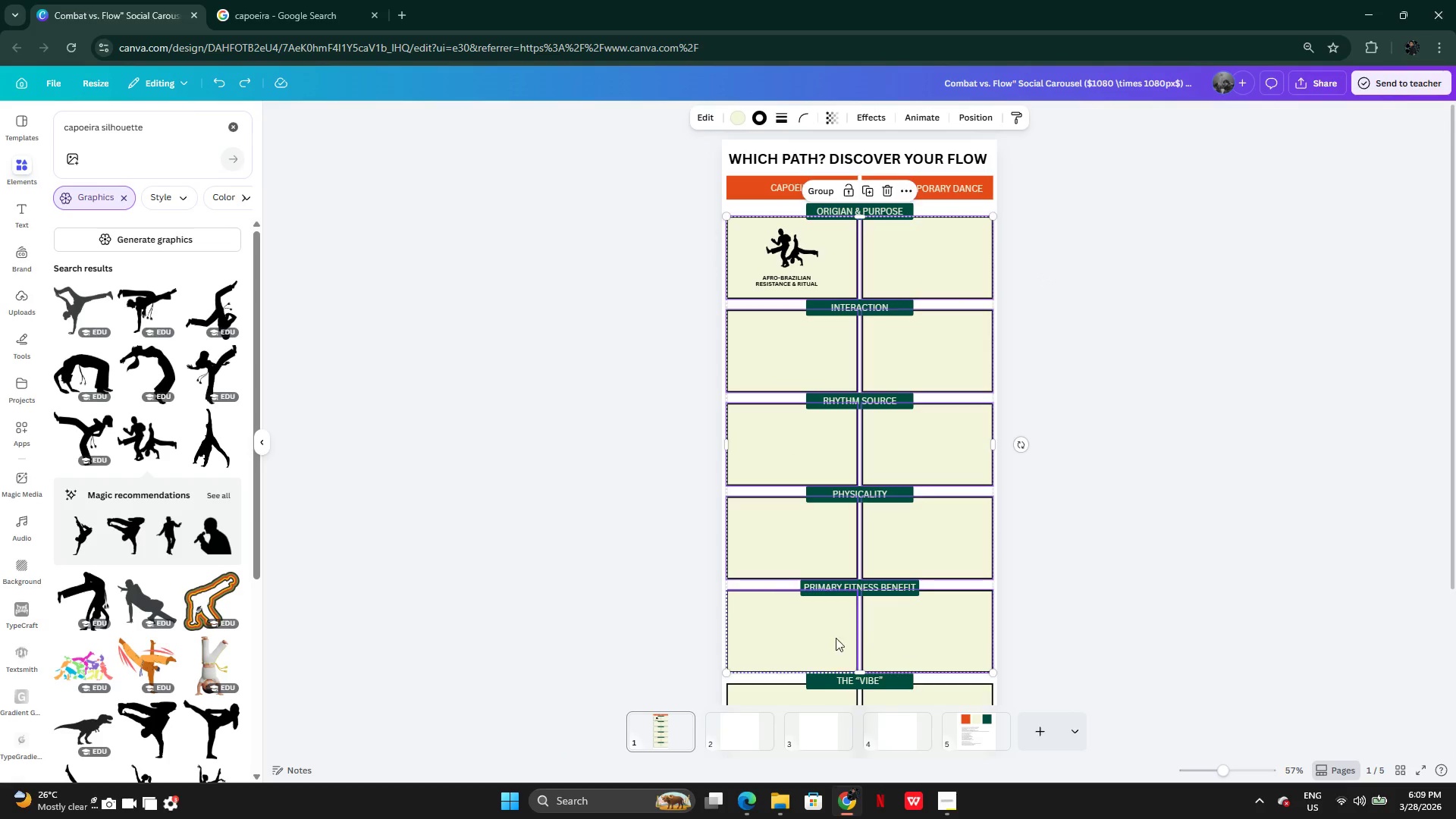 
triple_click([824, 639])
 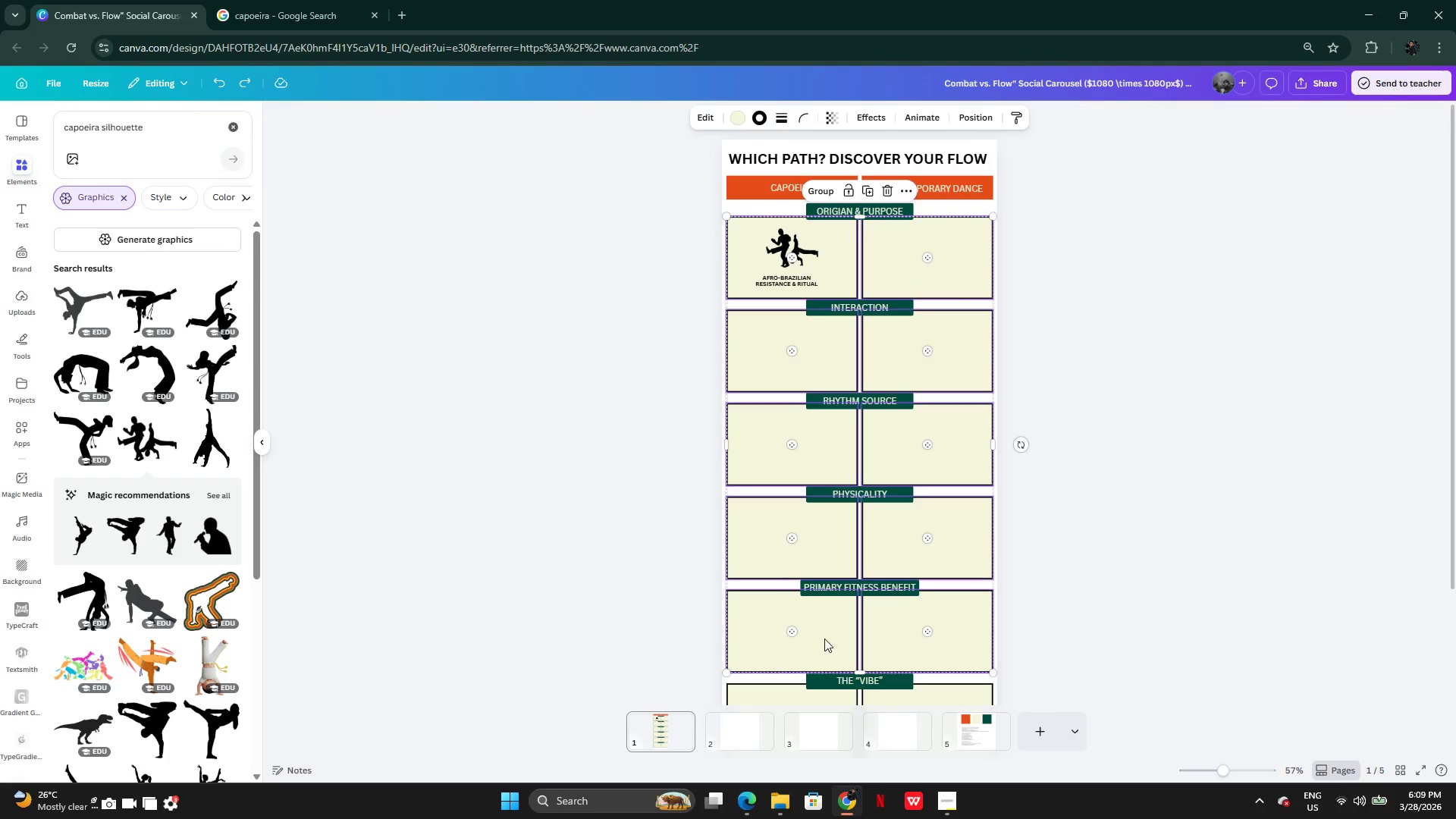 
hold_key(key=ShiftLeft, duration=1.61)
 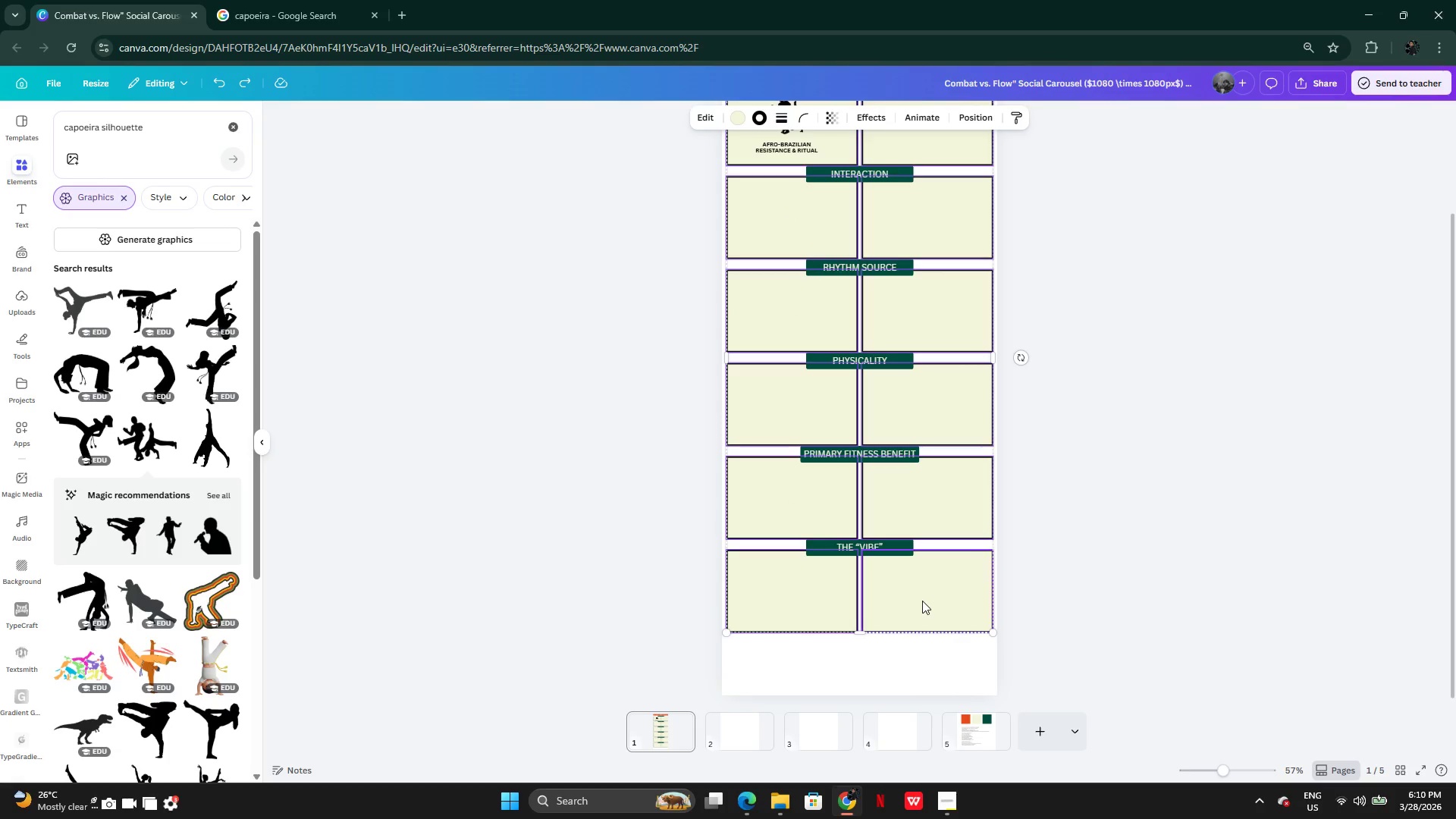 
hold_key(key=ShiftLeft, duration=0.91)
left_click([788, 604])
 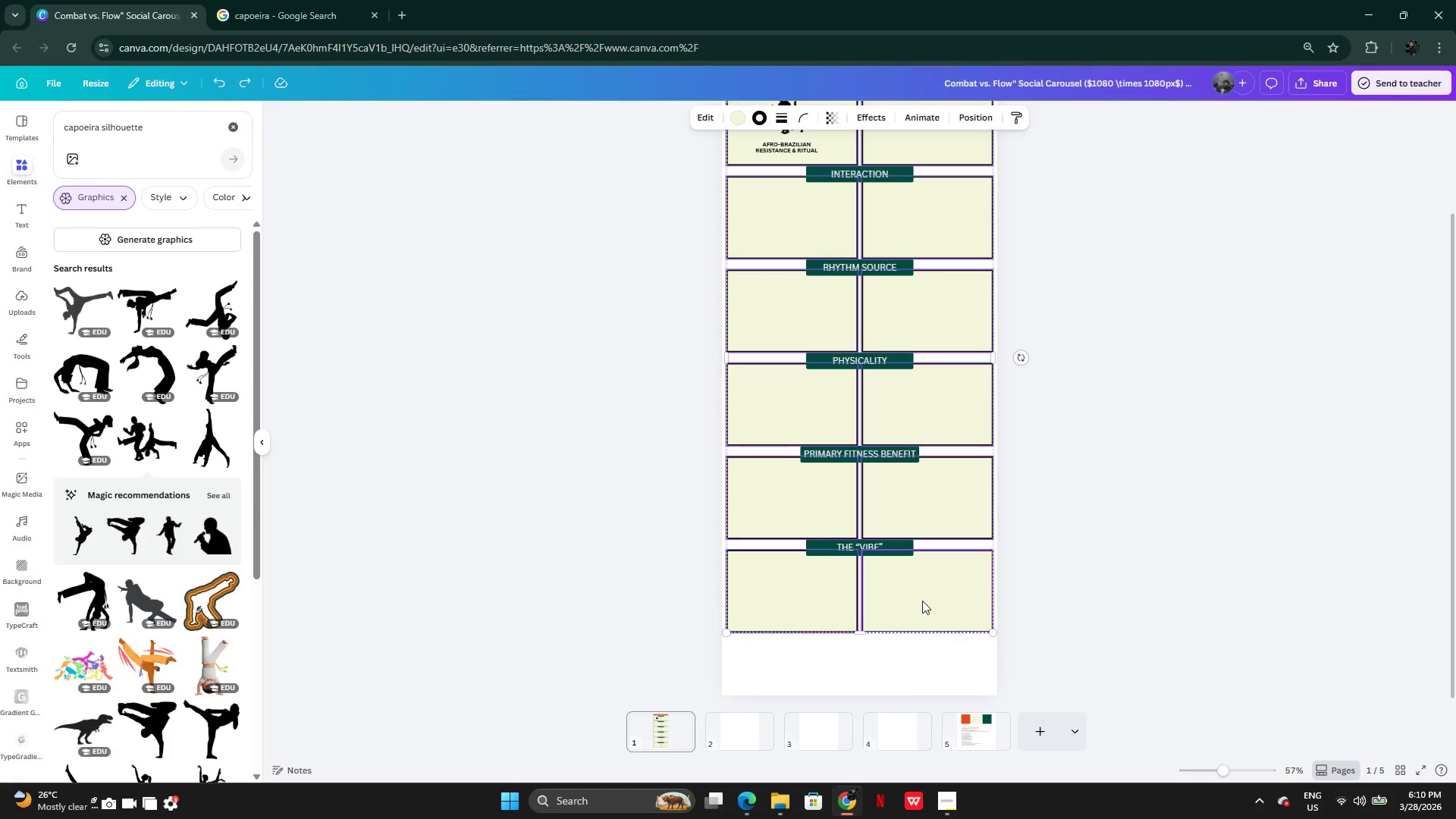 
double_click([922, 601])
 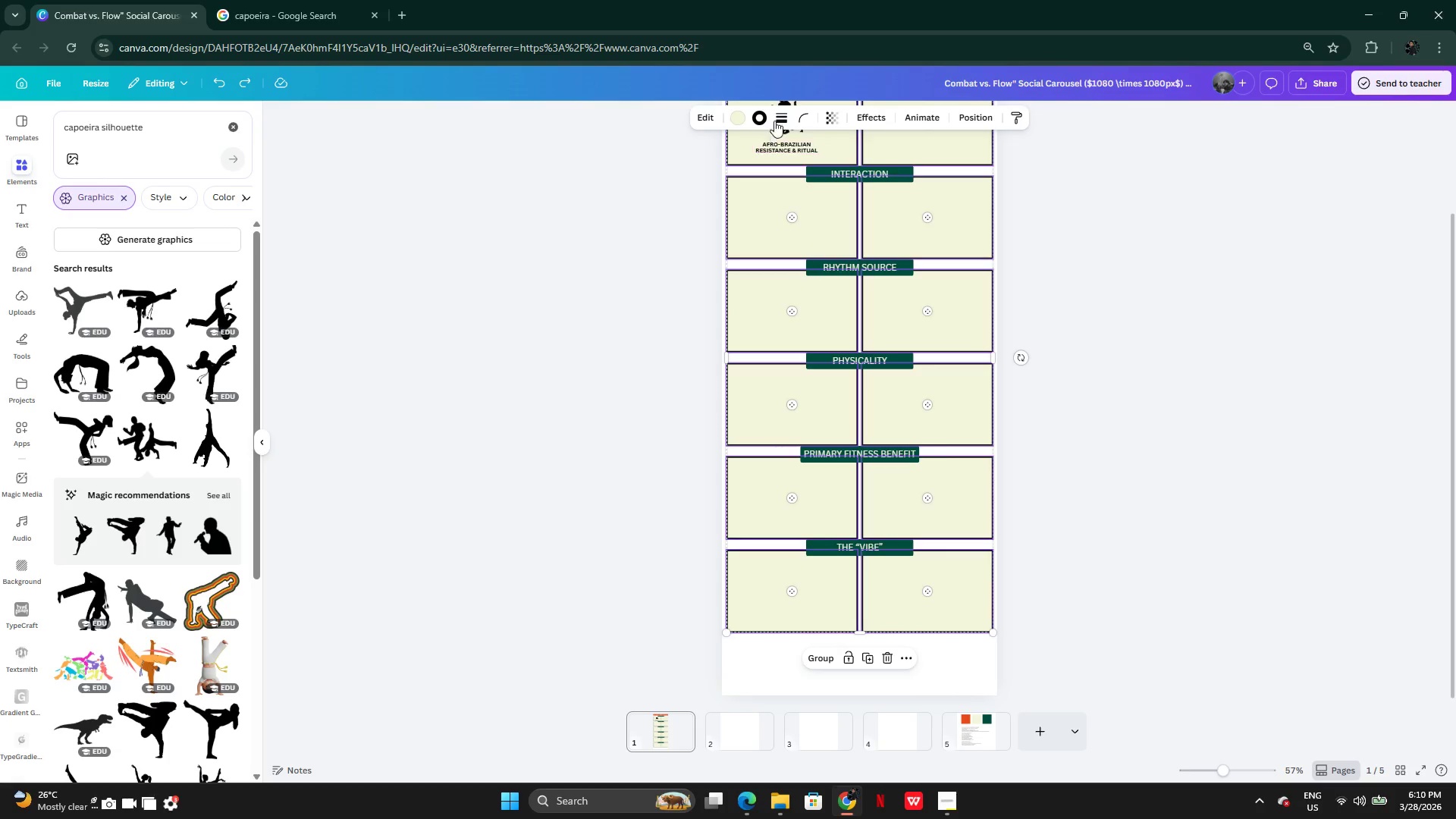 
left_click([779, 115])
 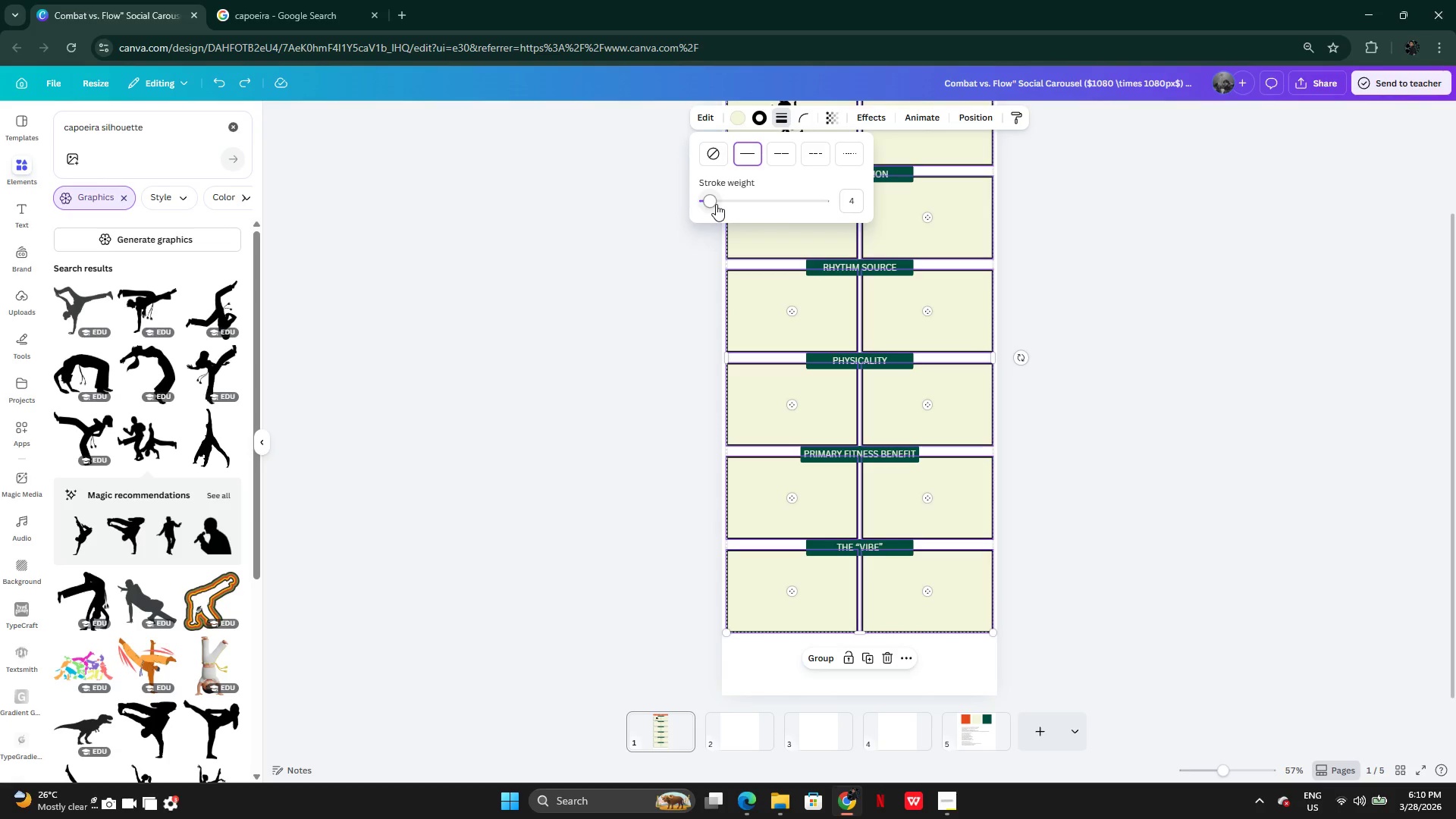 
left_click_drag(start_coordinate=[714, 204], to_coordinate=[704, 214])
 